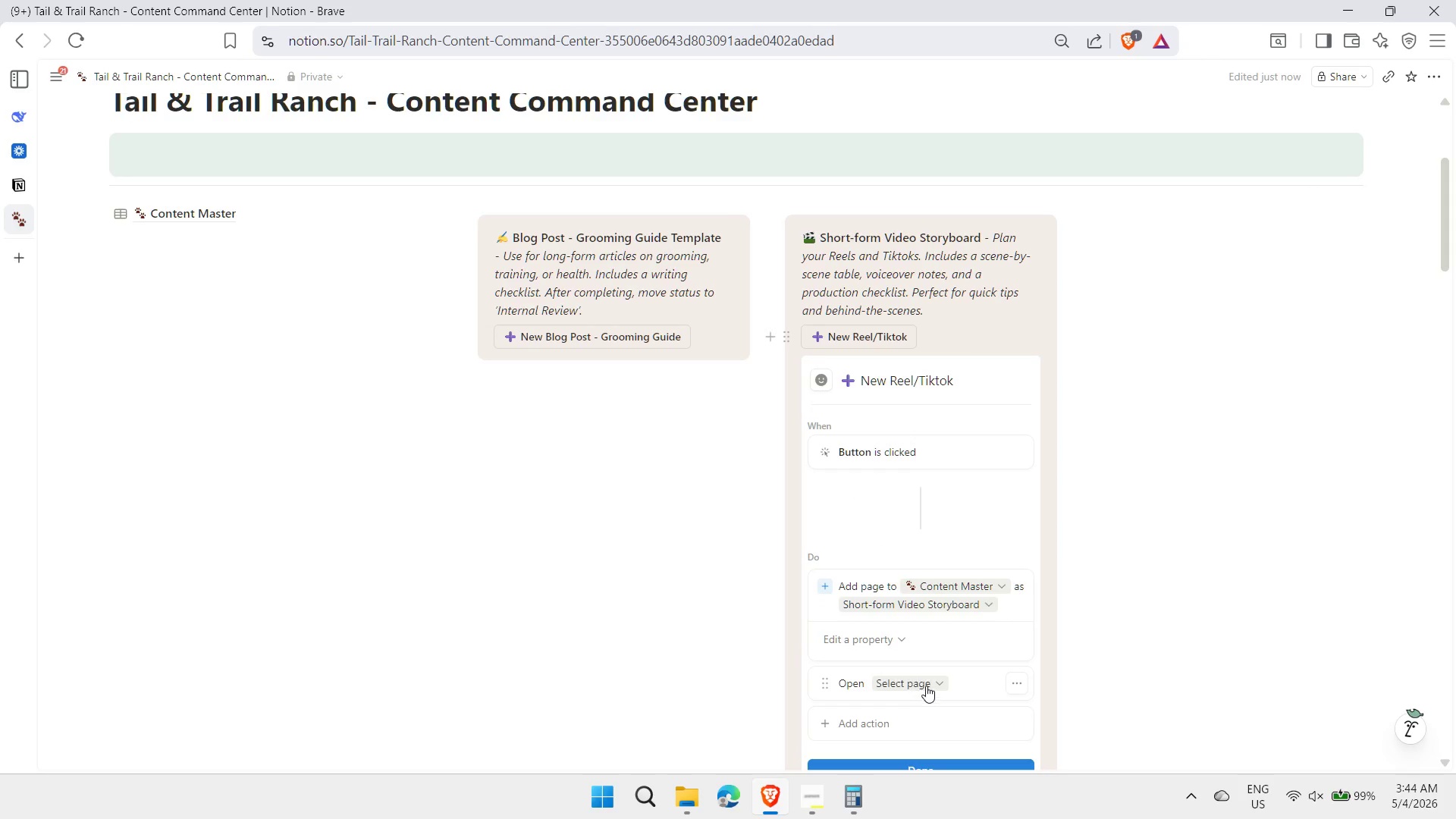 
left_click([926, 684])
 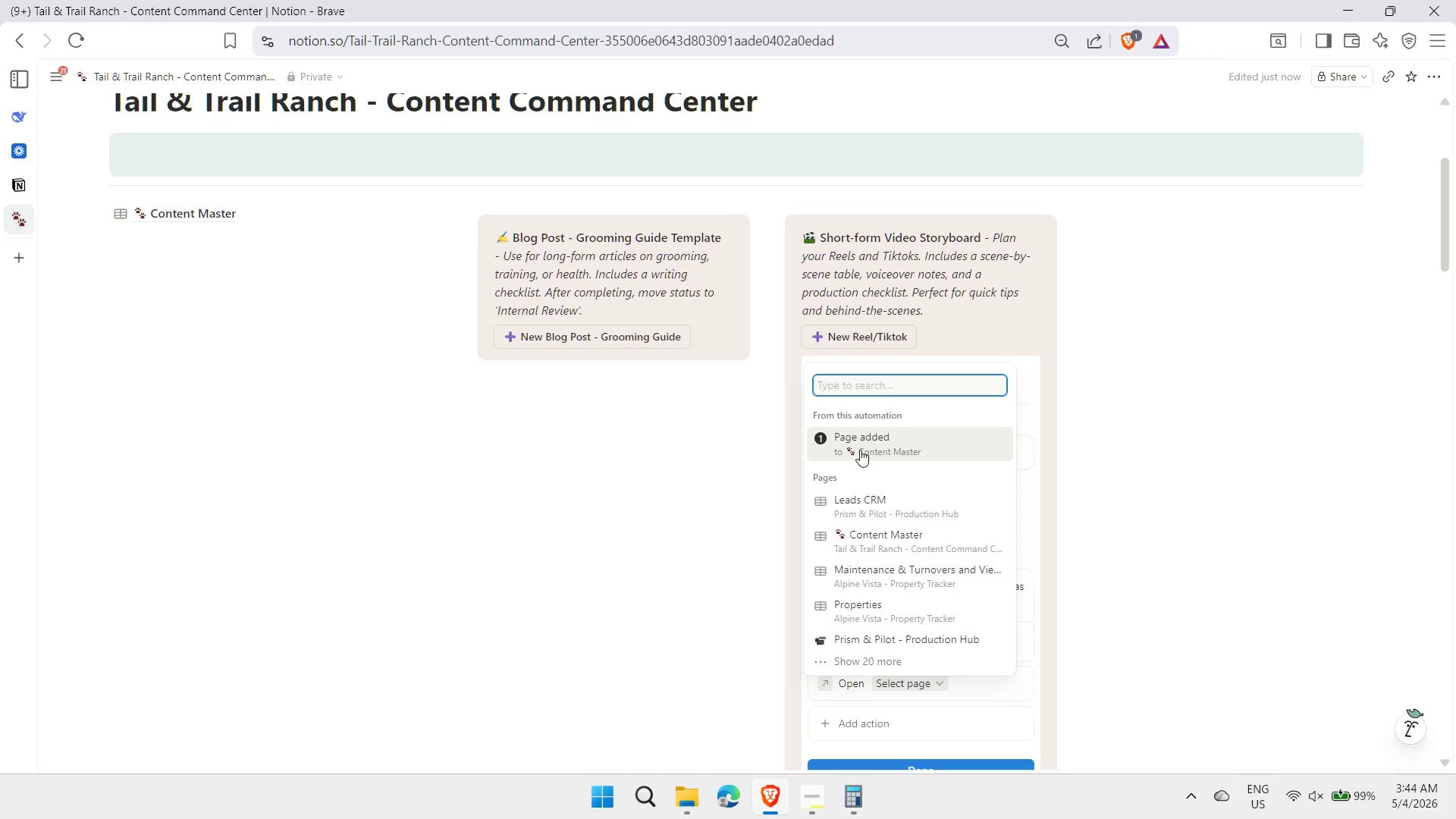 
left_click([870, 438])
 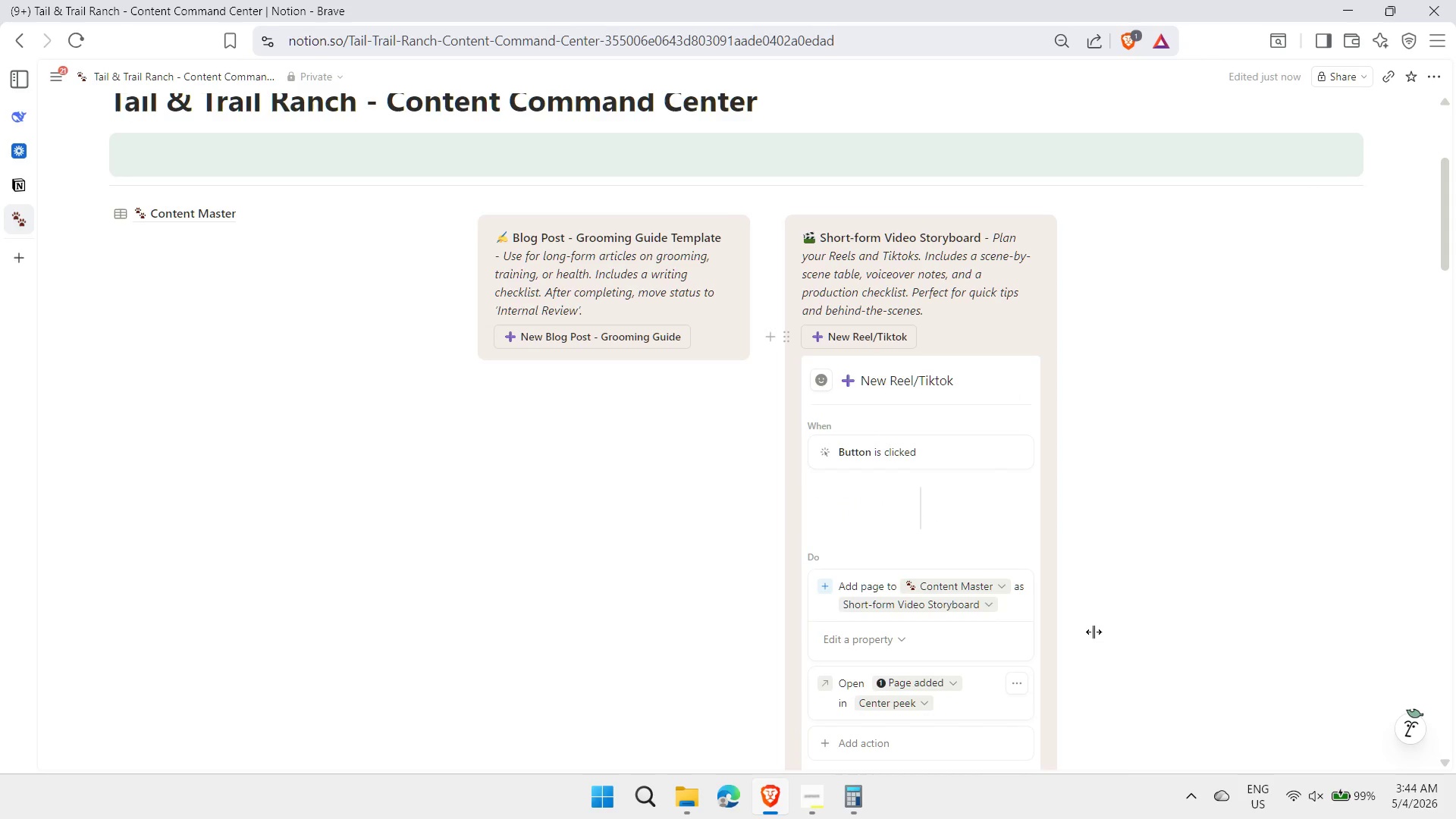 
scroll: coordinate [1109, 641], scroll_direction: down, amount: 2.0
 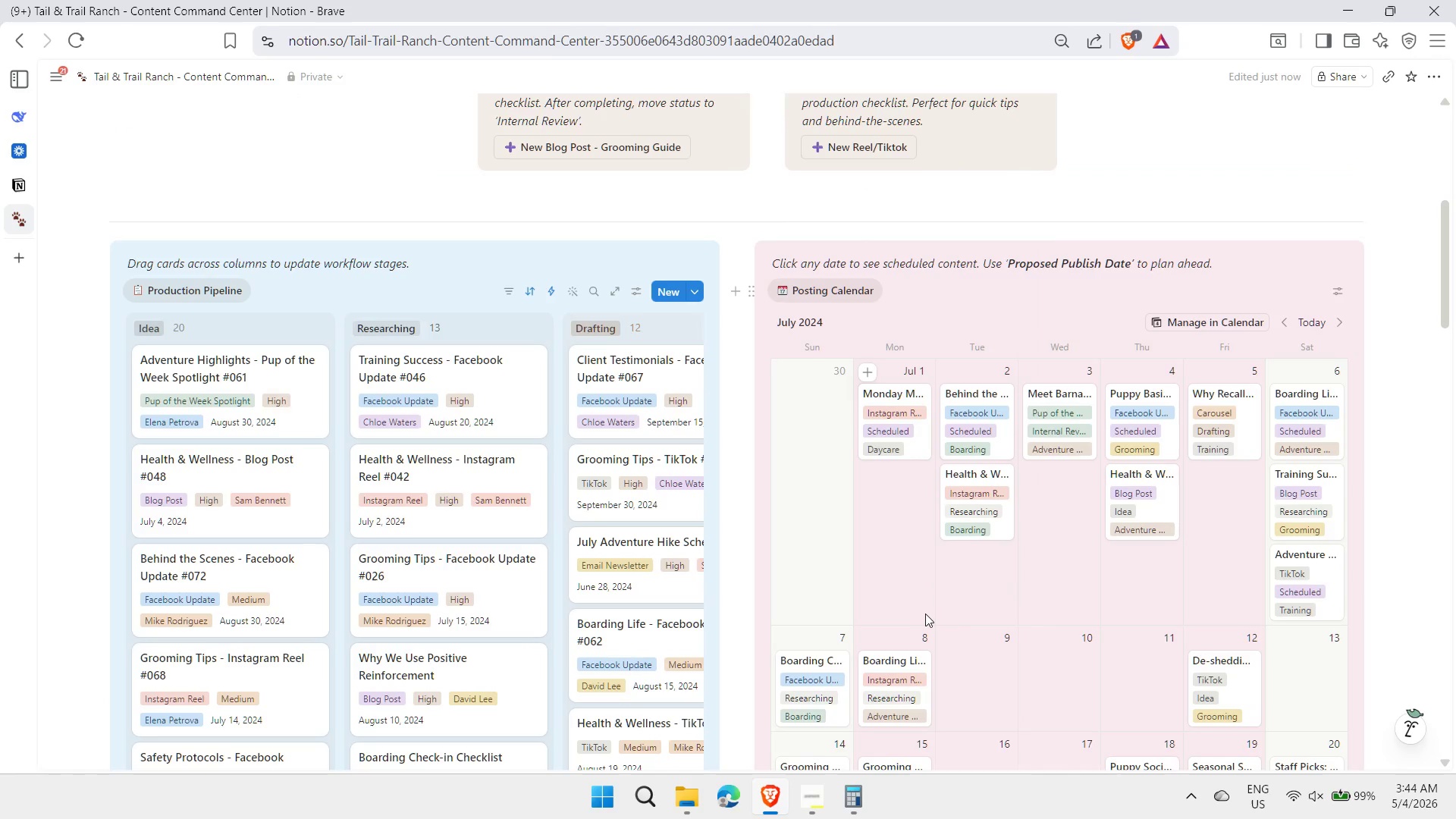 
scroll: coordinate [993, 454], scroll_direction: up, amount: 3.0
 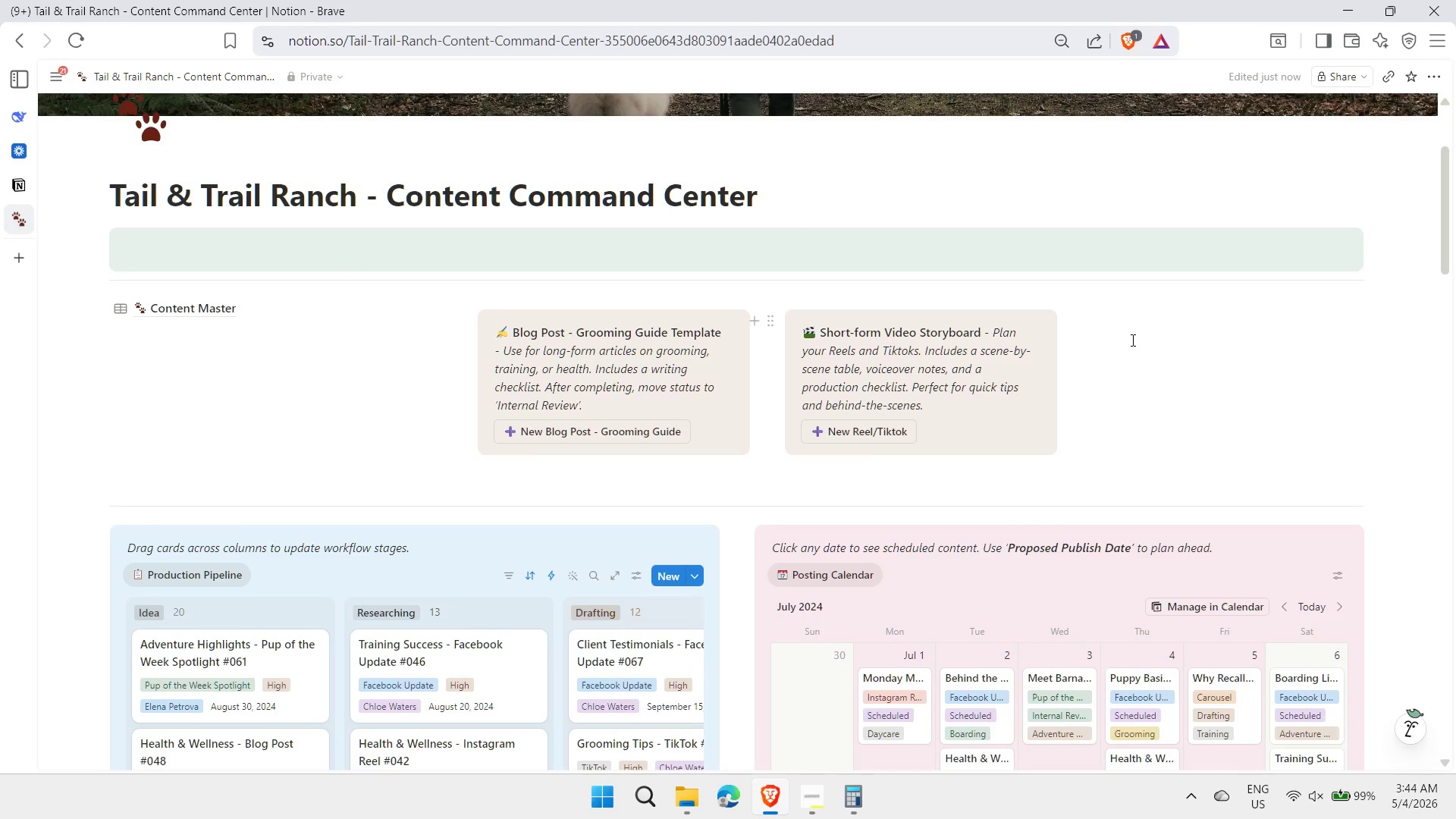 
left_click([1131, 330])
 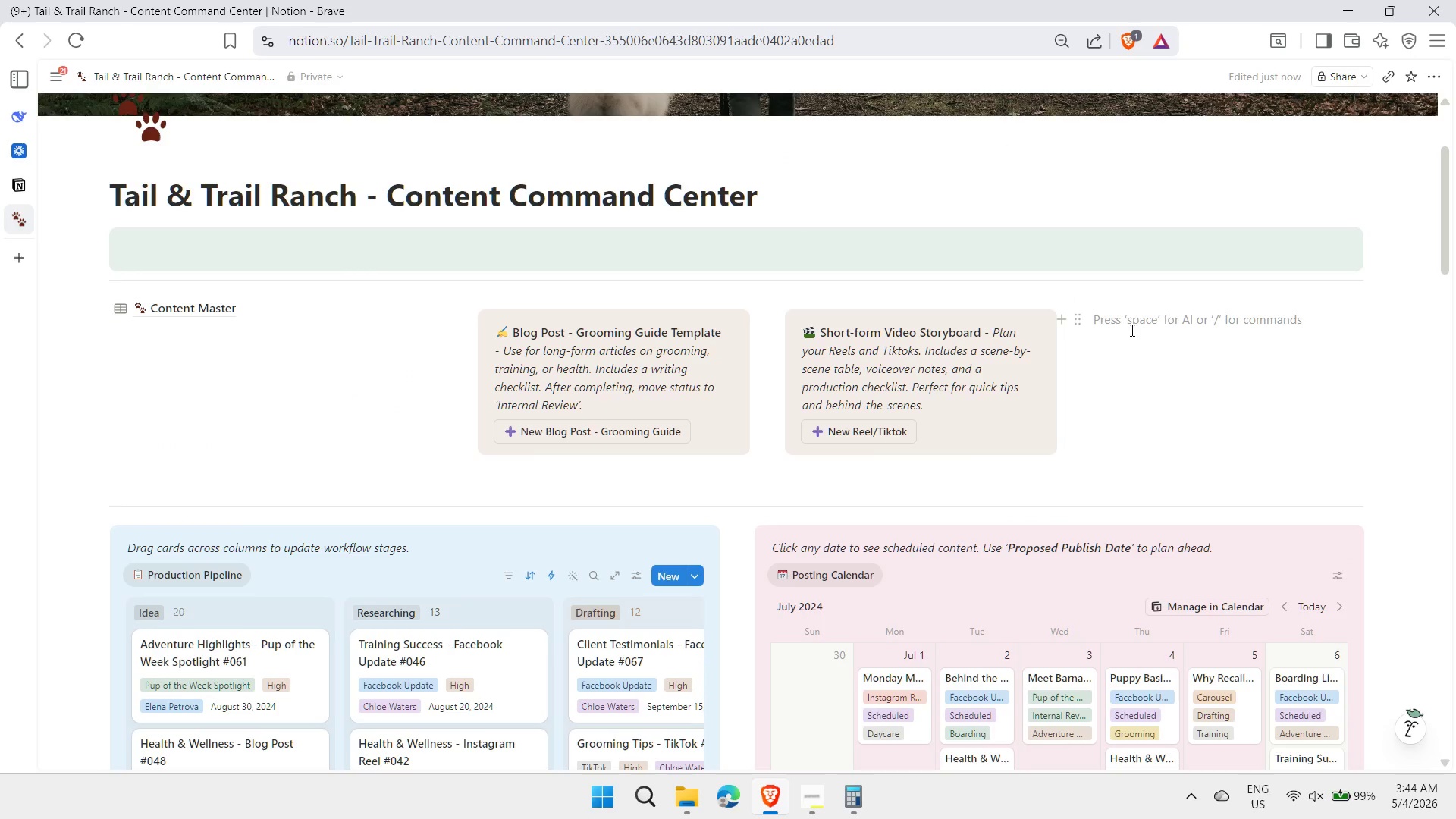 
type(/call)
 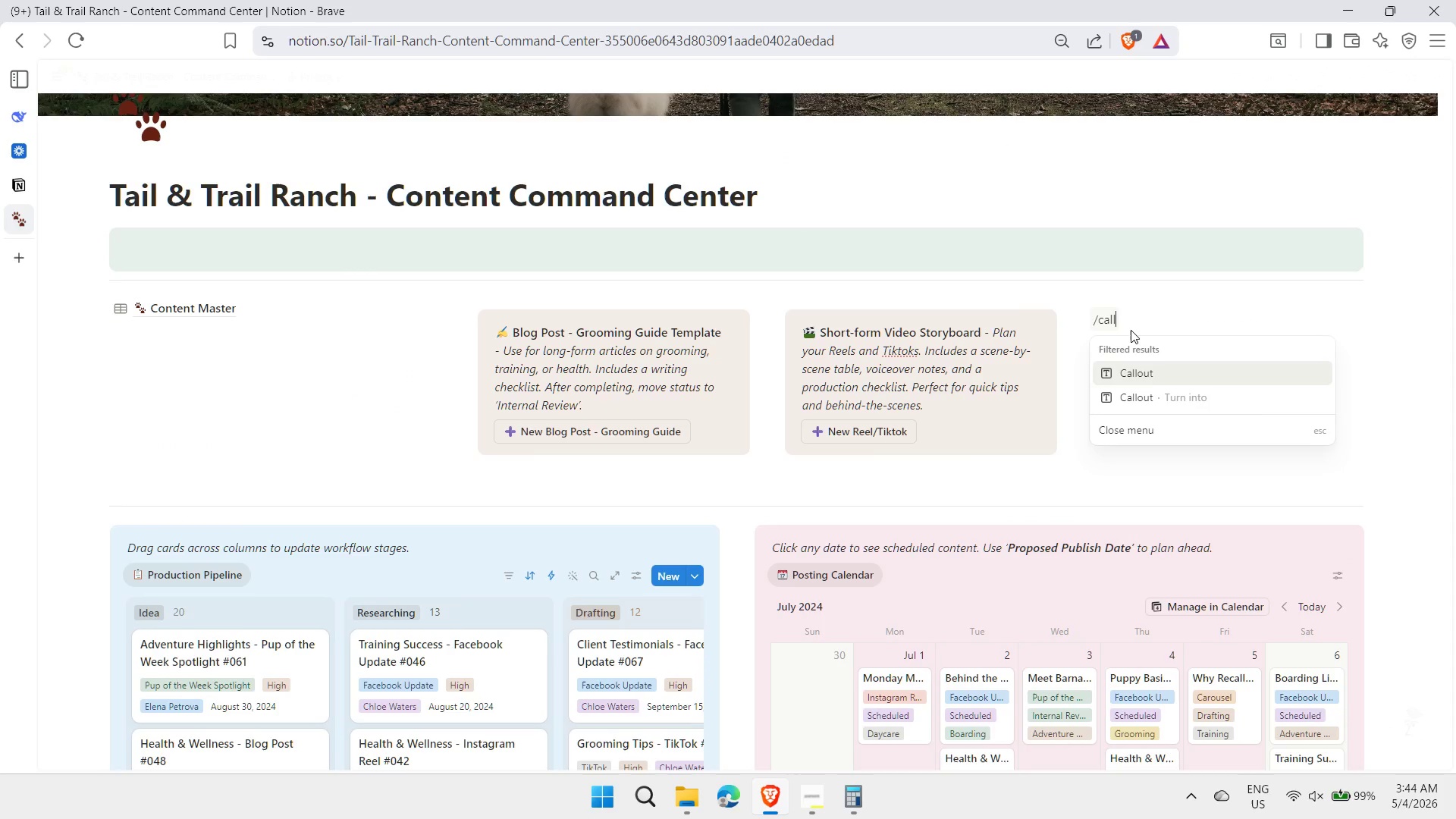 
key(Enter)
 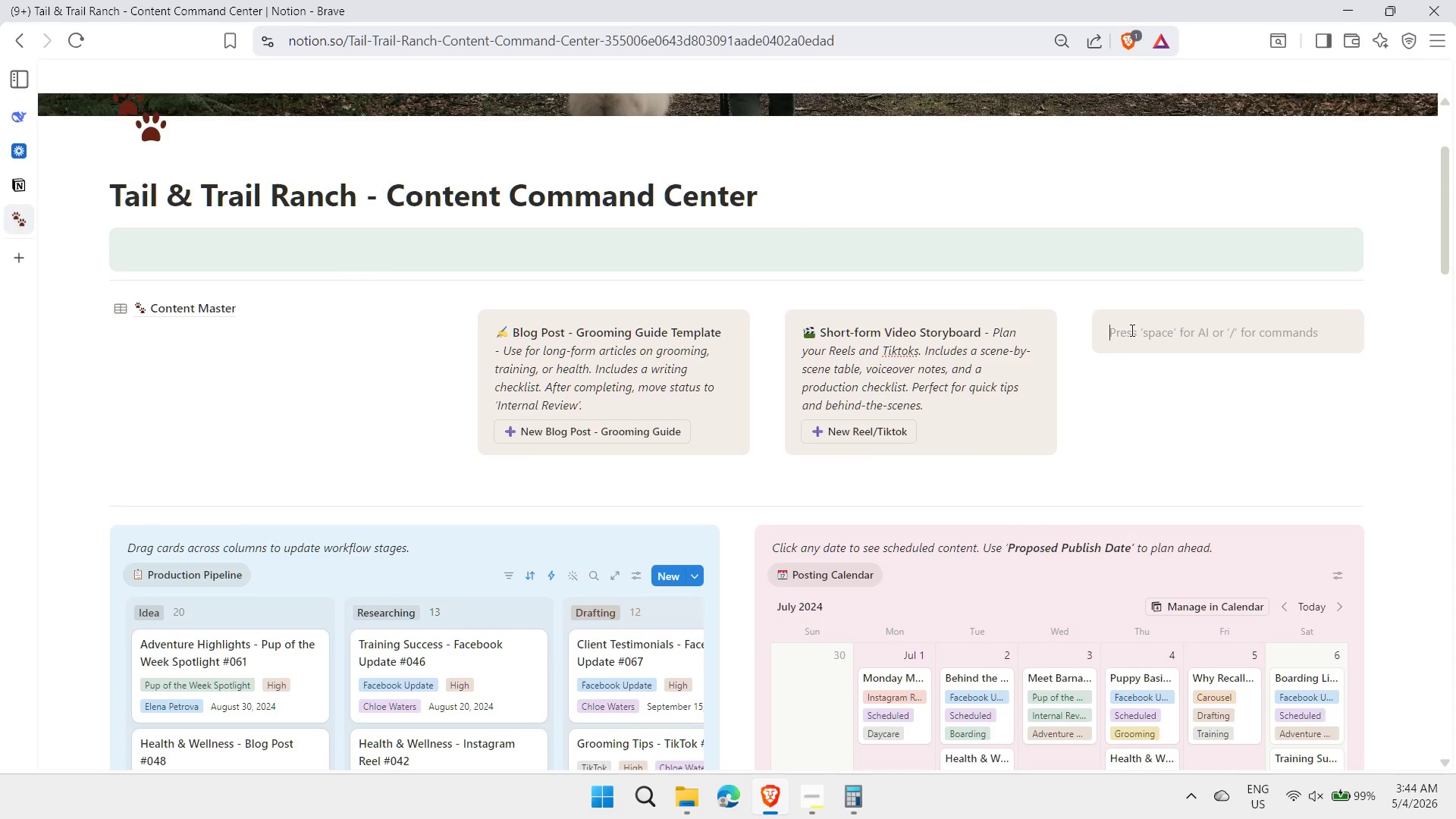 
key(Meta+MetaLeft)
 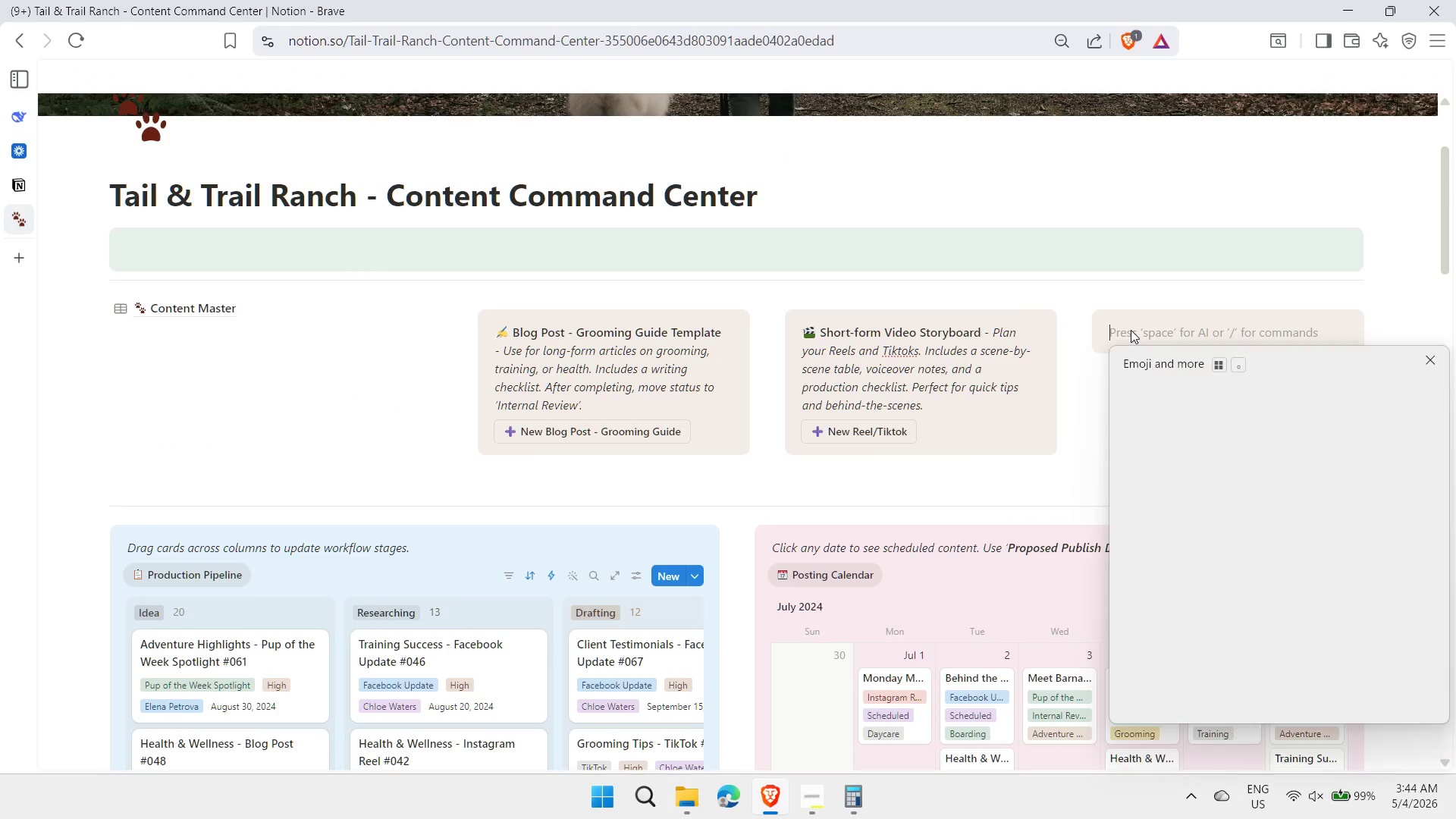 
key(Meta+Period)
 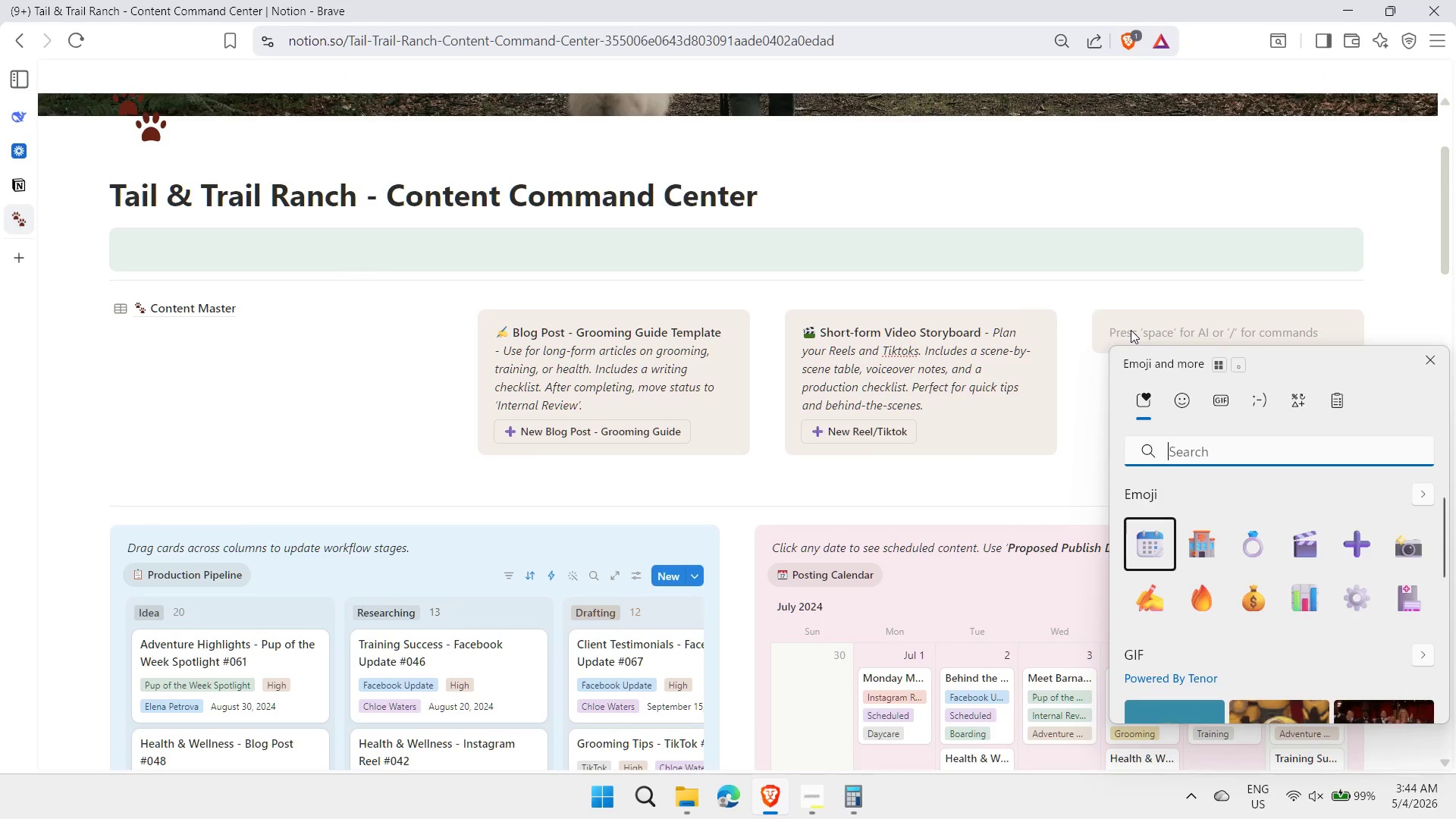 
type(paw)
 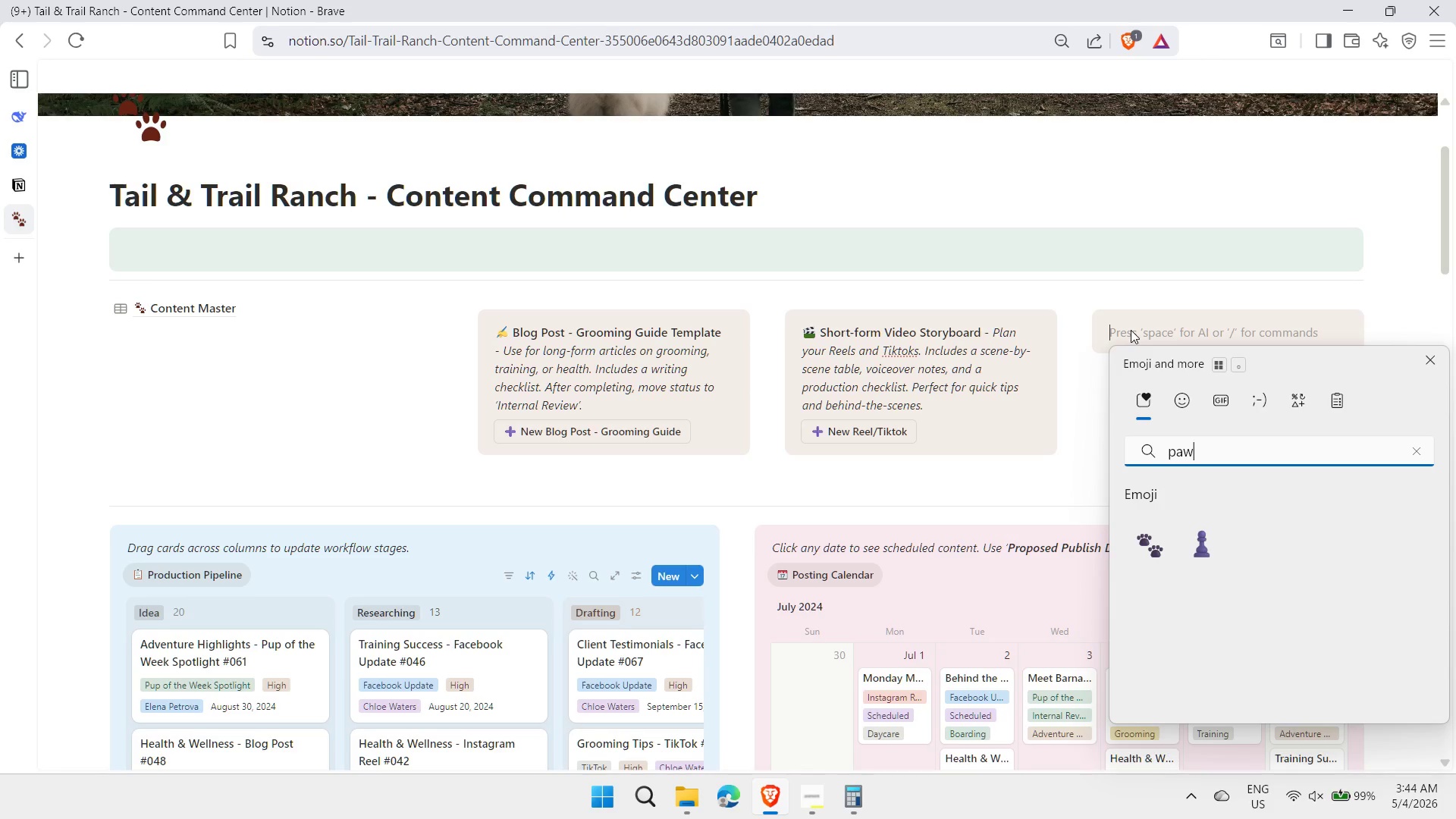 
key(ArrowDown)
 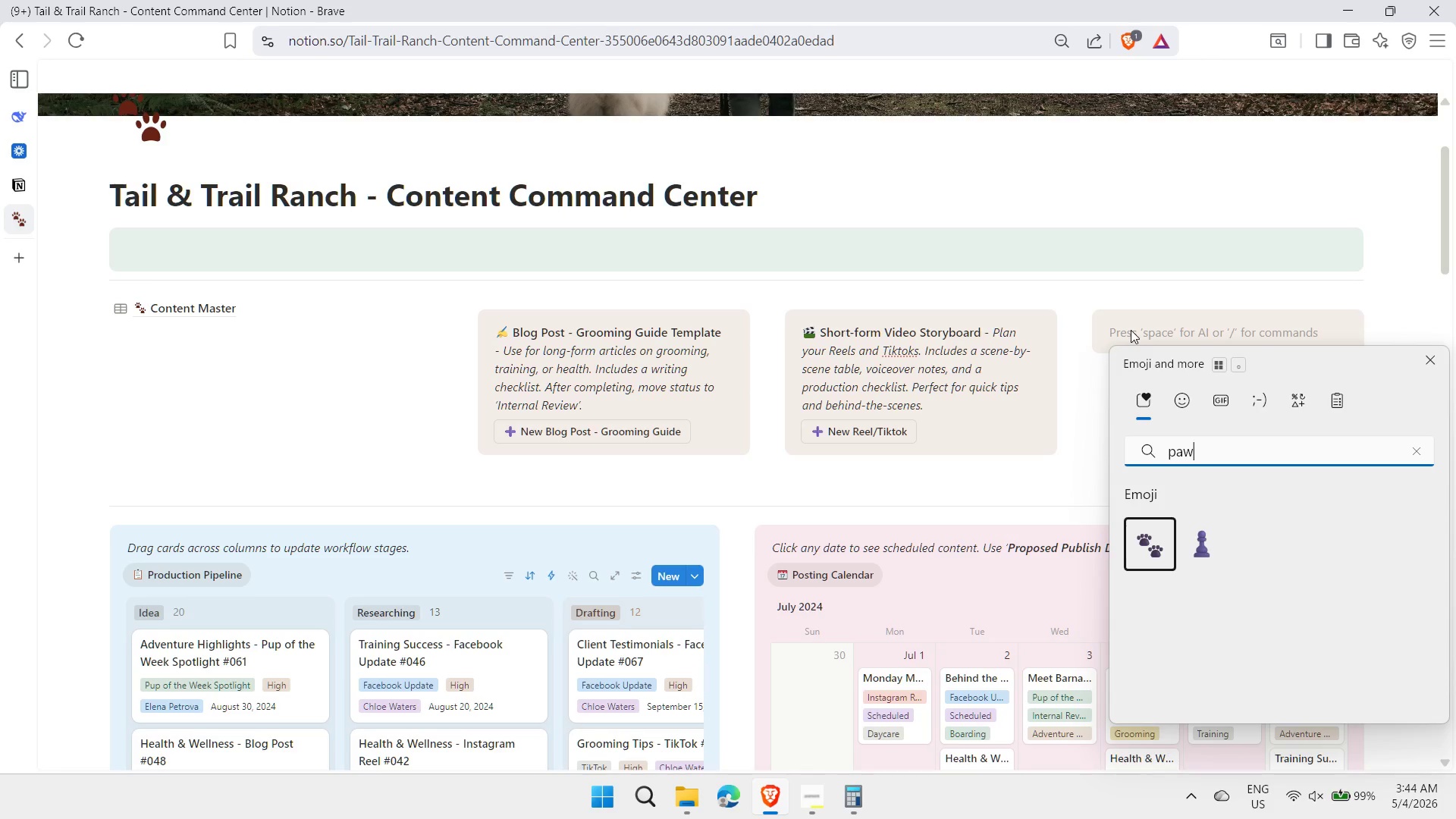 
key(Enter)
 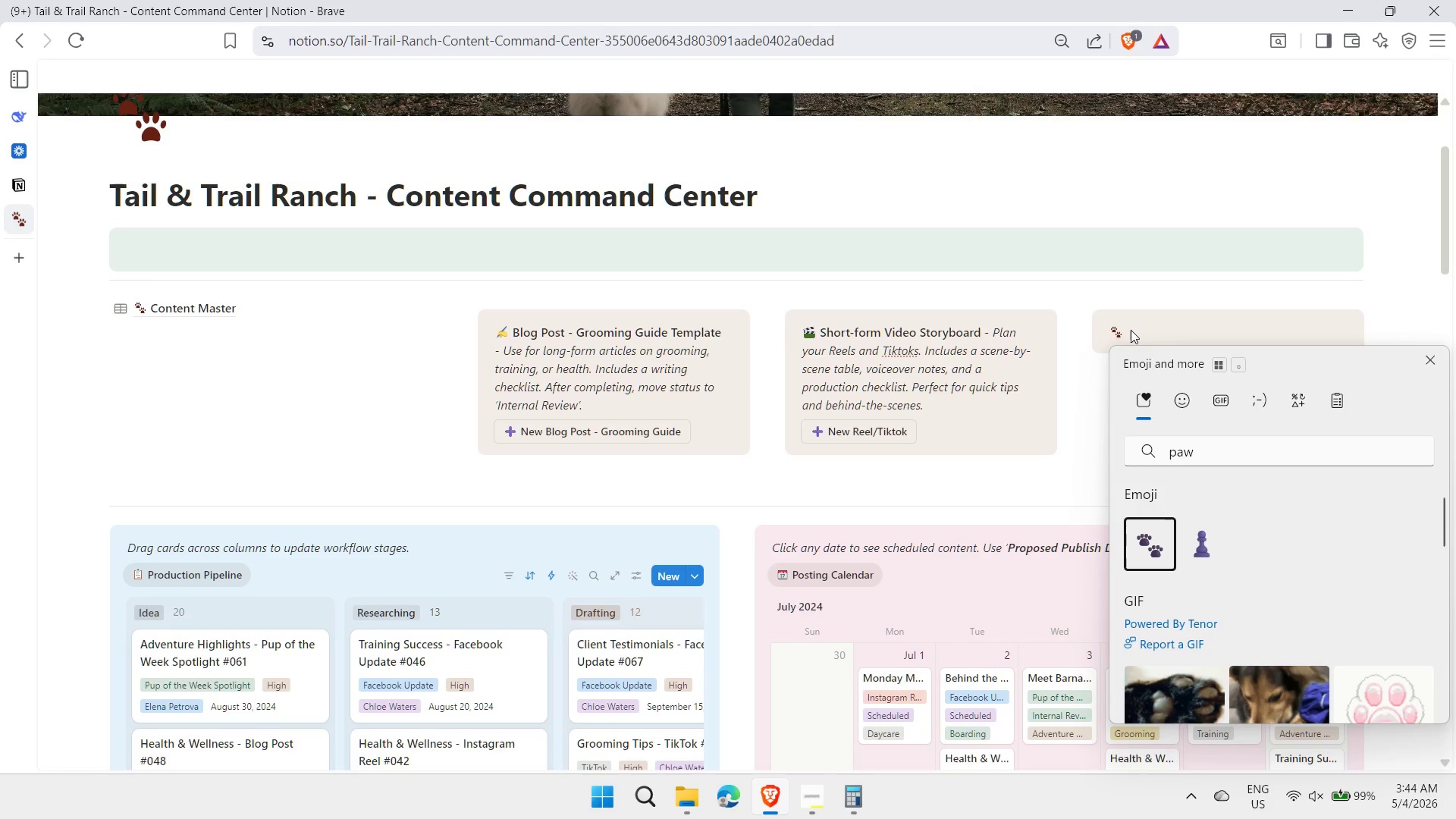 
key(Space)
 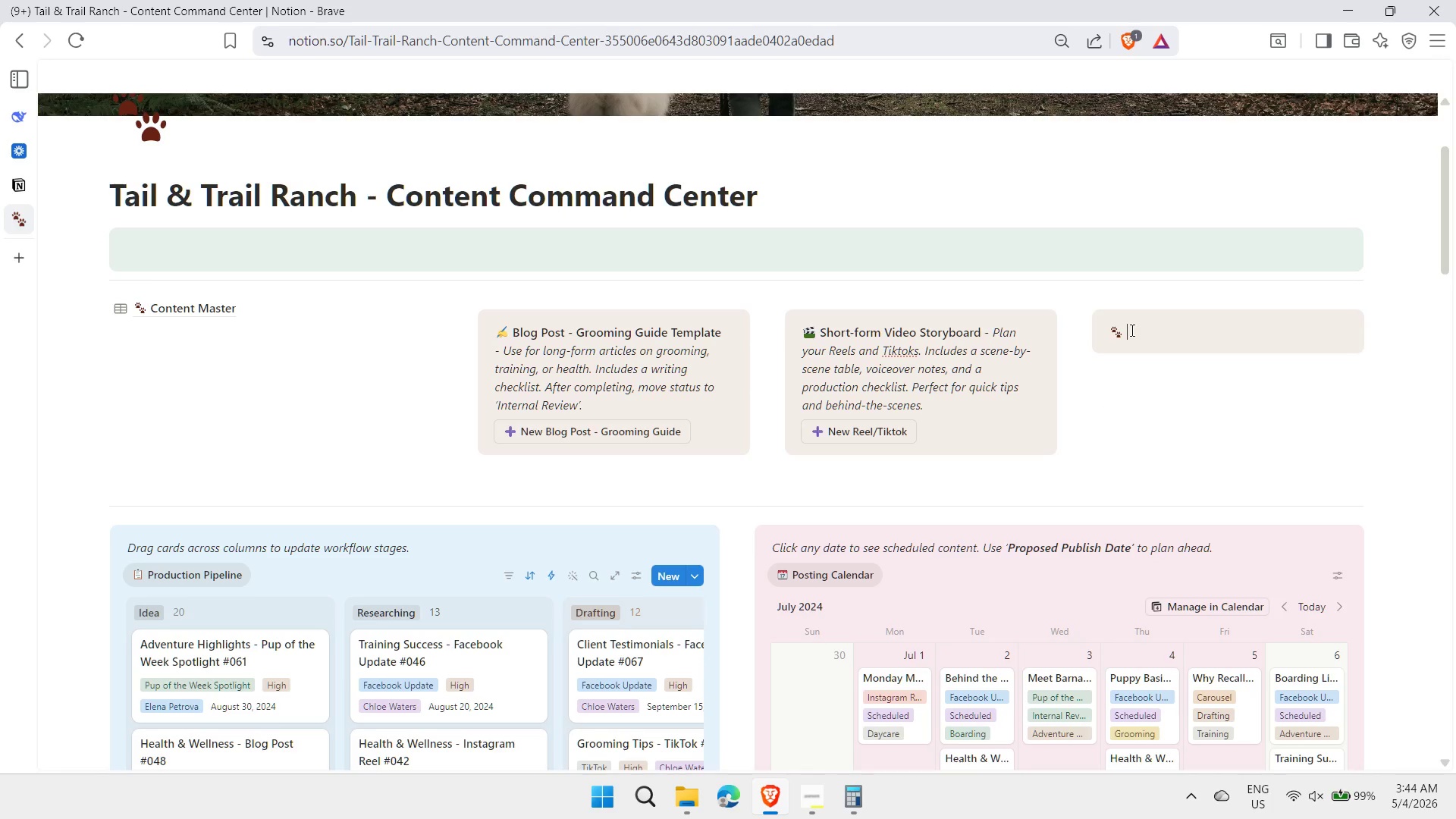 
key(Control+ControlLeft)
 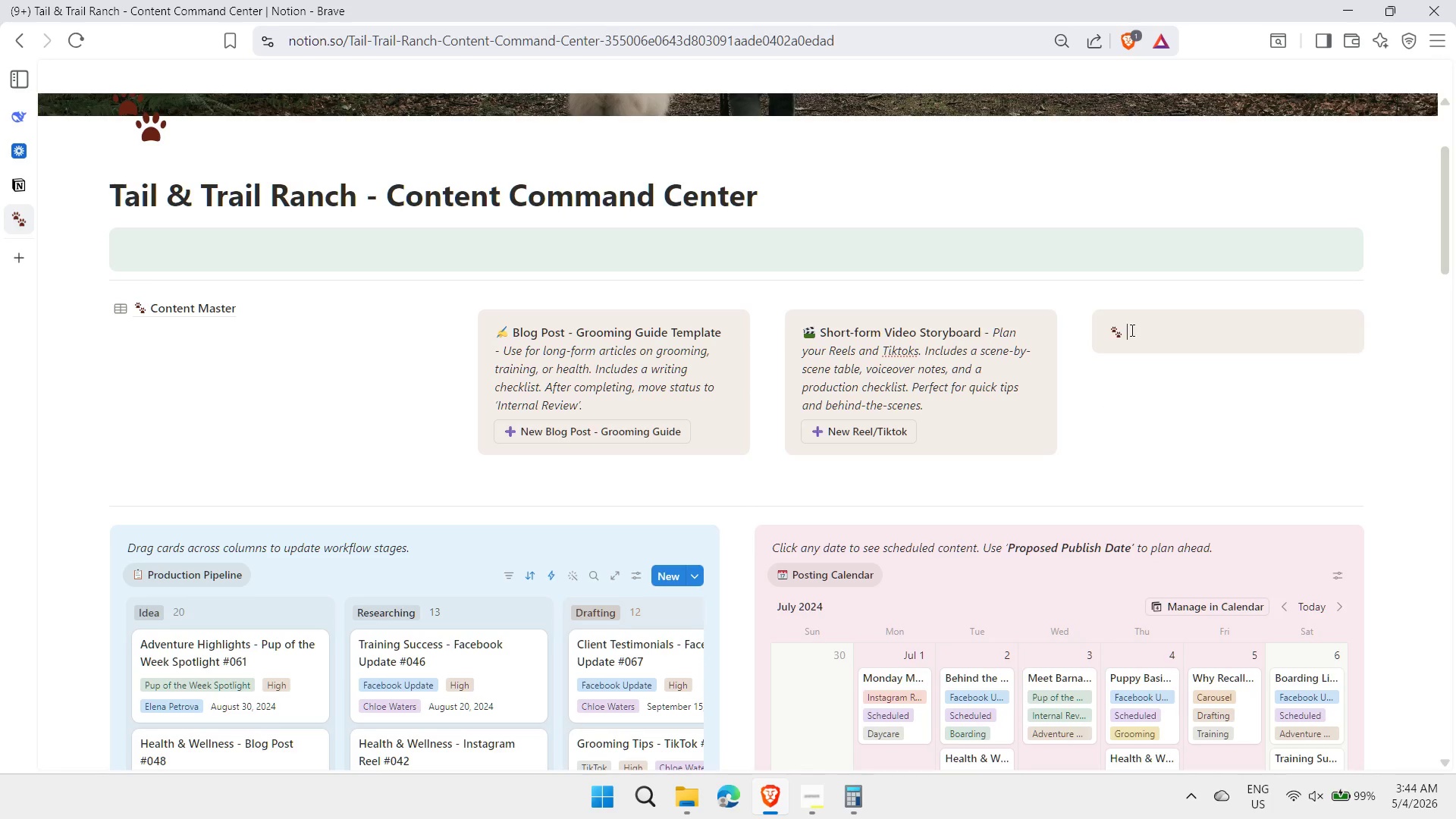 
key(Control+B)
 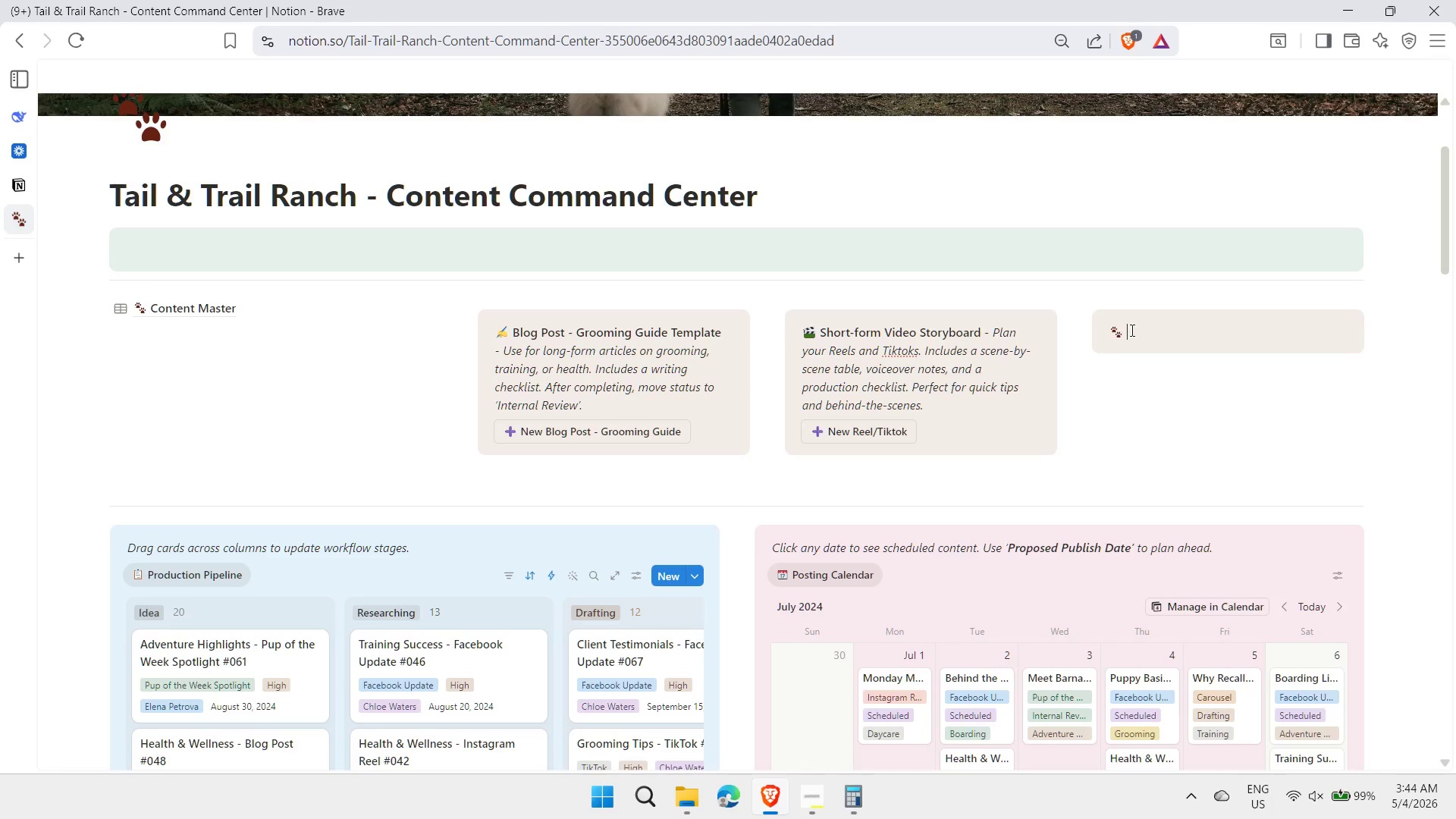 
type(Pup of the Week Spotlight )
 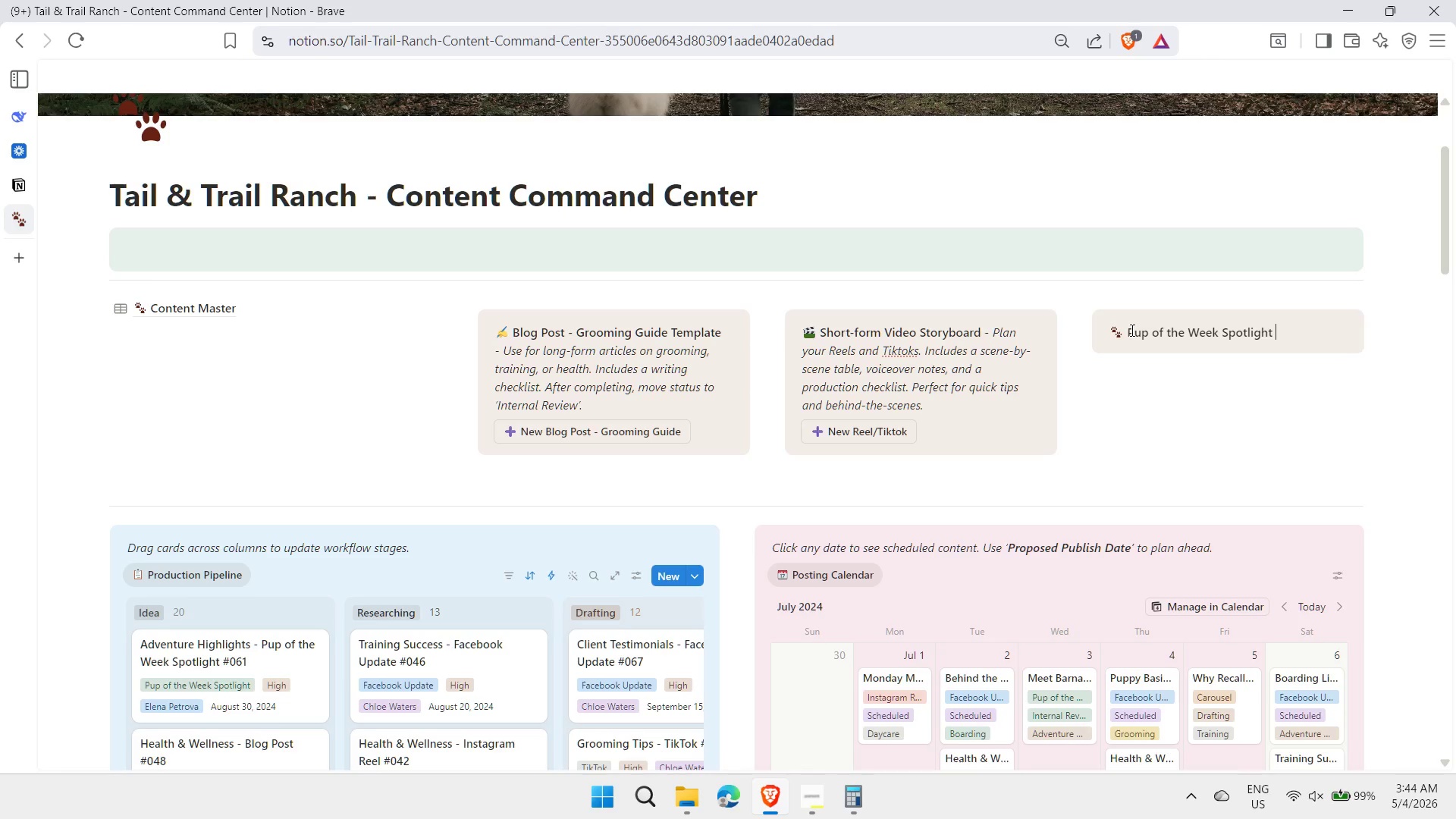 
key(Control+ControlLeft)
 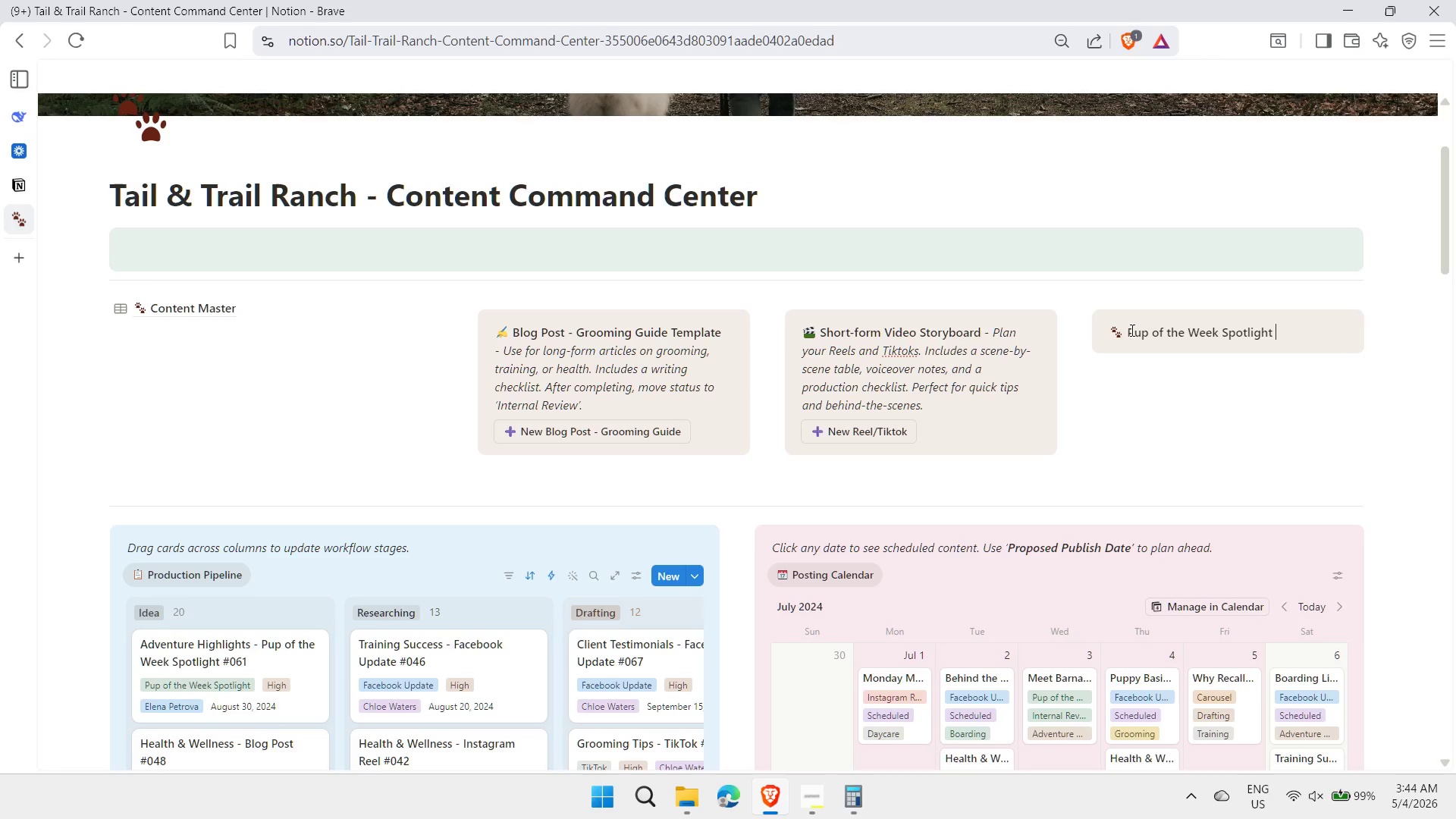 
key(Control+B)
 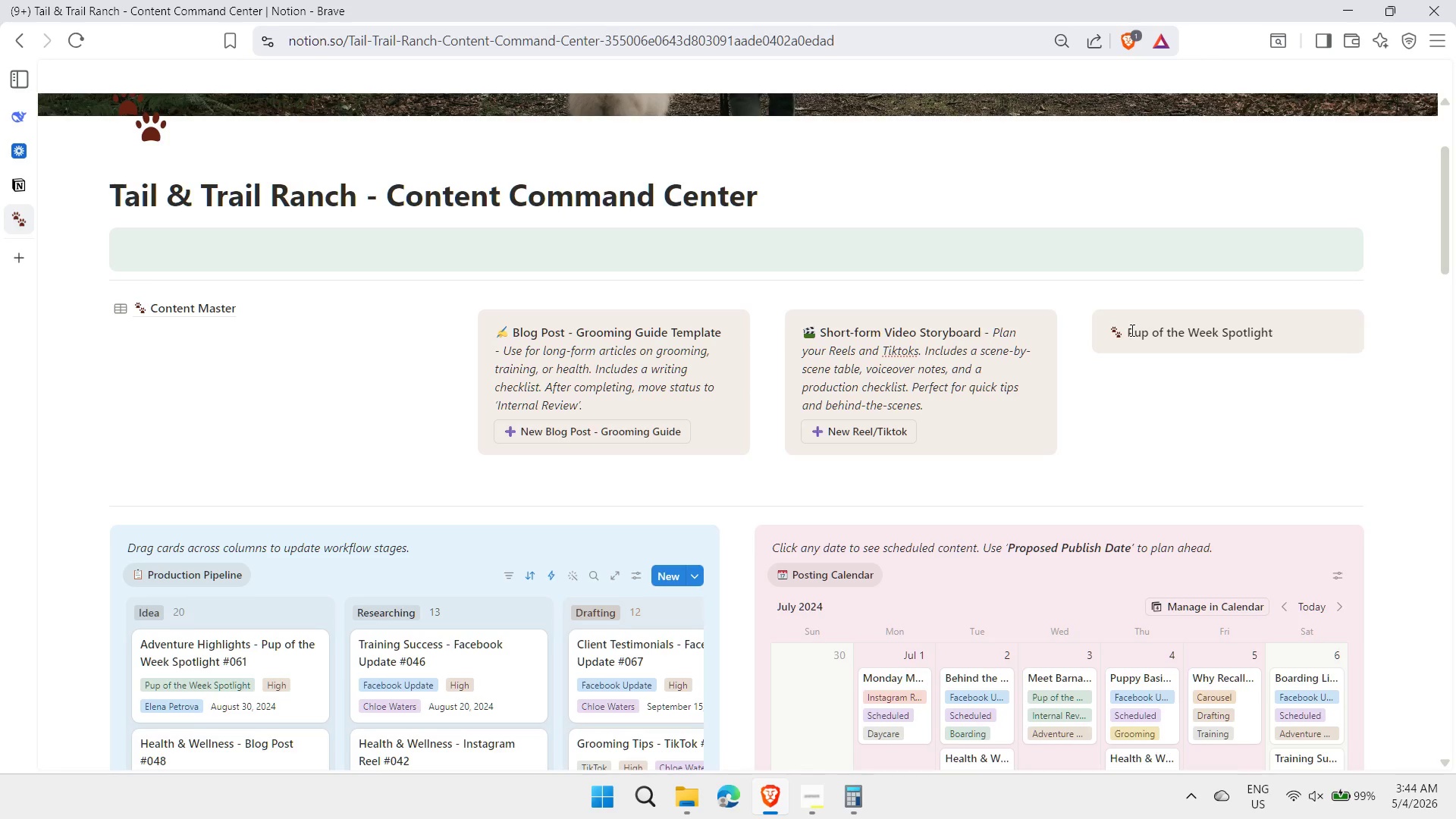 
key(Control+ControlLeft)
 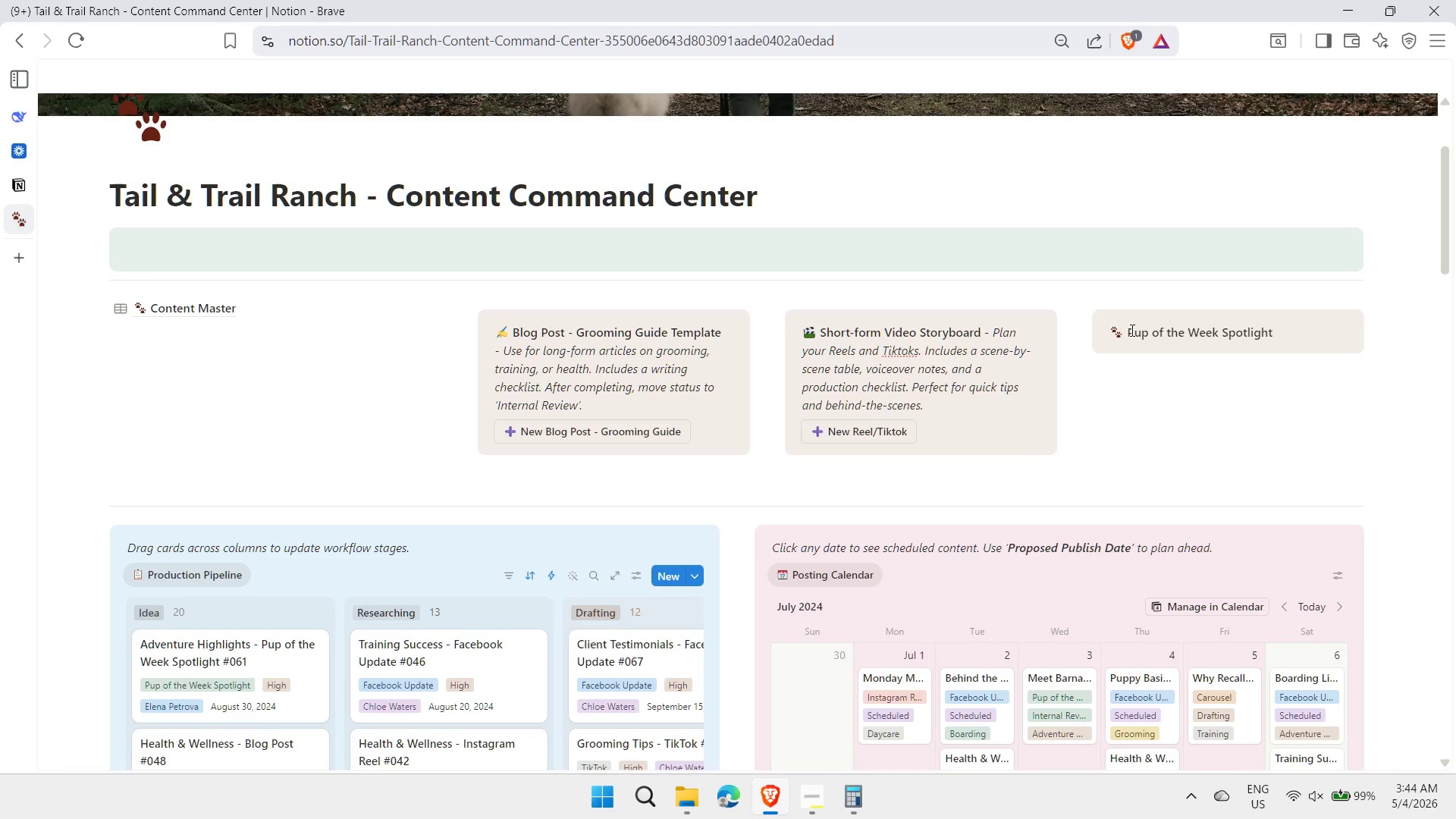 
key(Control+I)
 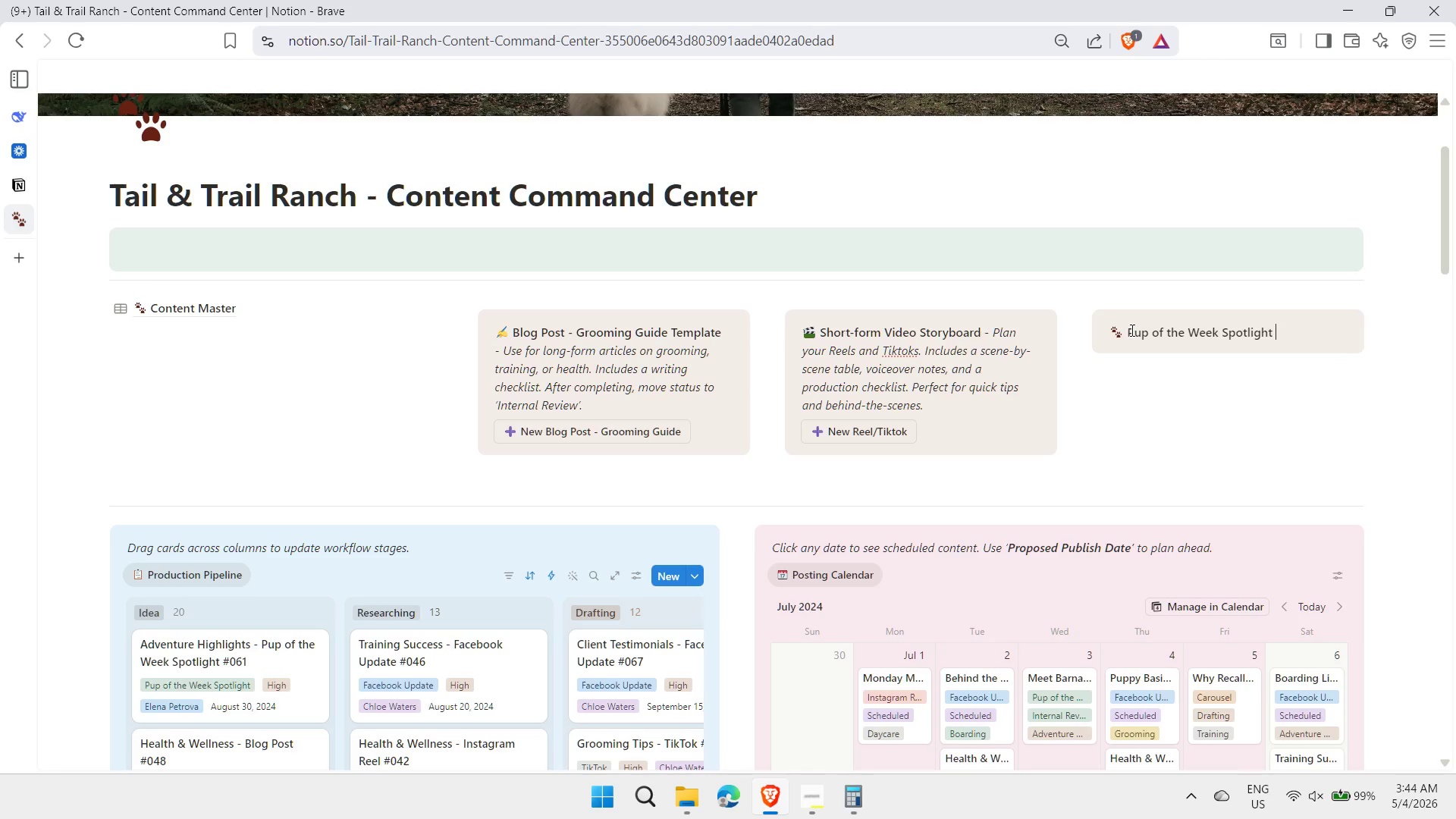 
key(Minus)
 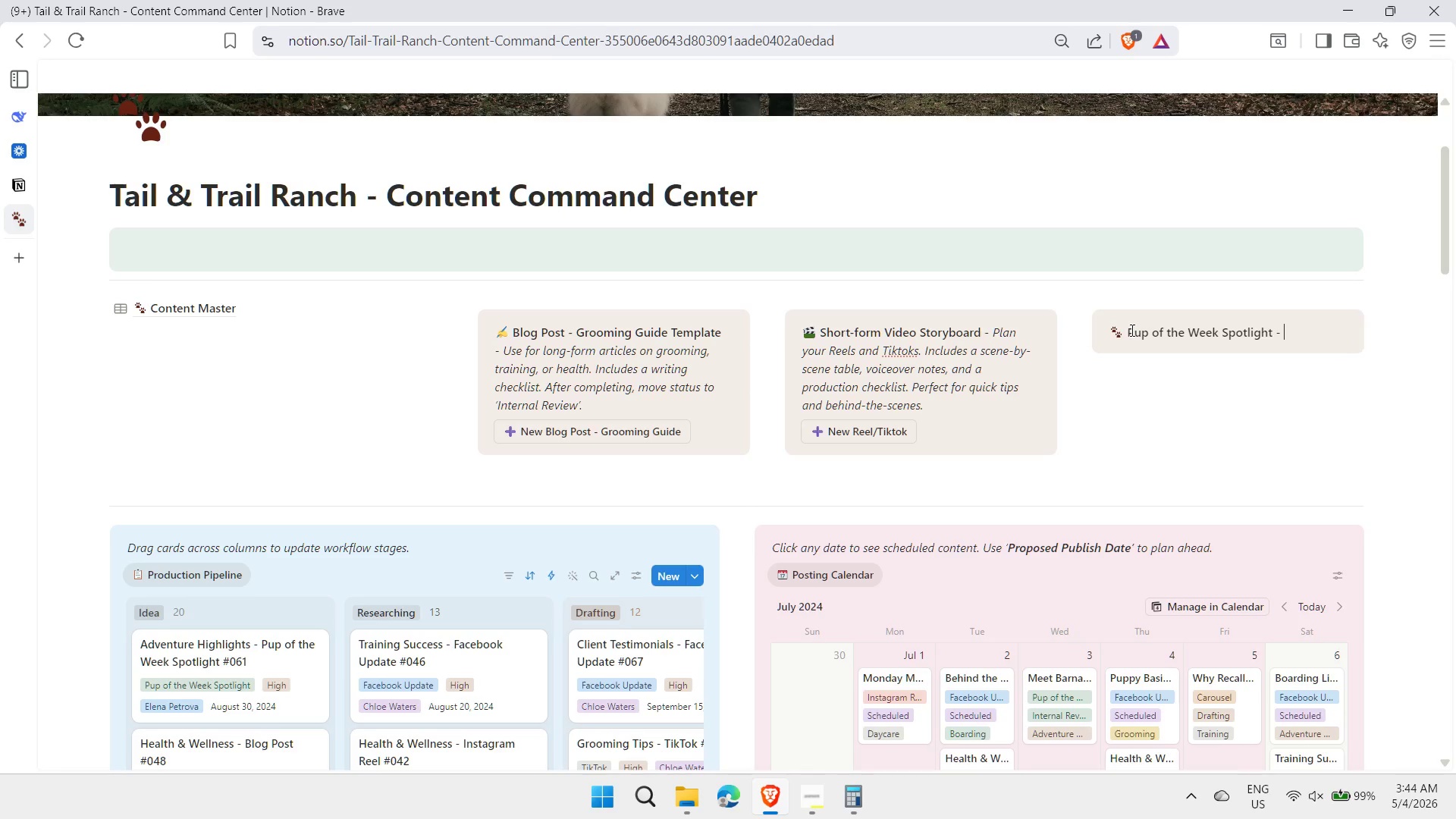 
key(Space)
 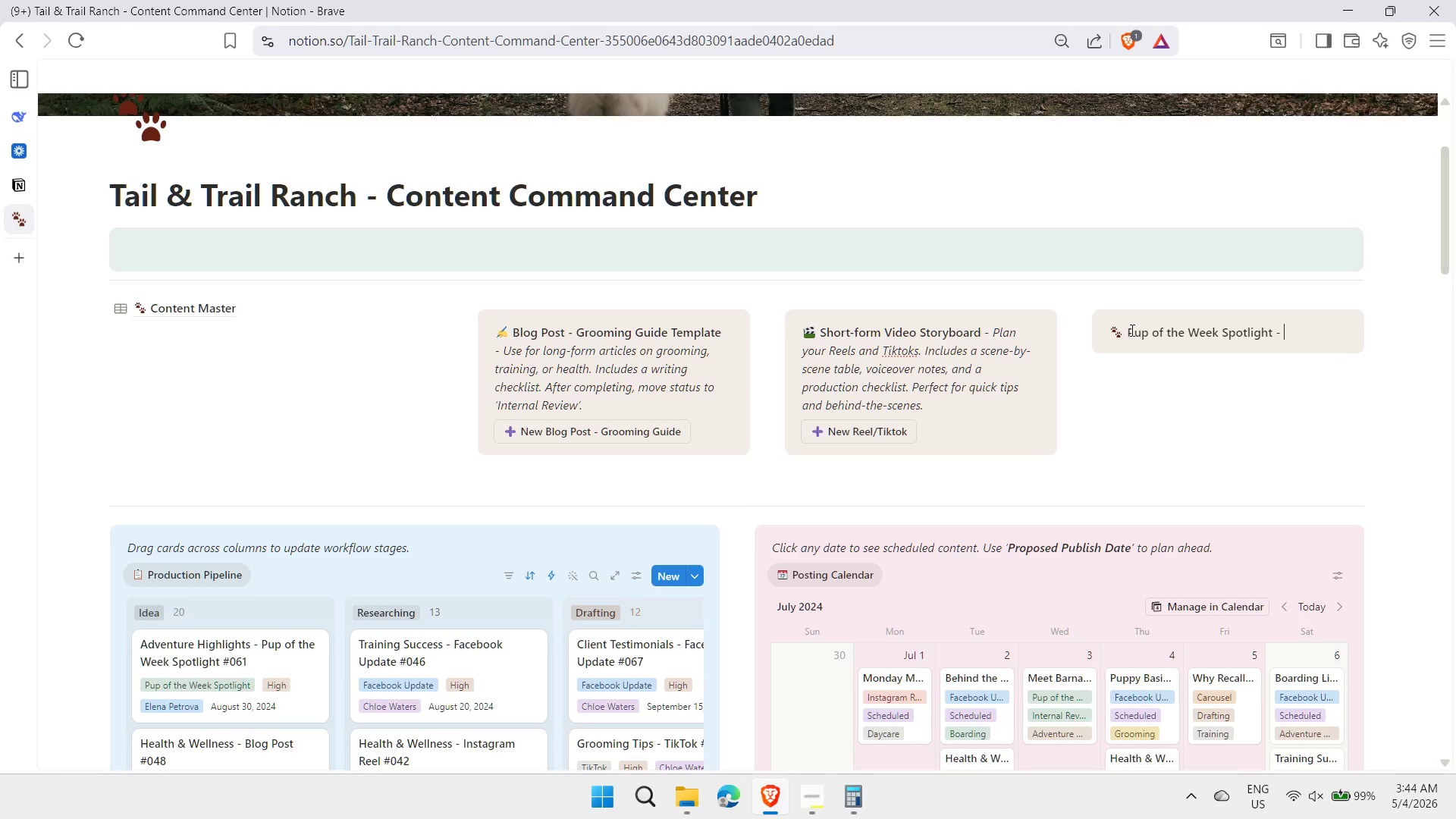 
wait(9.67)
 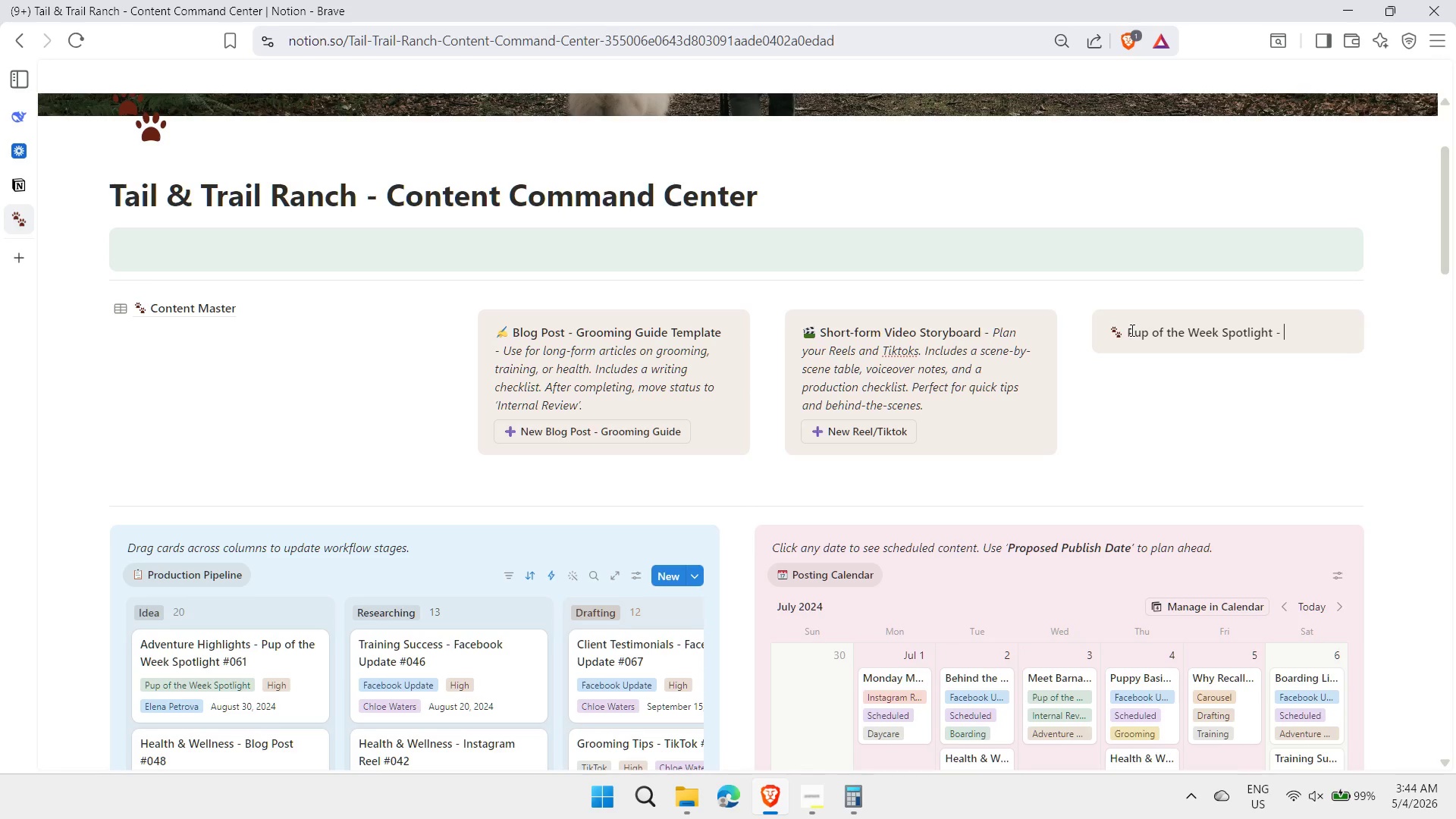 
type(Highlight a special guest. Collect dog's name, photo, funfacts)
 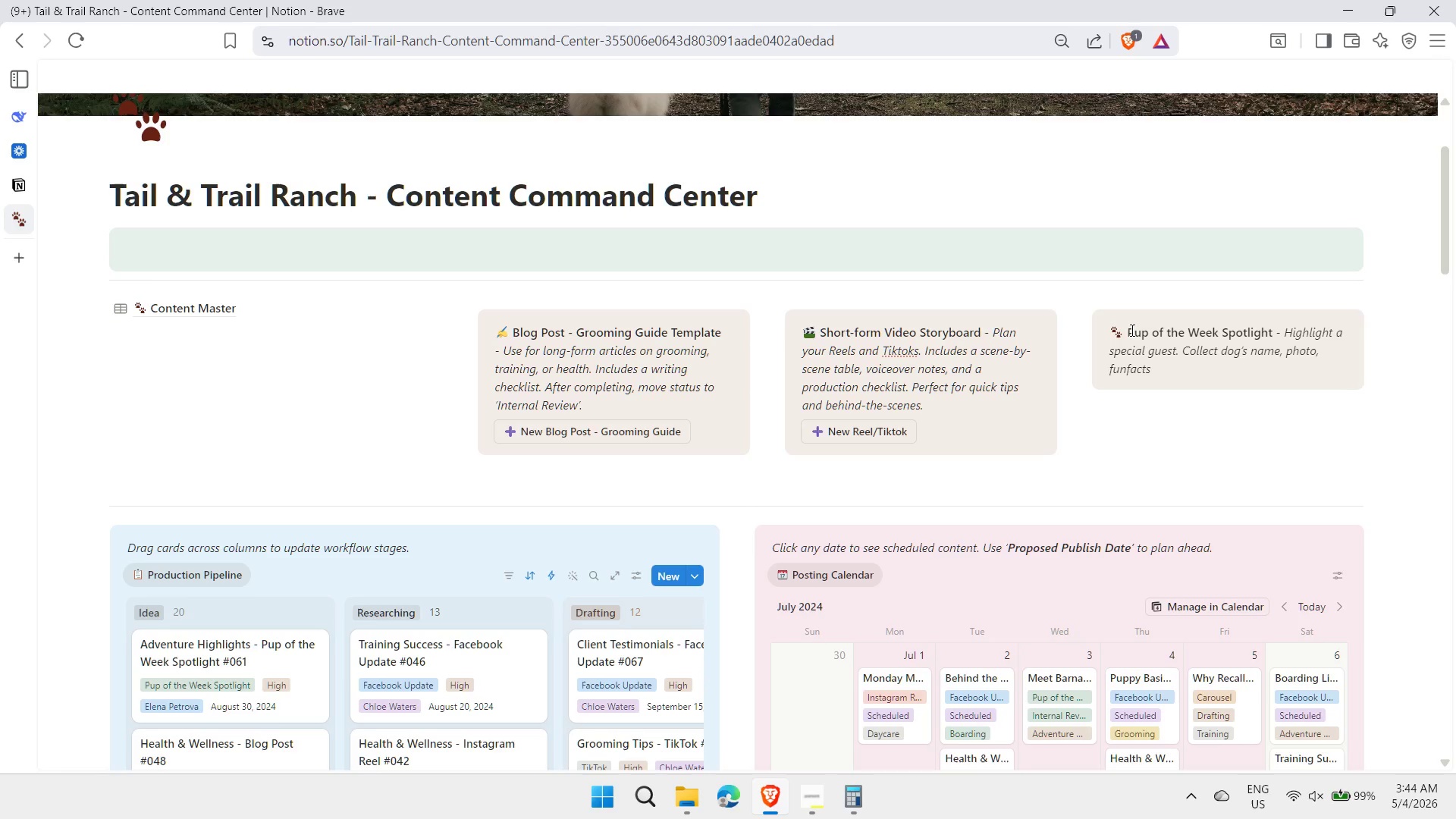 
key(ArrowLeft)
 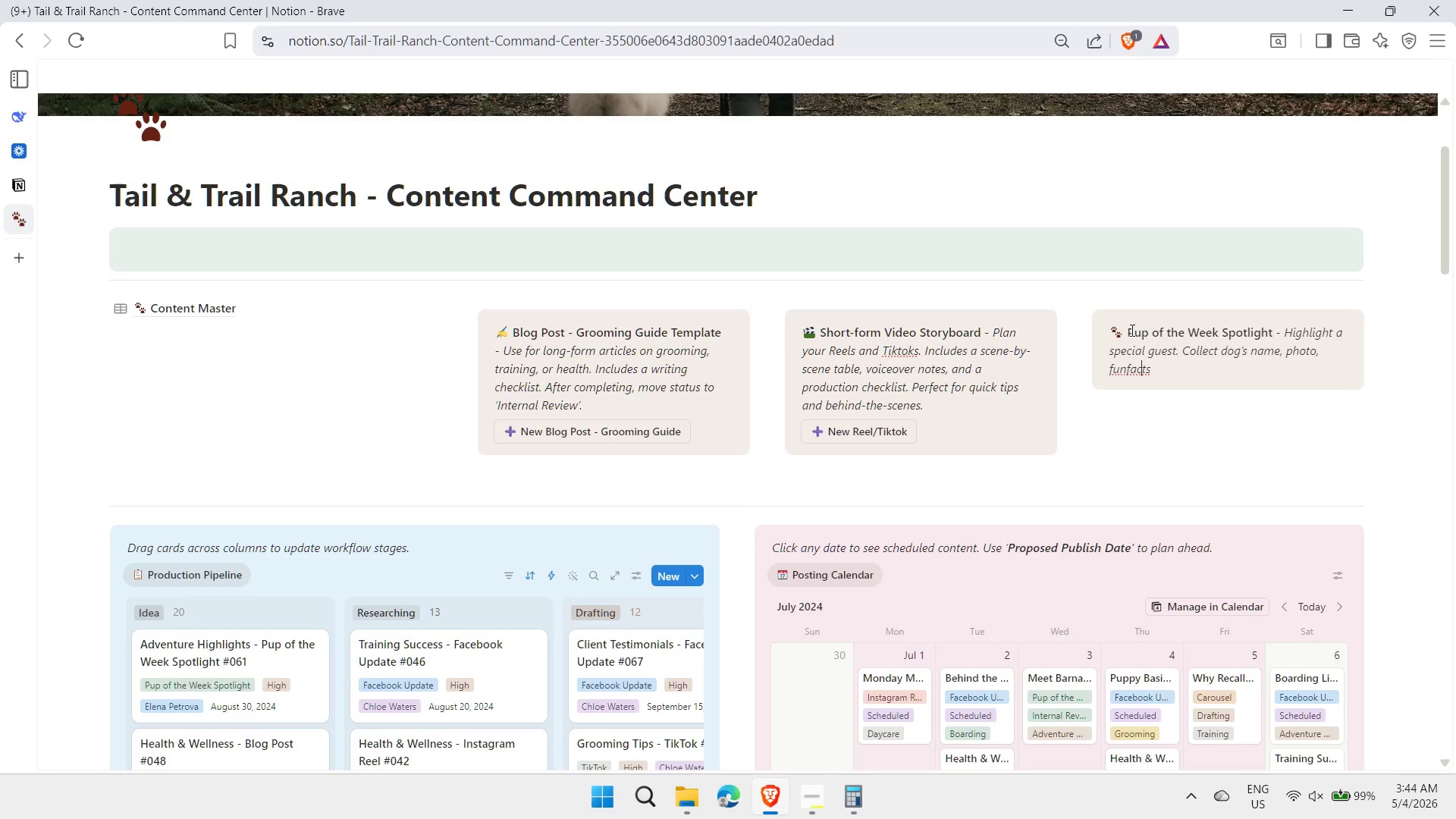 
key(ArrowLeft)
 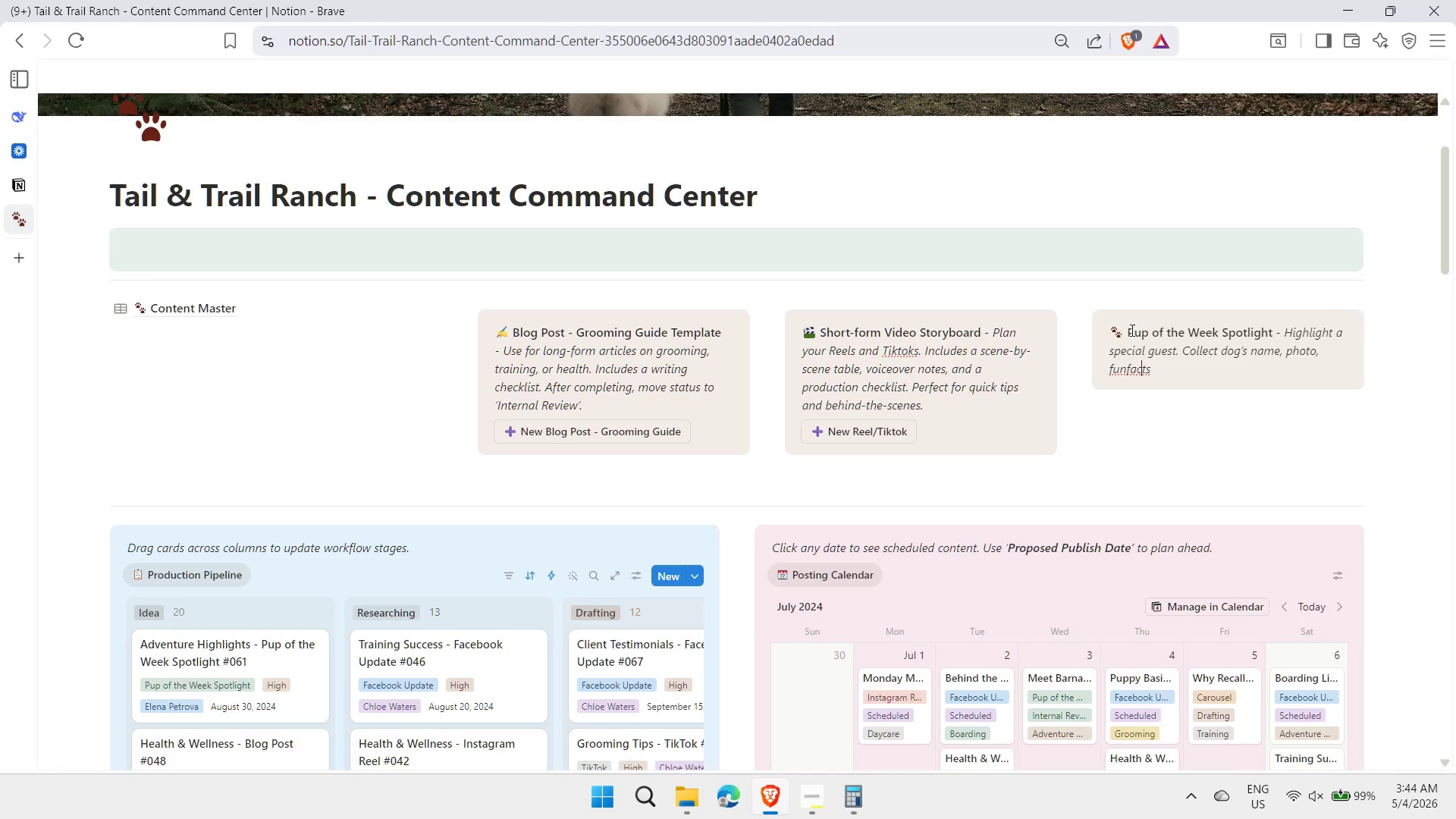 
key(ArrowLeft)
 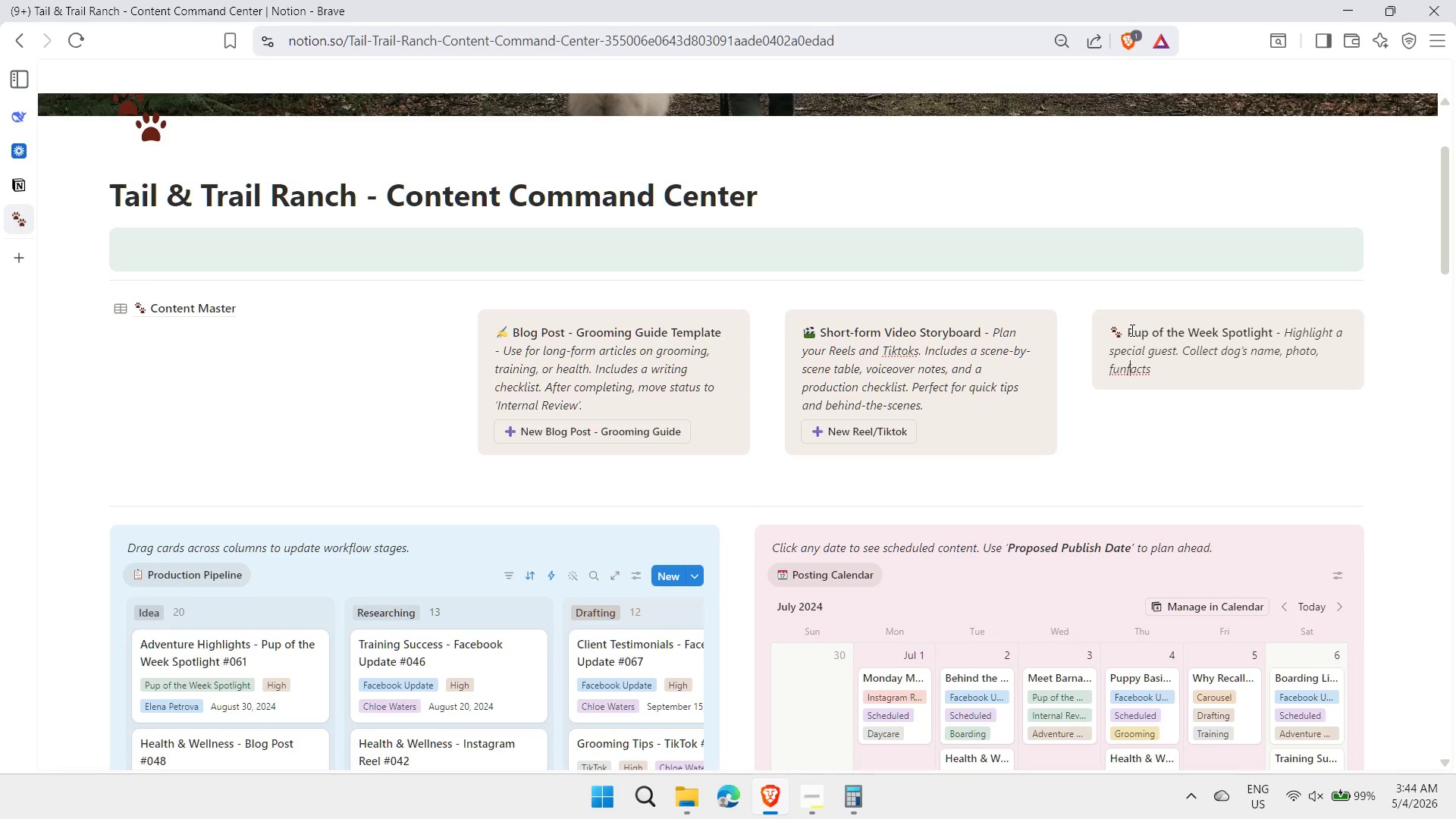 
key(ArrowLeft)
 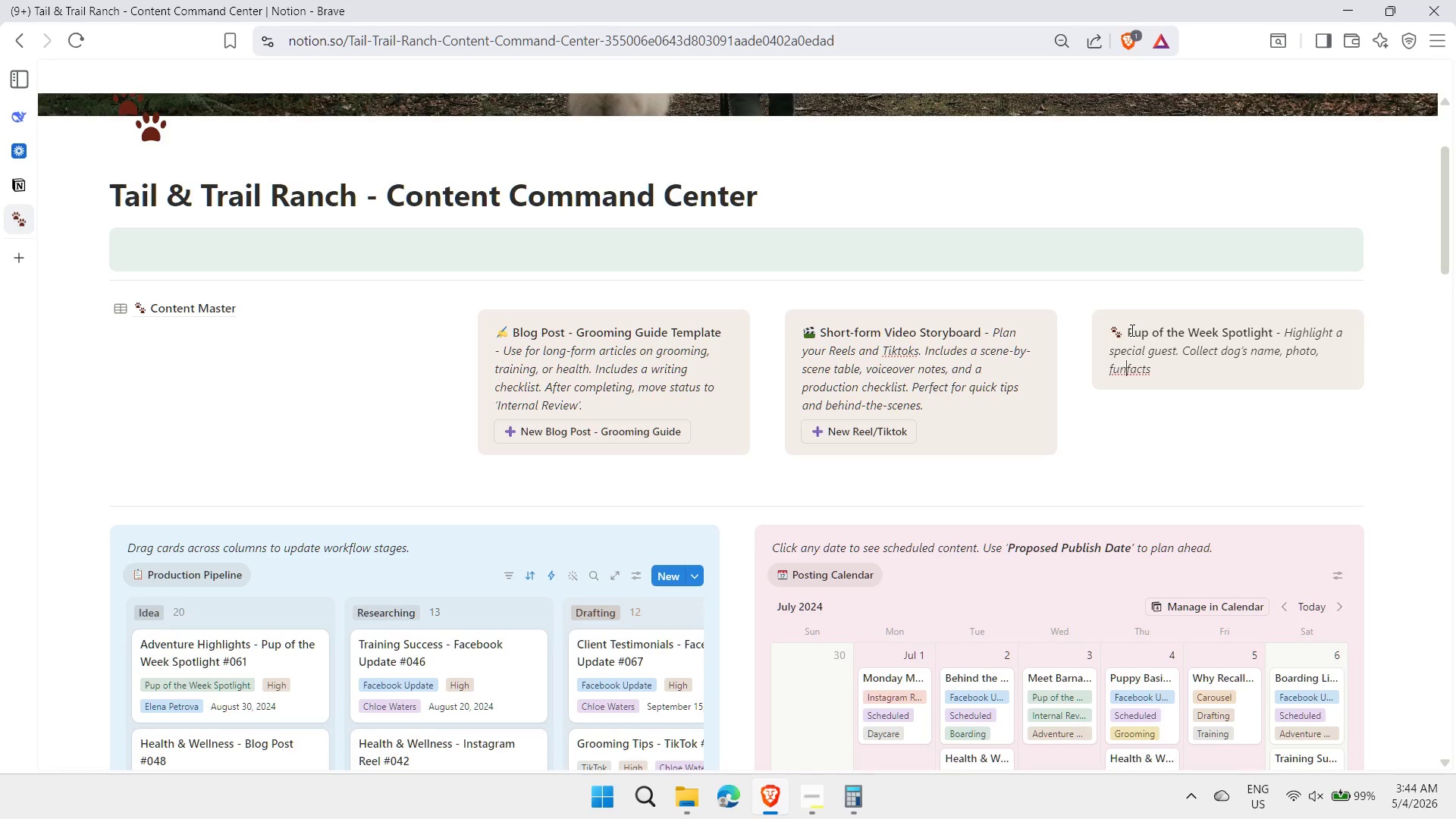 
key(ArrowLeft)
 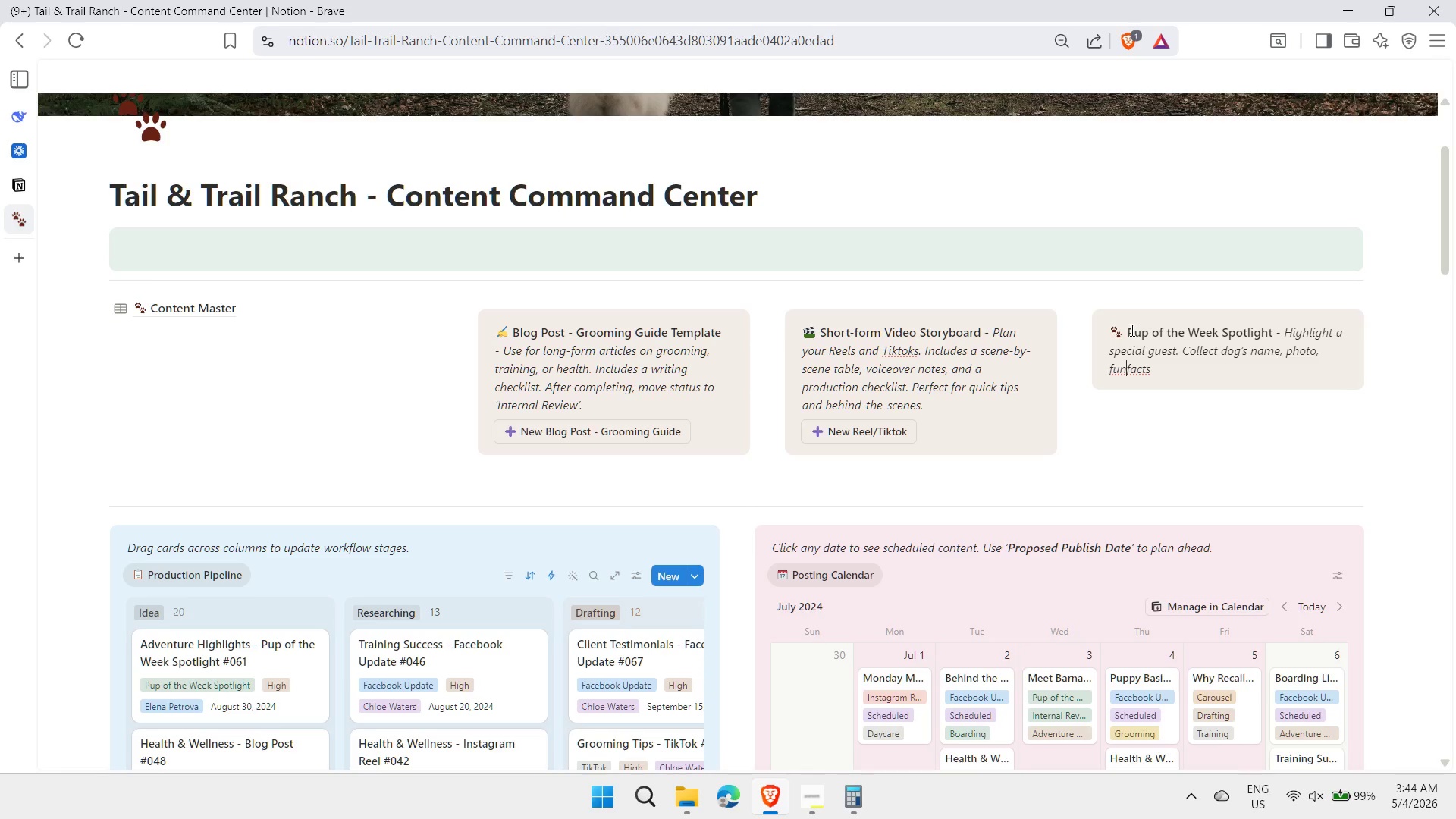 
key(Space)
 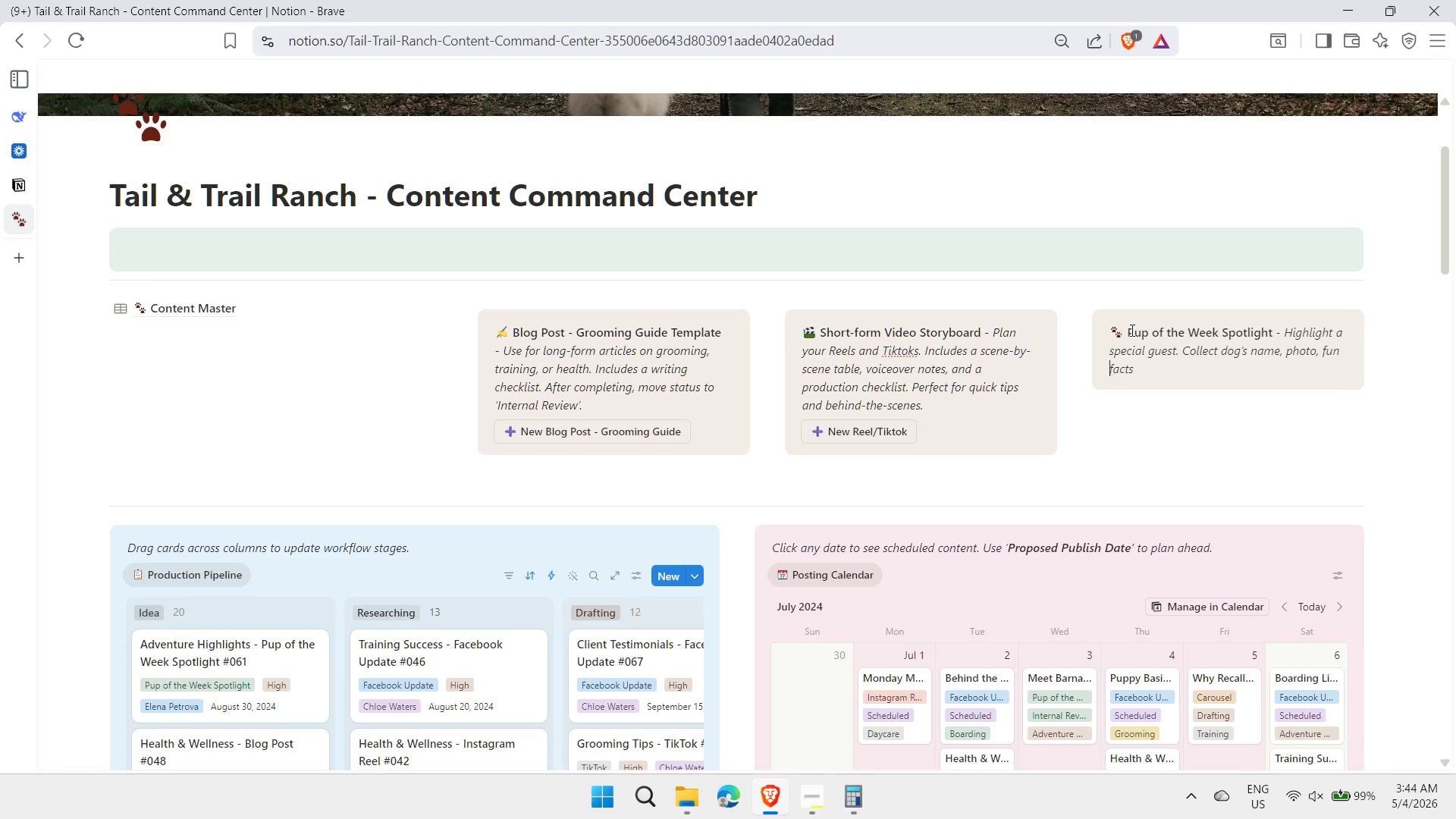 
key(ArrowRight)
 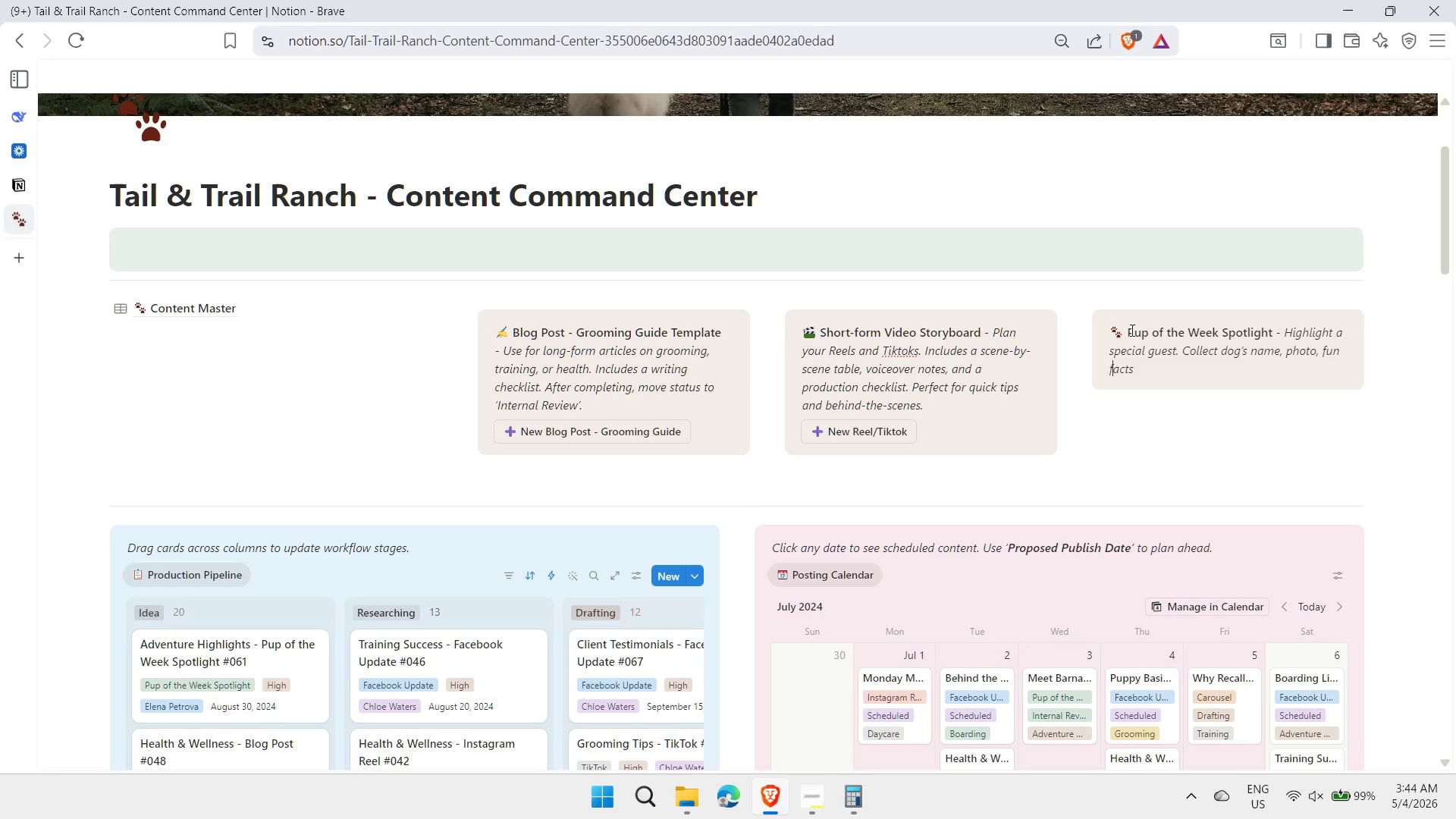 
key(ArrowRight)
 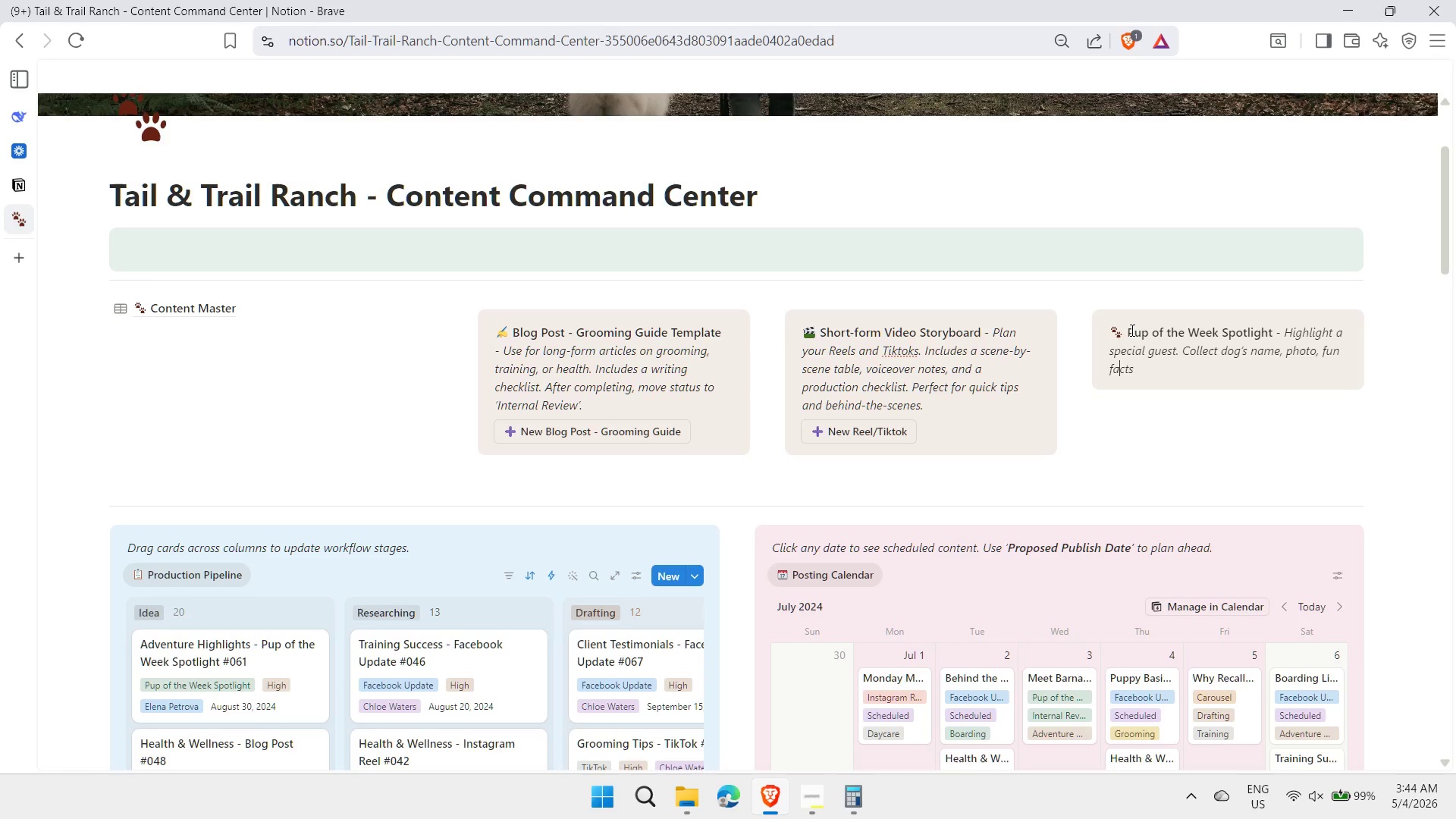 
key(ArrowRight)
 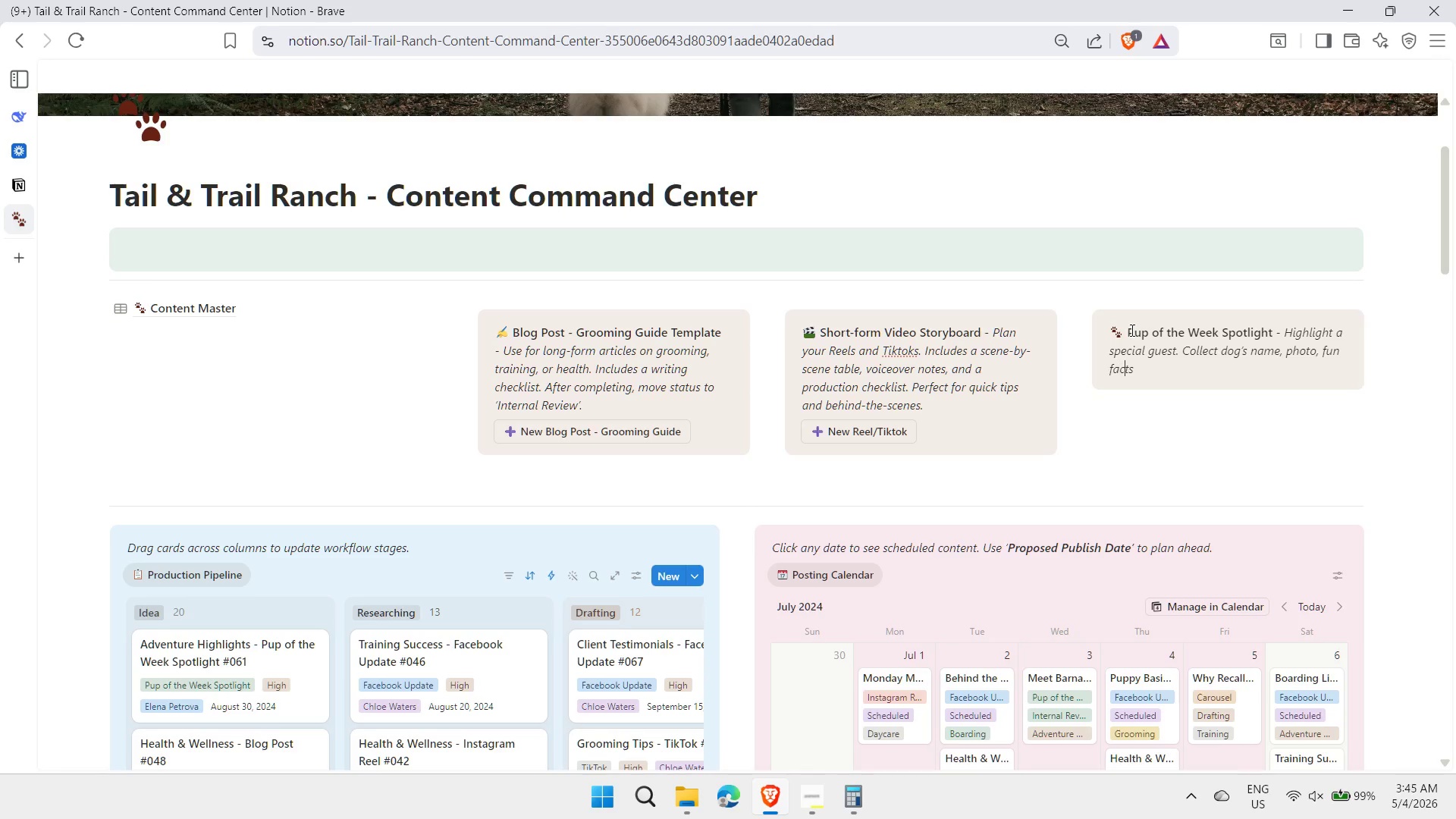 
key(ArrowRight)
 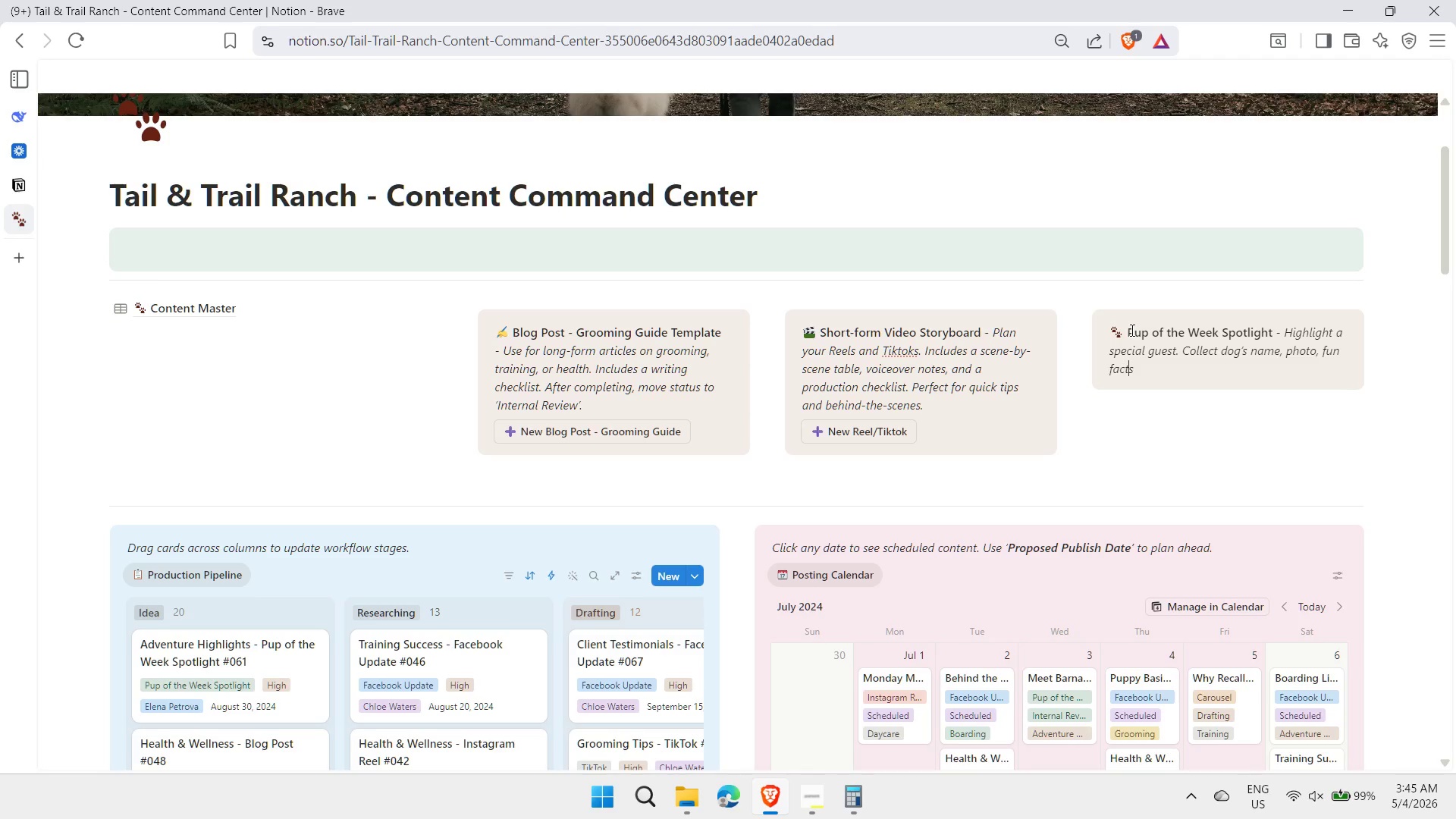 
key(ArrowRight)
 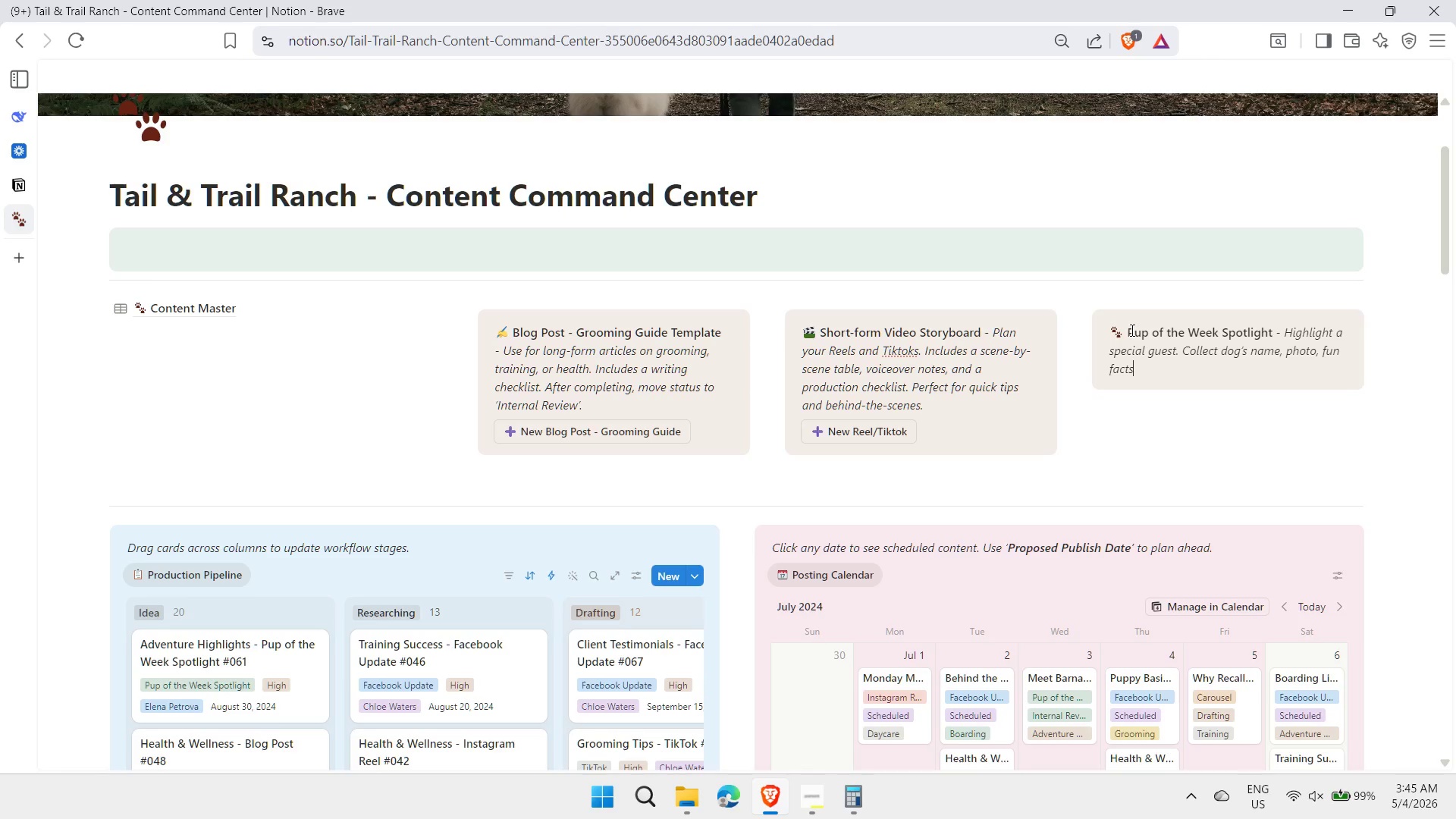 
type(, and owner permission. Schedule for Wednesdays. Multi-channel()
key(Backspace)
type( (Intagr)
key(Backspace)
key(Backspace)
key(Backspace)
key(Backspace)
type(stagram, facebook)
 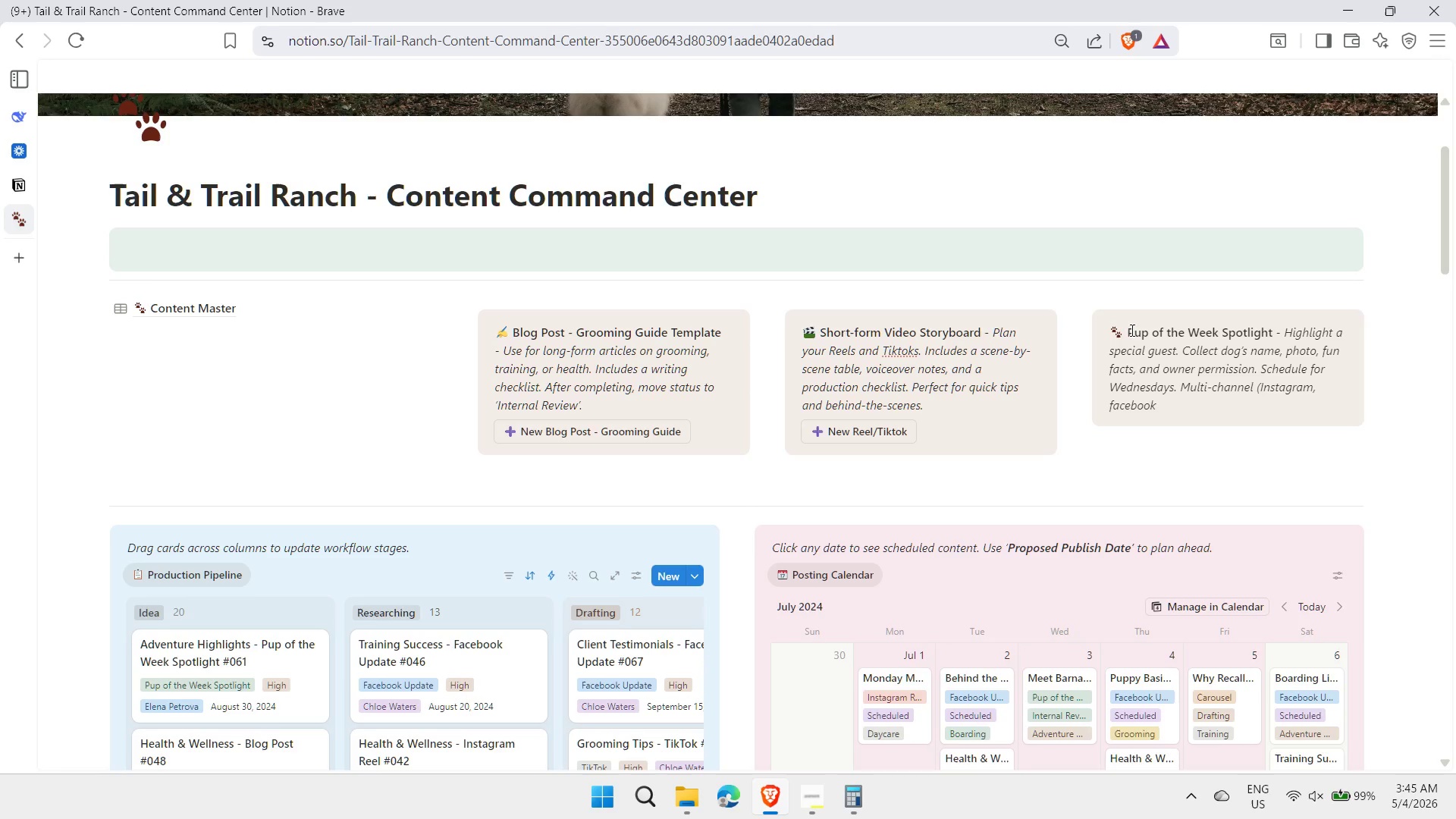 
hold_key(key=ArrowLeft, duration=0.7)
 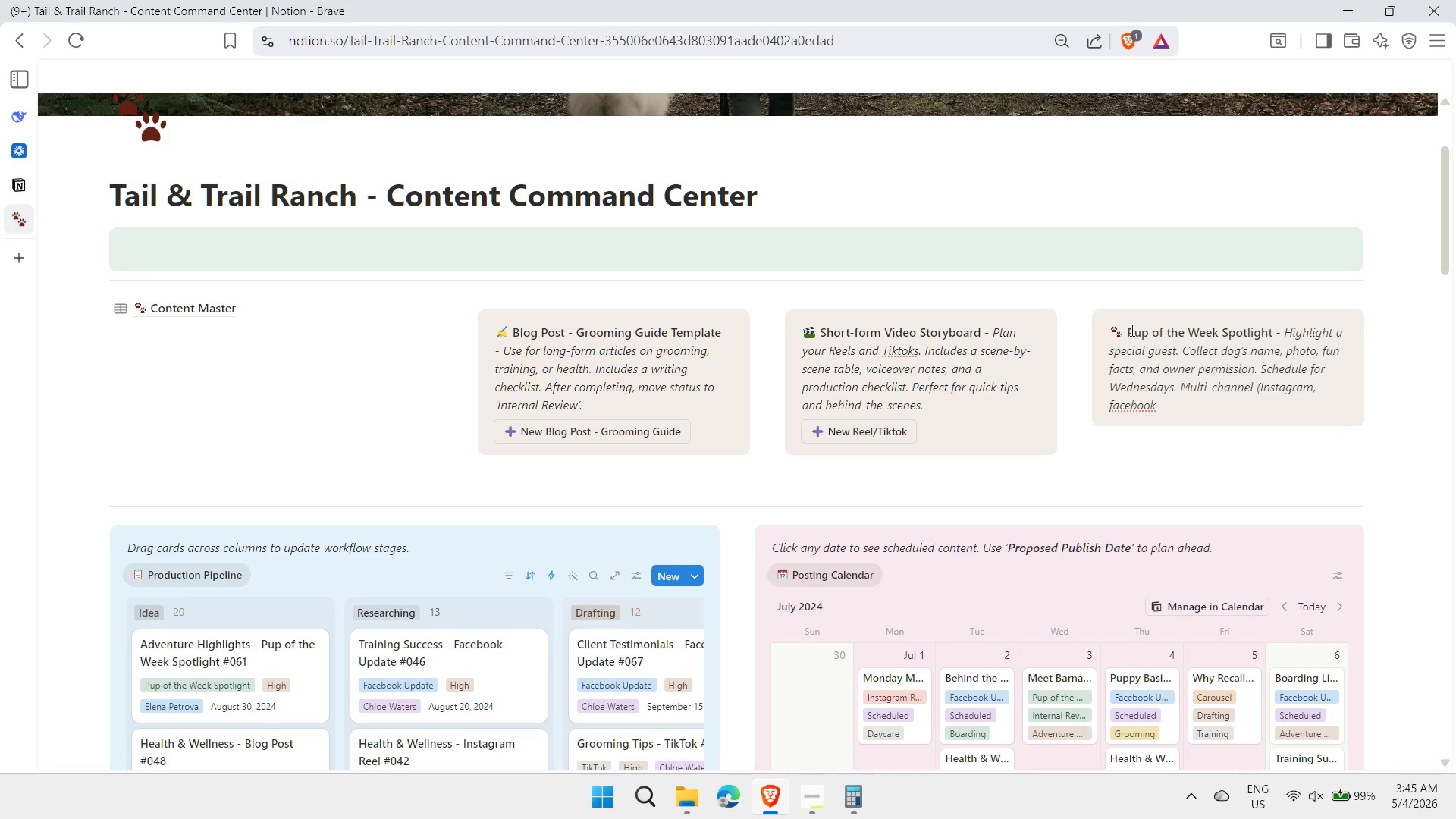 
key(Backspace)
 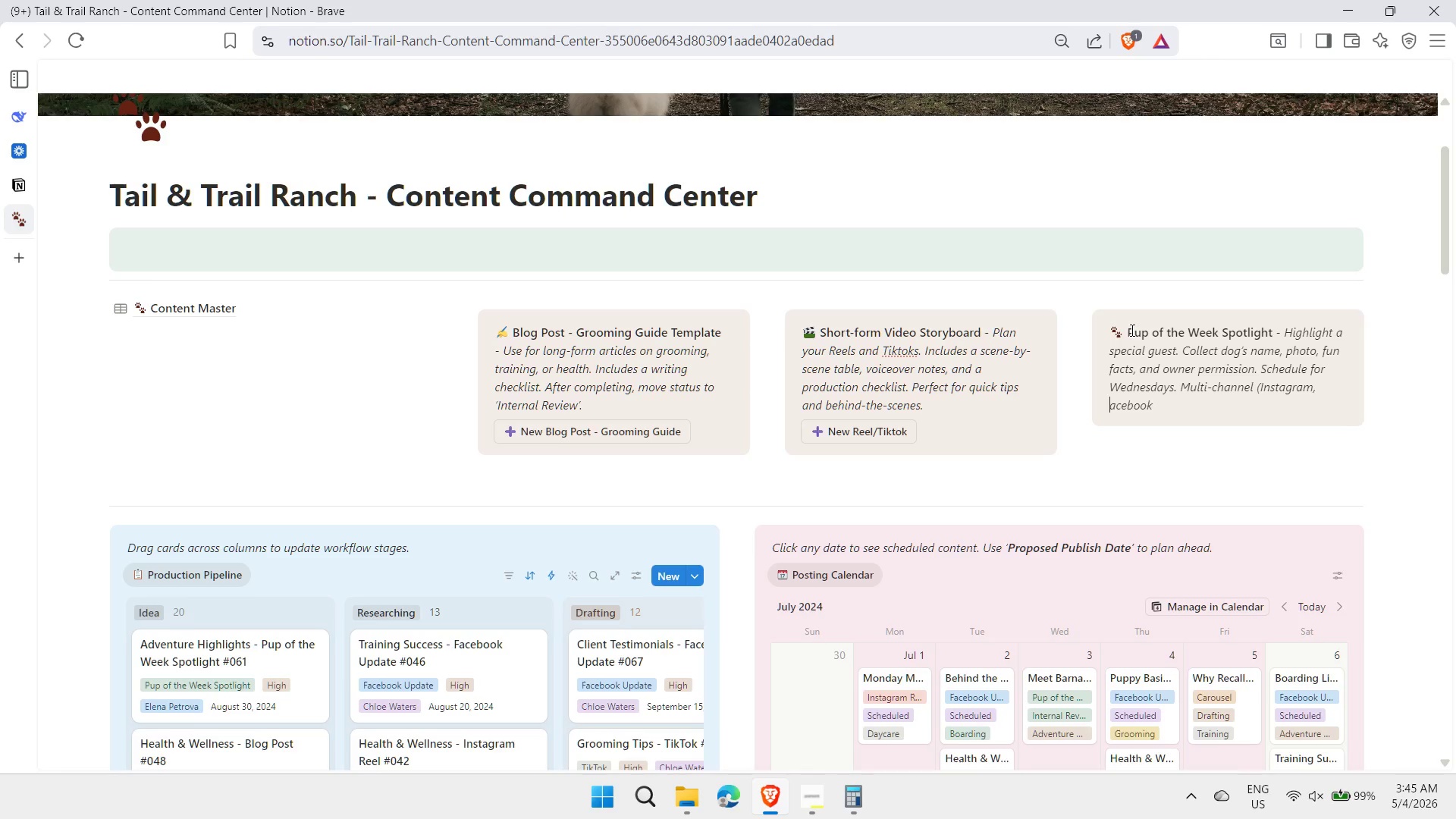 
key(Shift+ShiftLeft)
 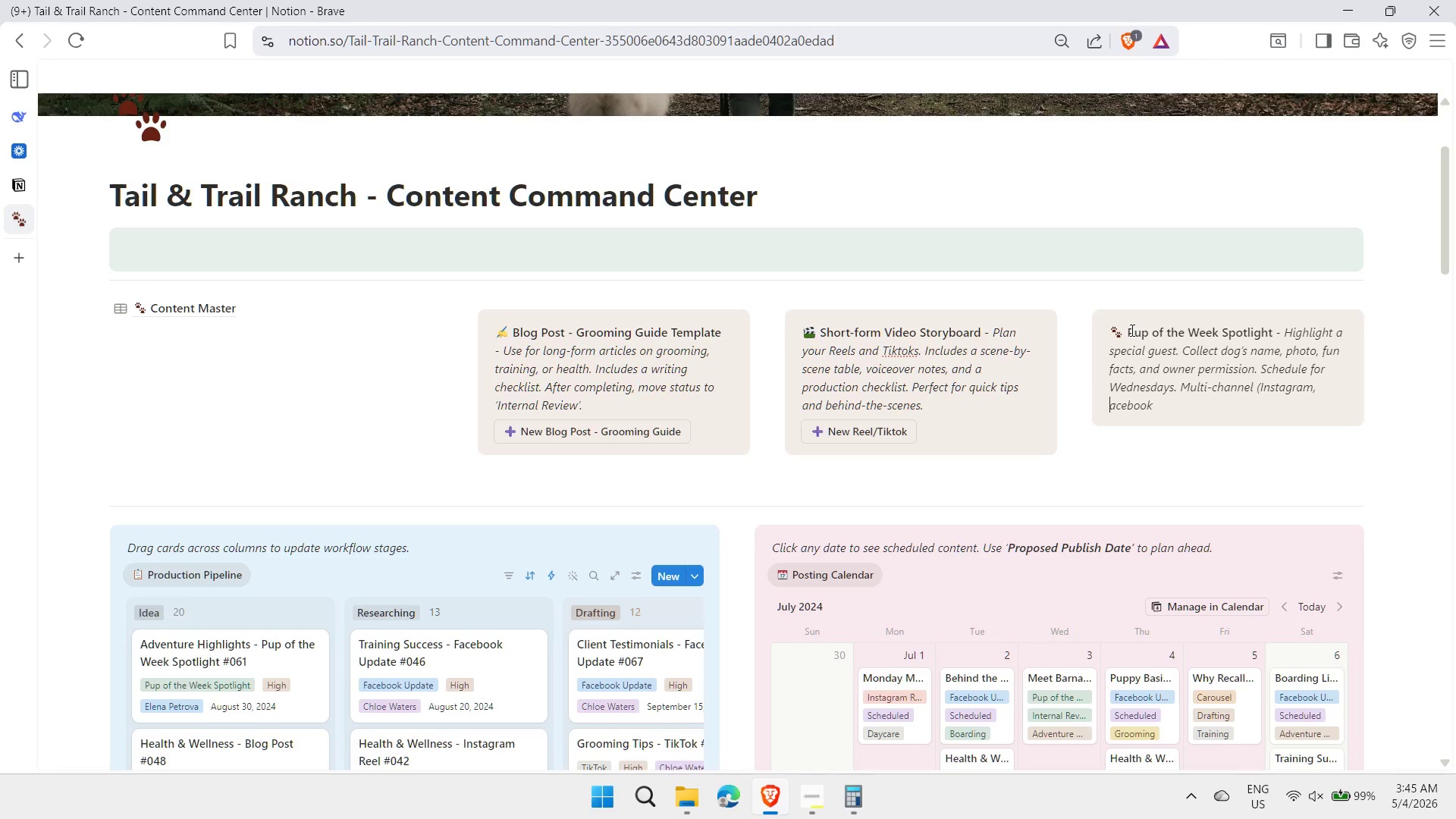 
key(Shift+F)
 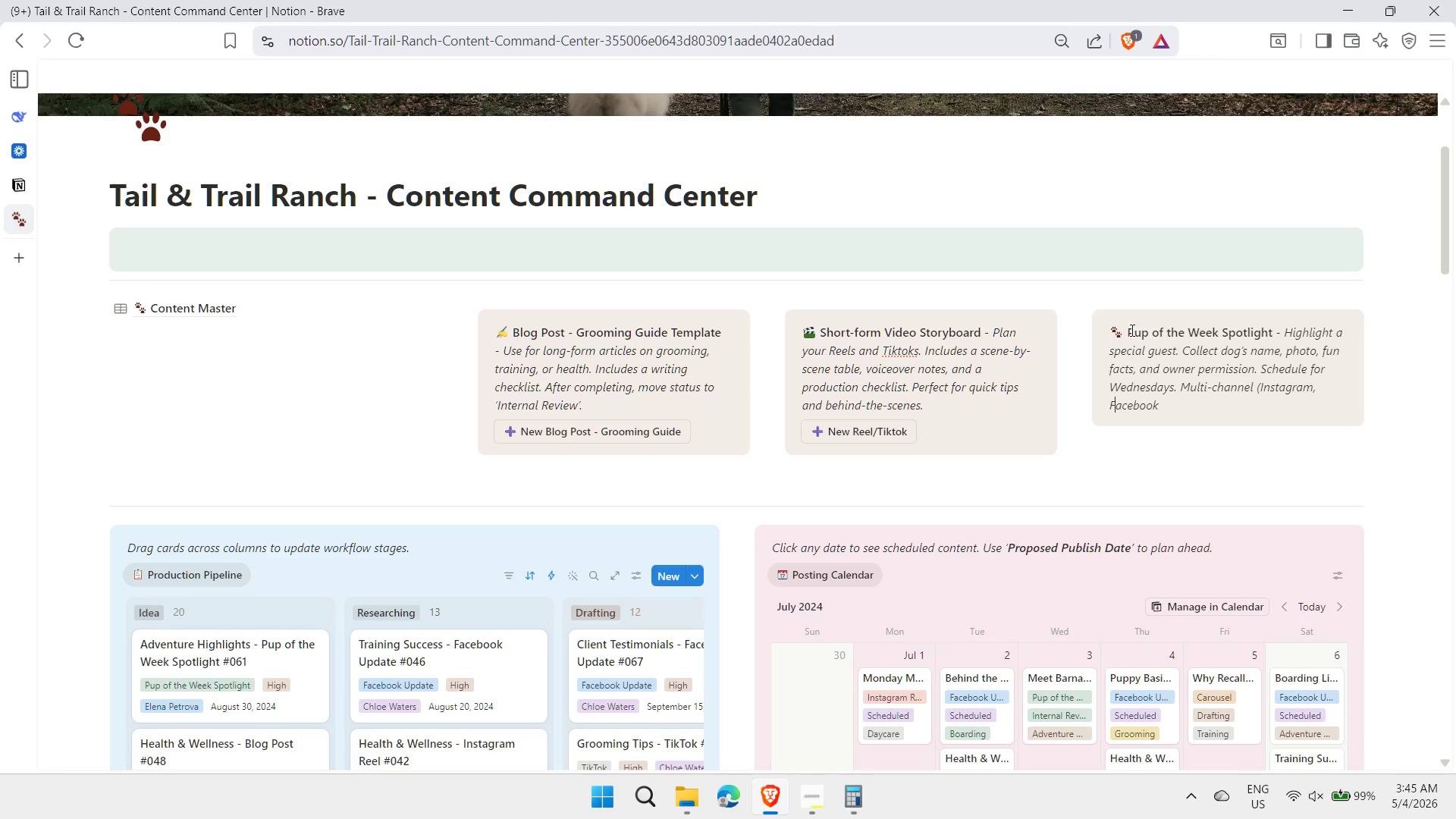 
key(ArrowRight)
 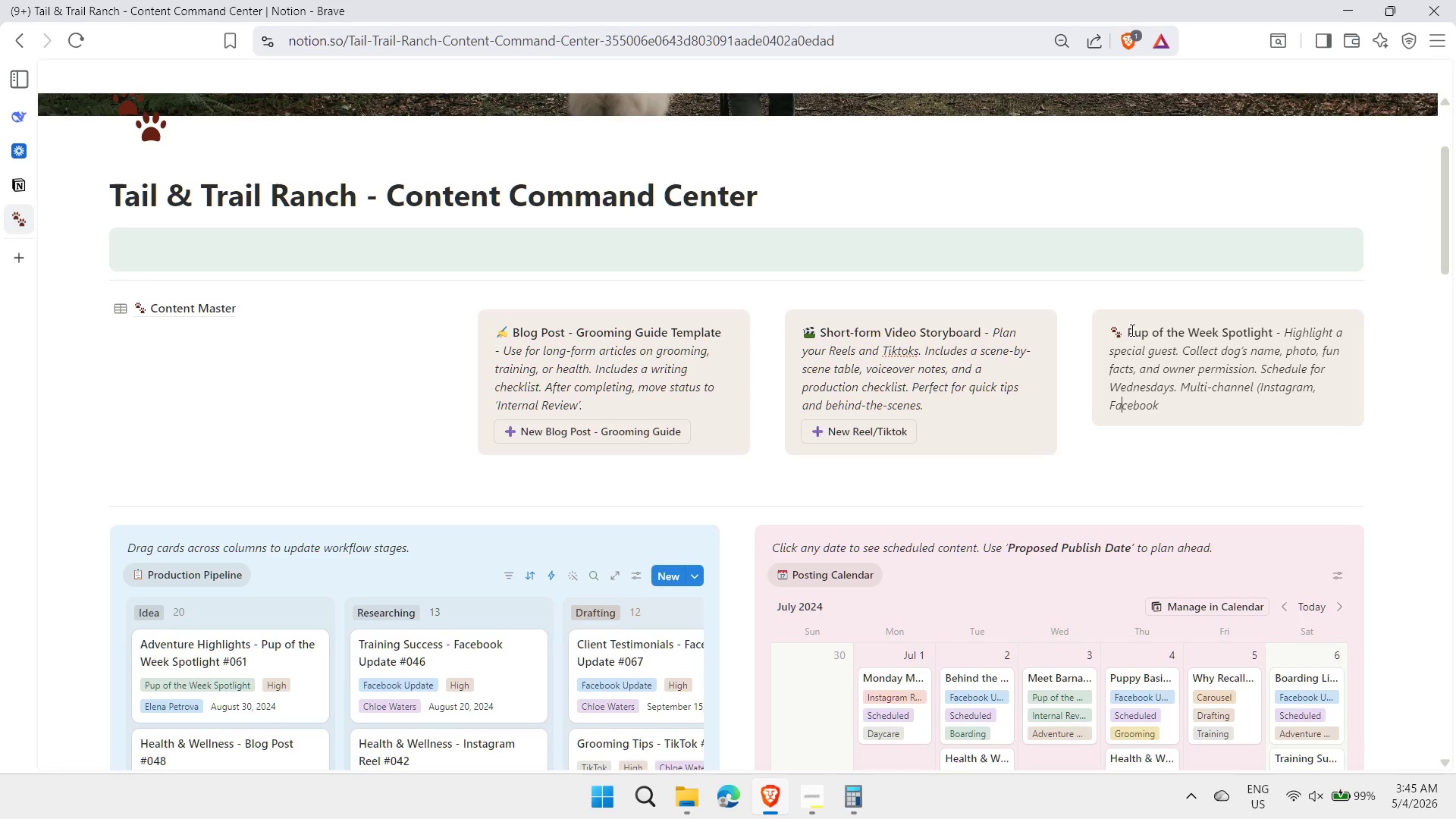 
key(ArrowRight)
 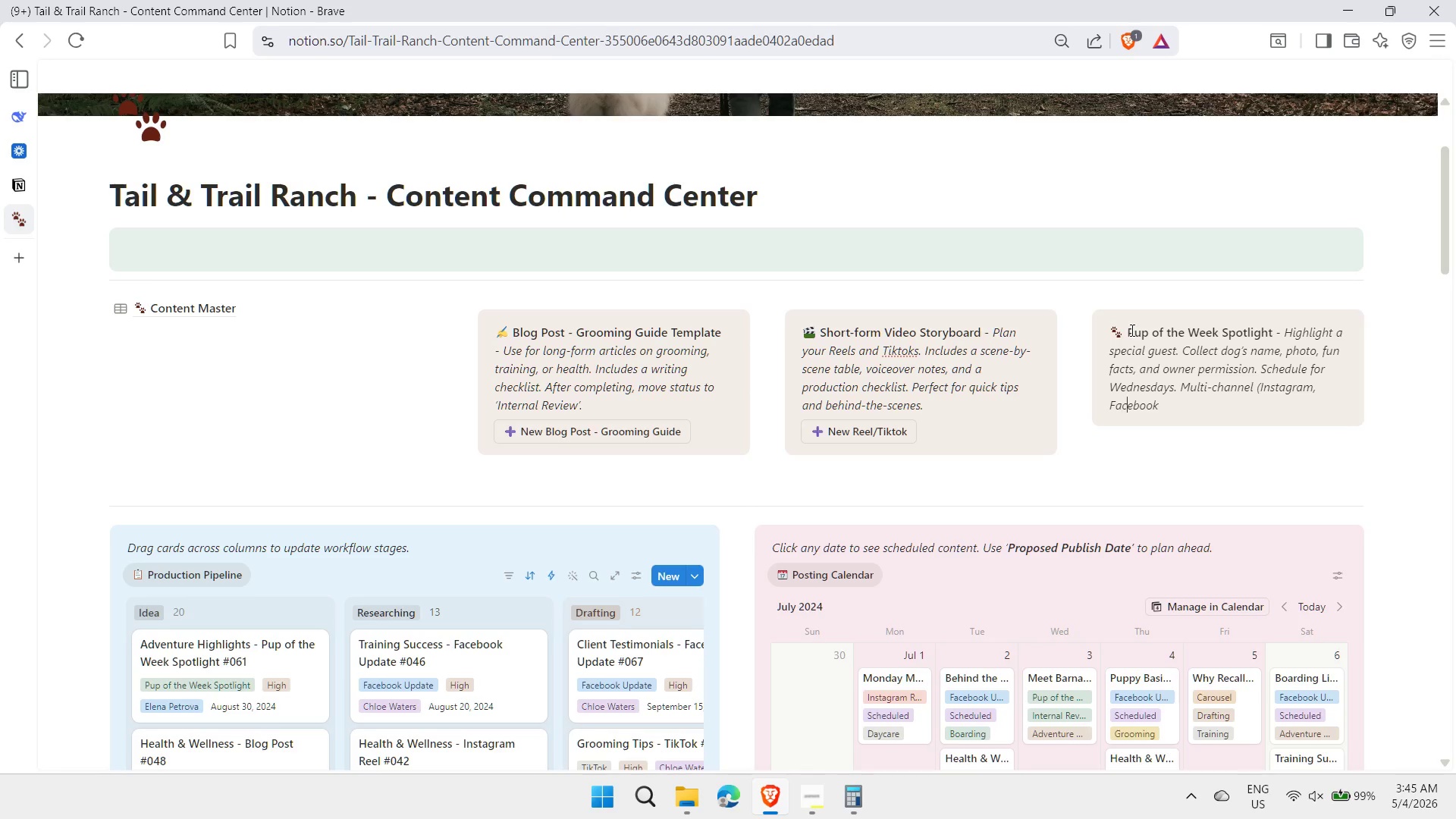 
key(ArrowRight)
 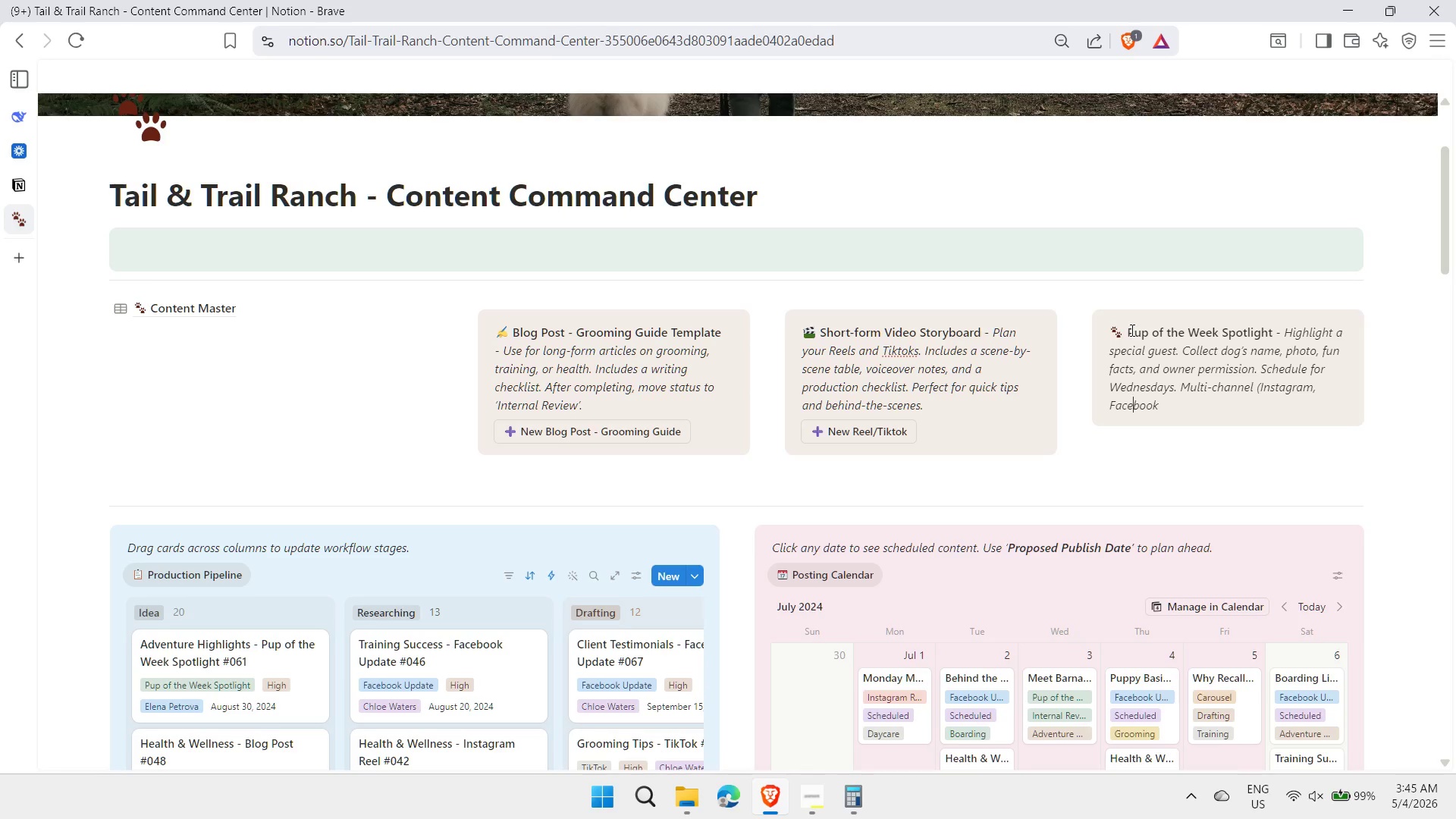 
key(ArrowRight)
 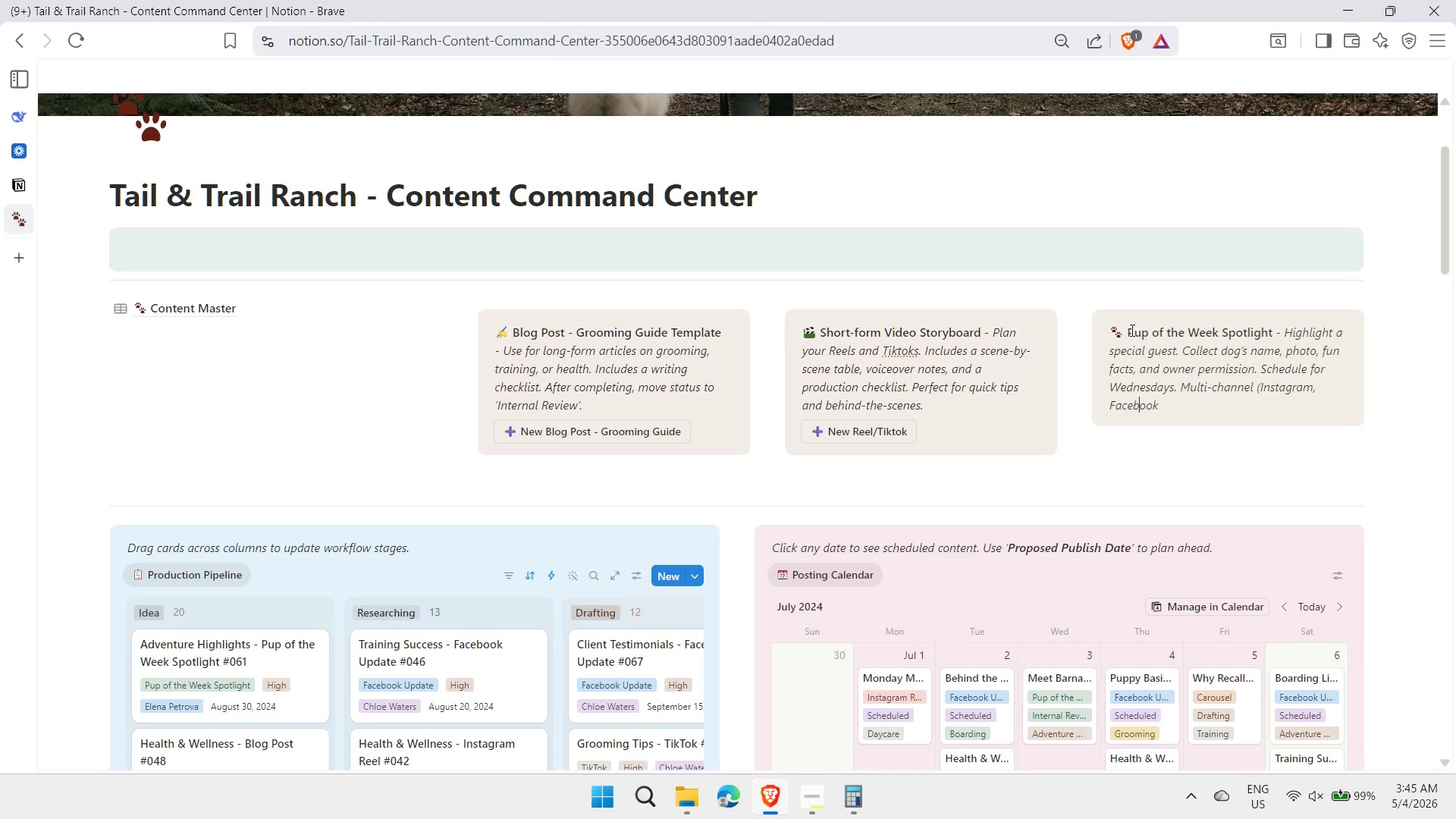 
key(ArrowRight)
 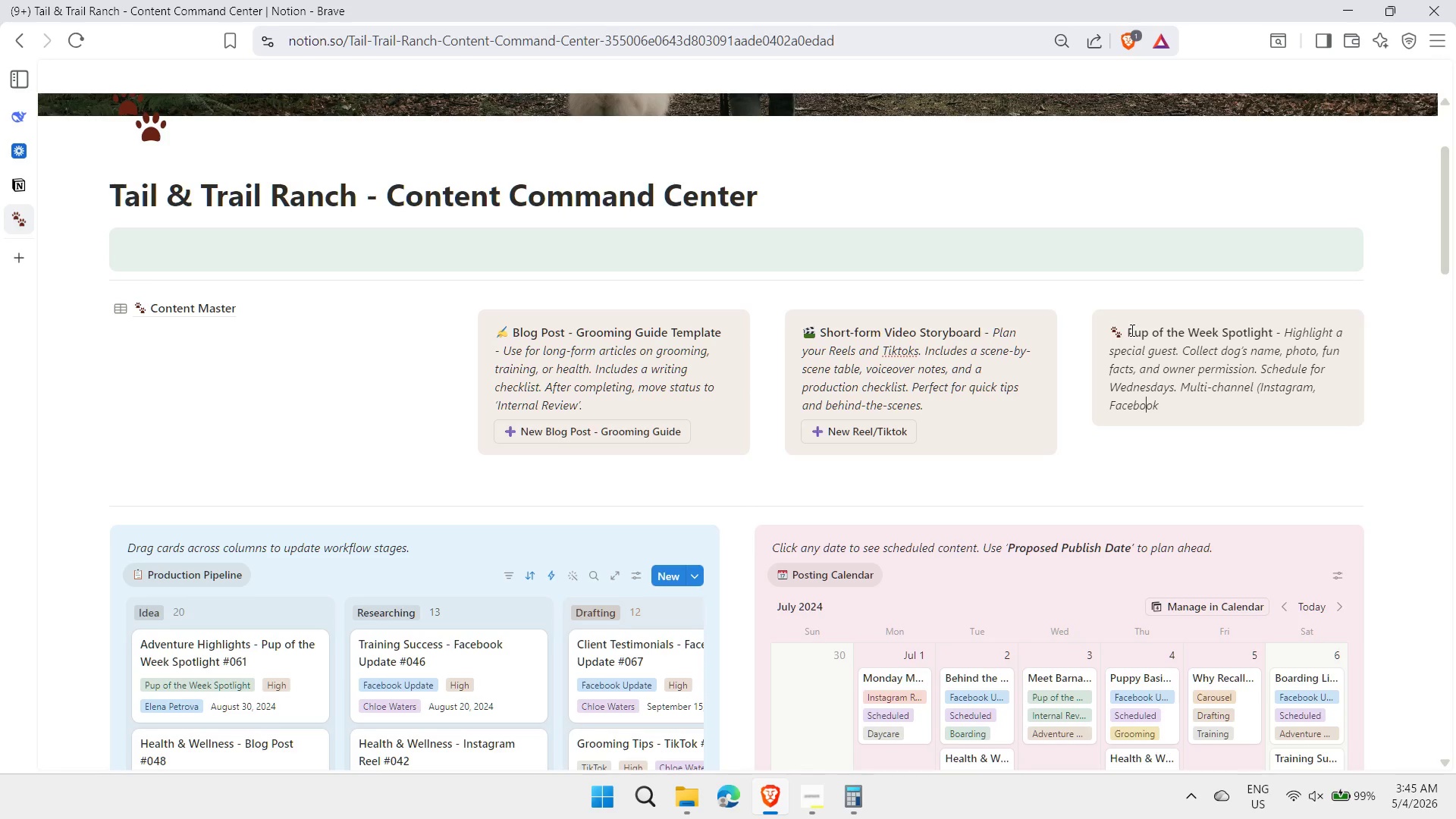 
key(ArrowRight)
 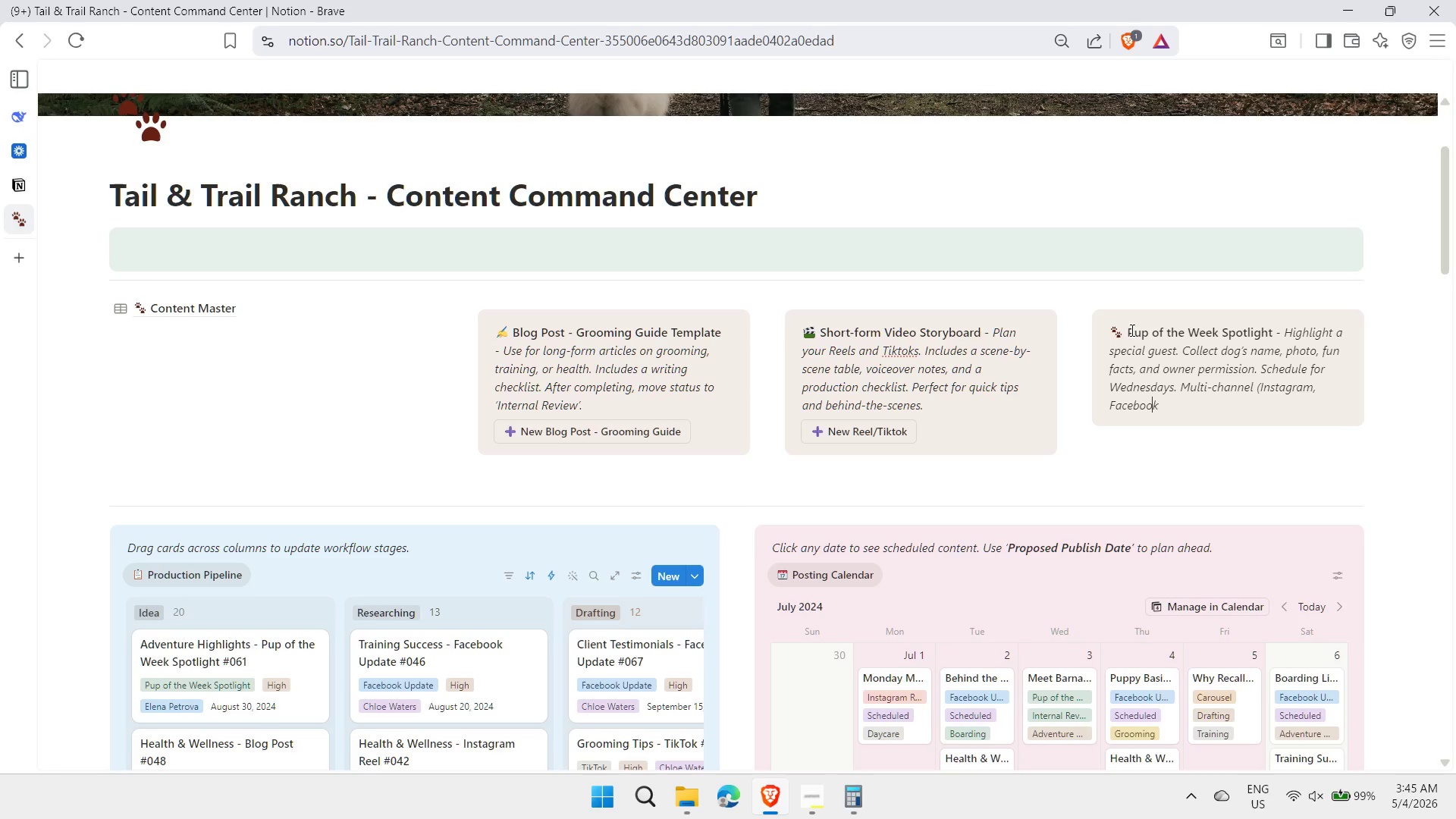 
key(ArrowRight)
 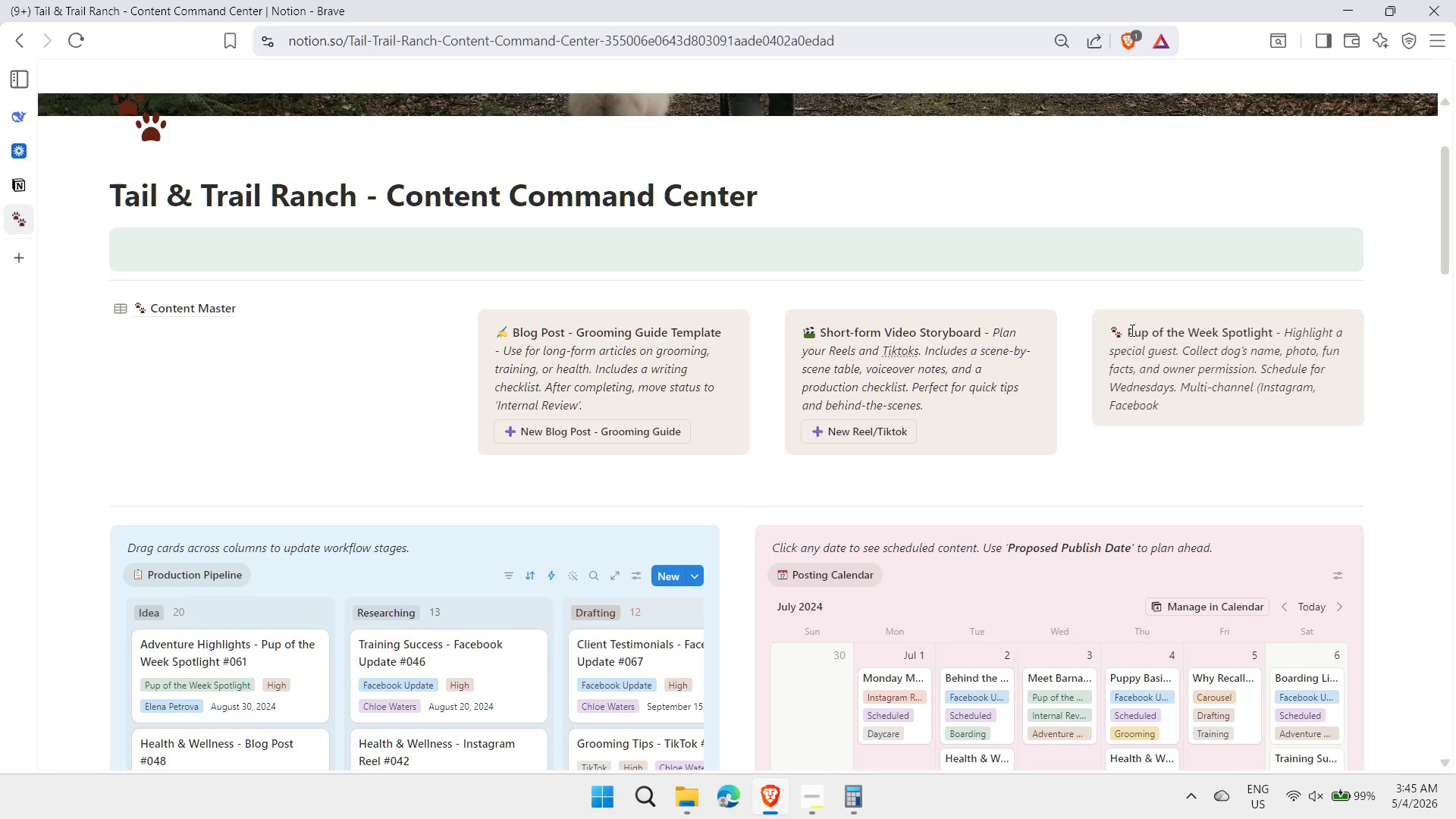 
type(, email).)
 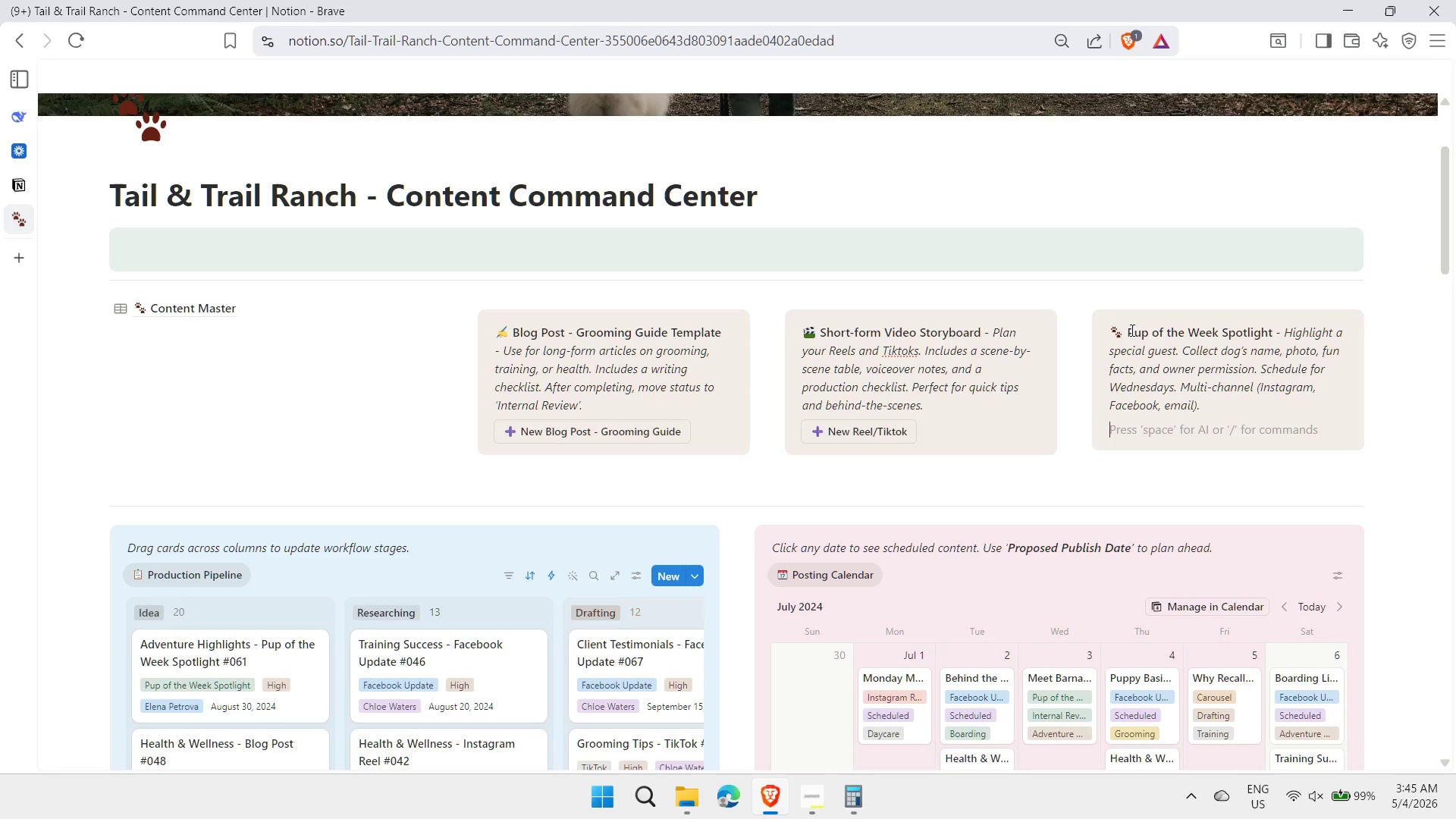 
 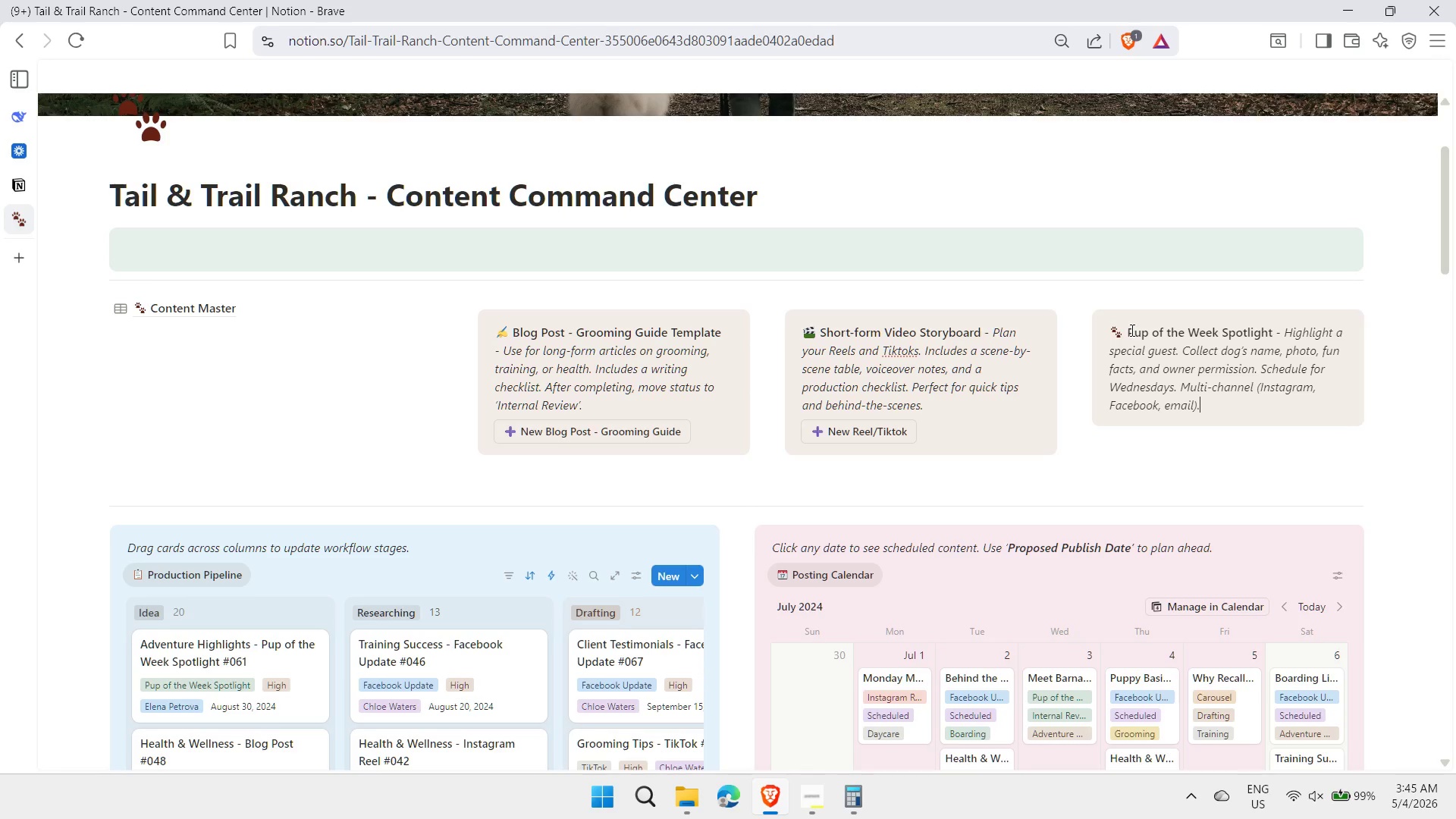 
key(Enter)
 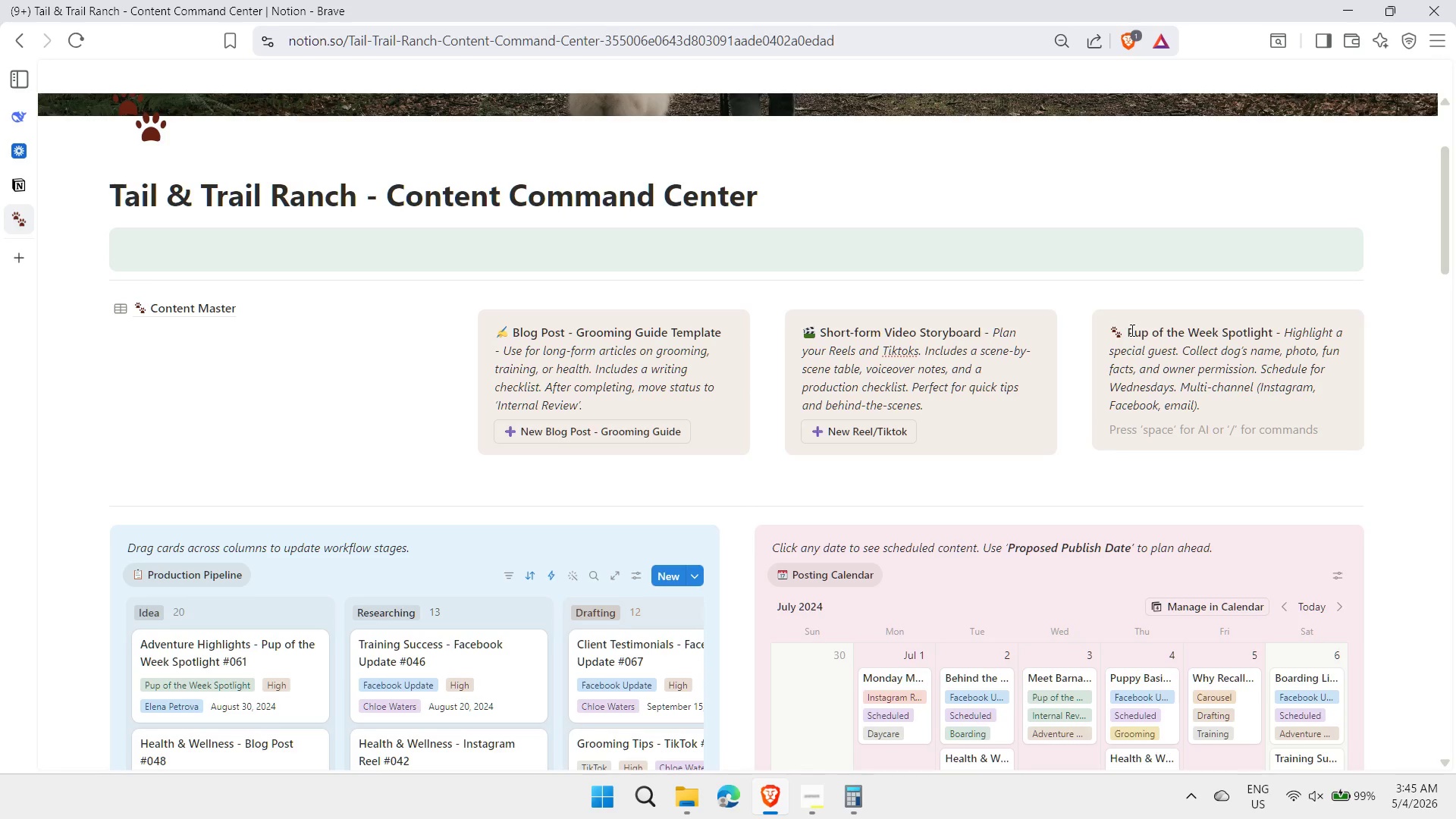 
type(/button)
 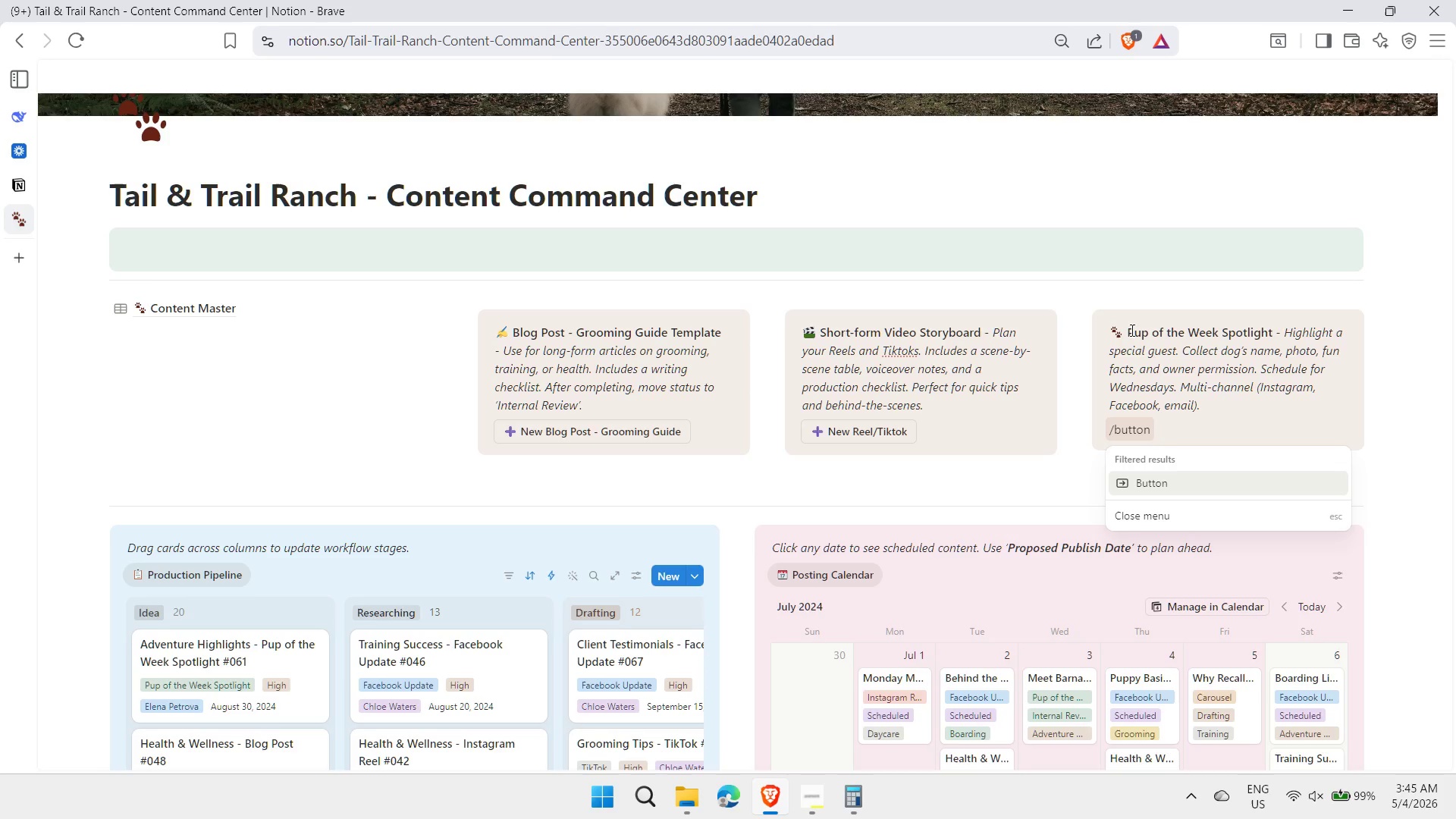 
key(Enter)
 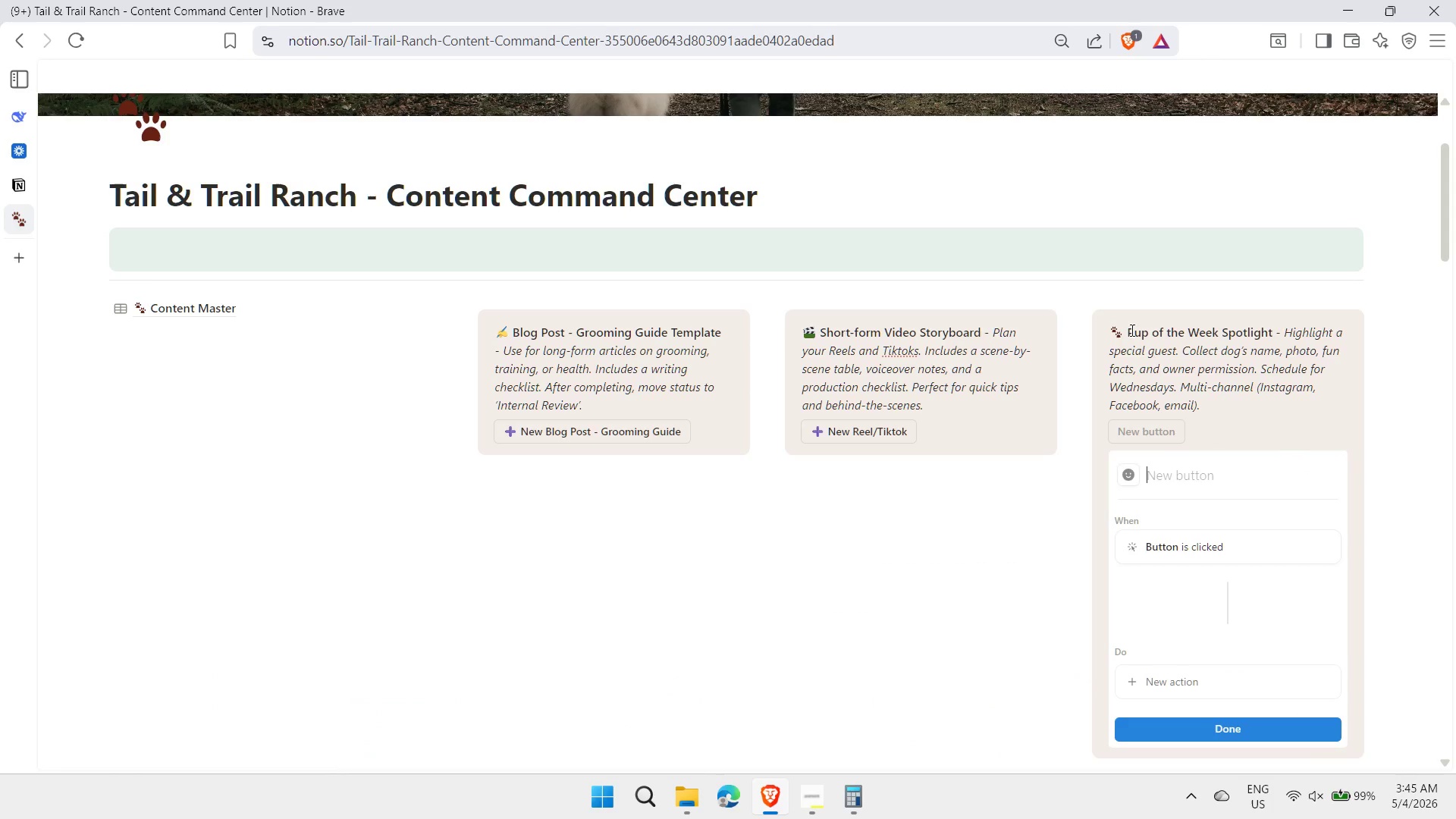 
key(Meta+MetaLeft)
 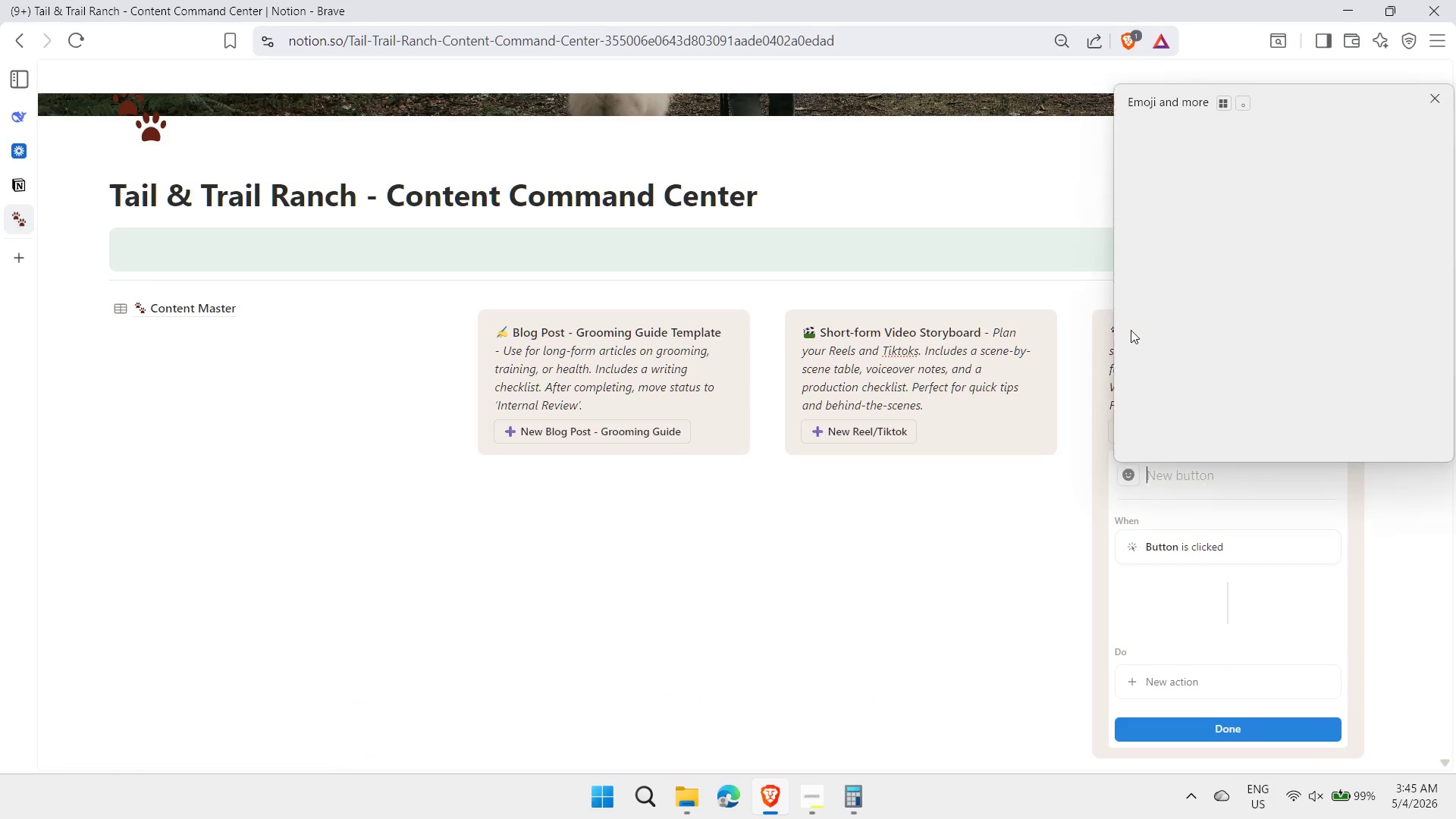 
key(Meta+Period)
 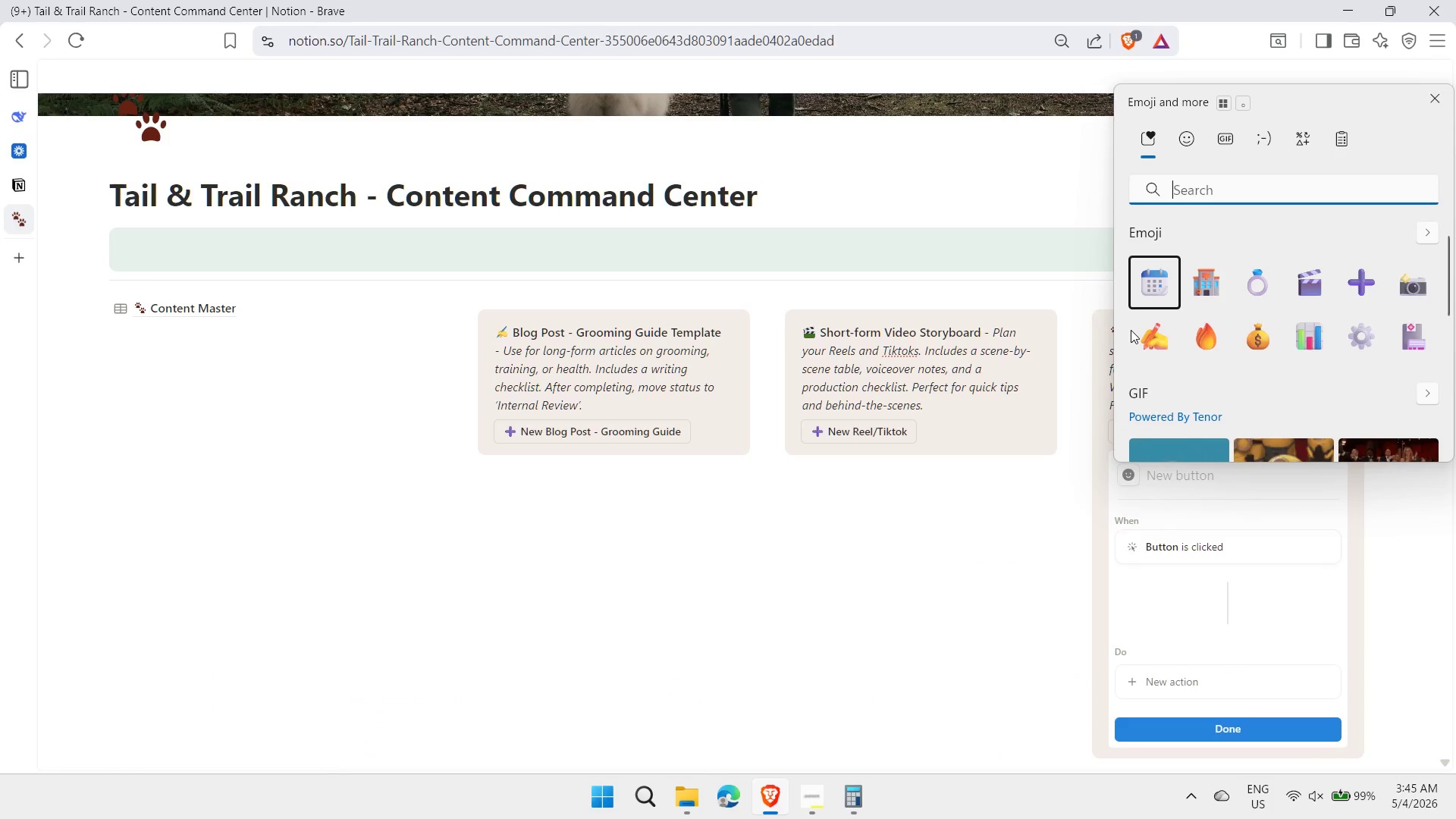 
key(ArrowRight)
 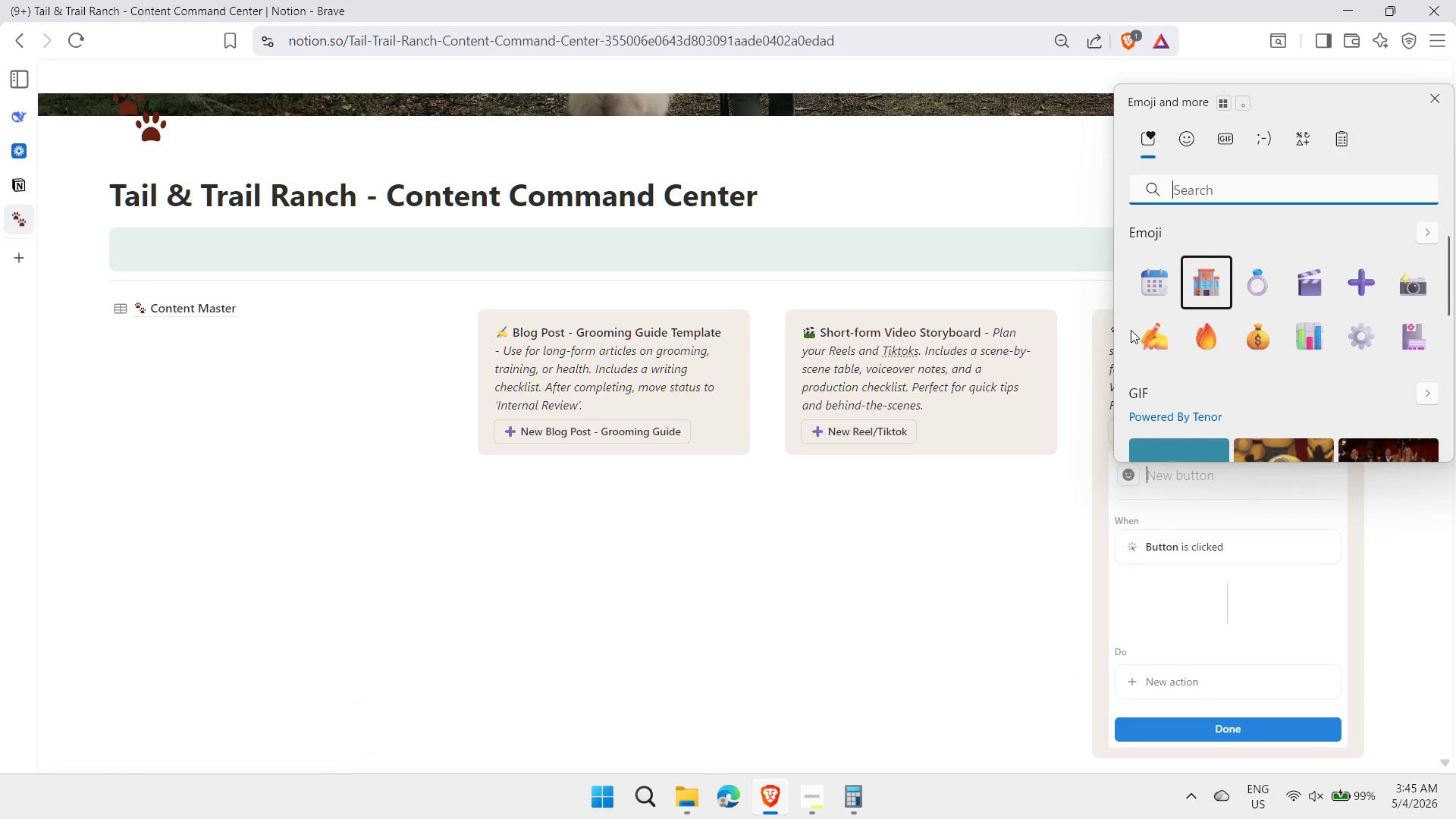 
key(ArrowRight)
 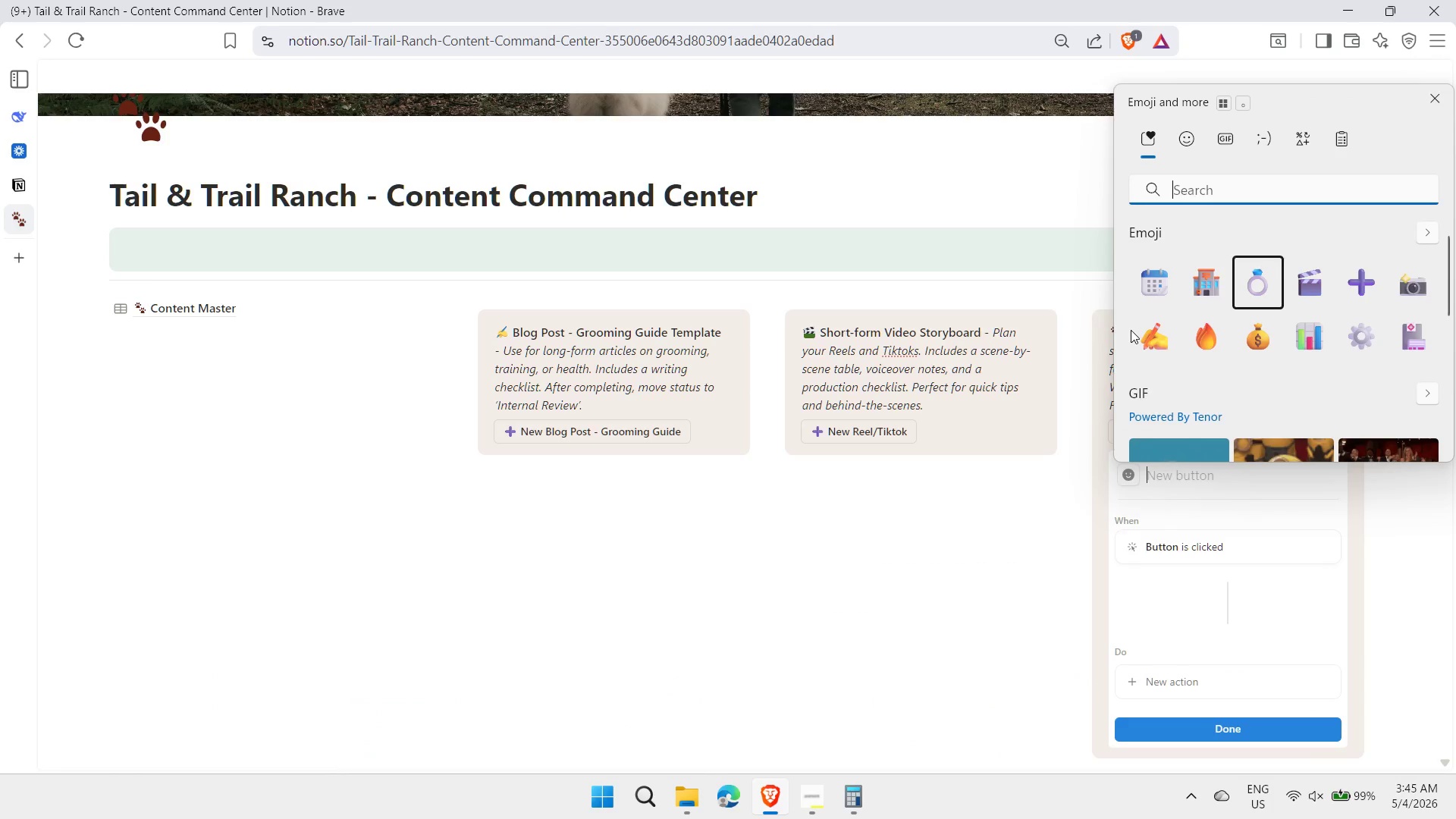 
key(ArrowRight)
 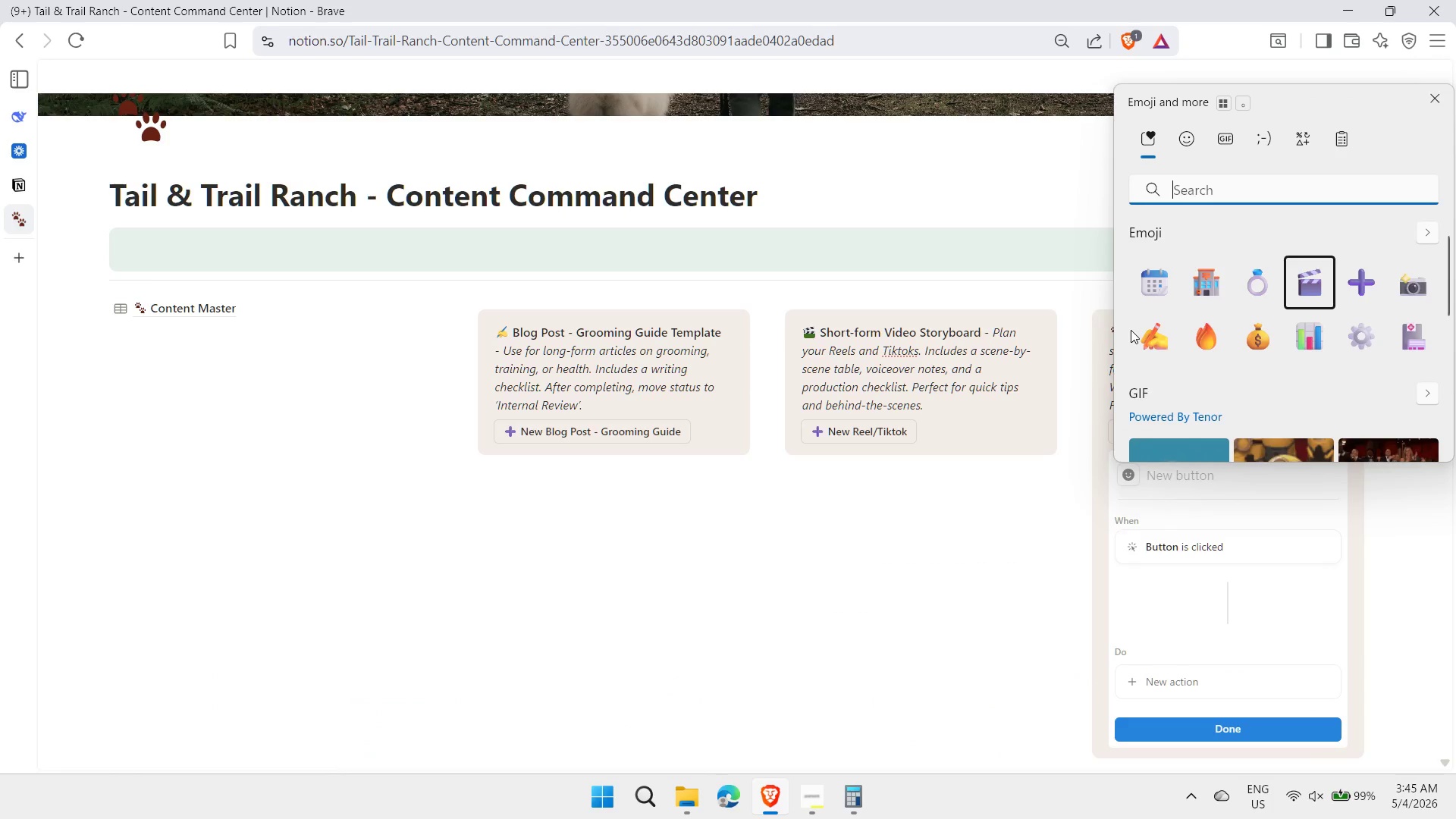 
key(ArrowRight)
 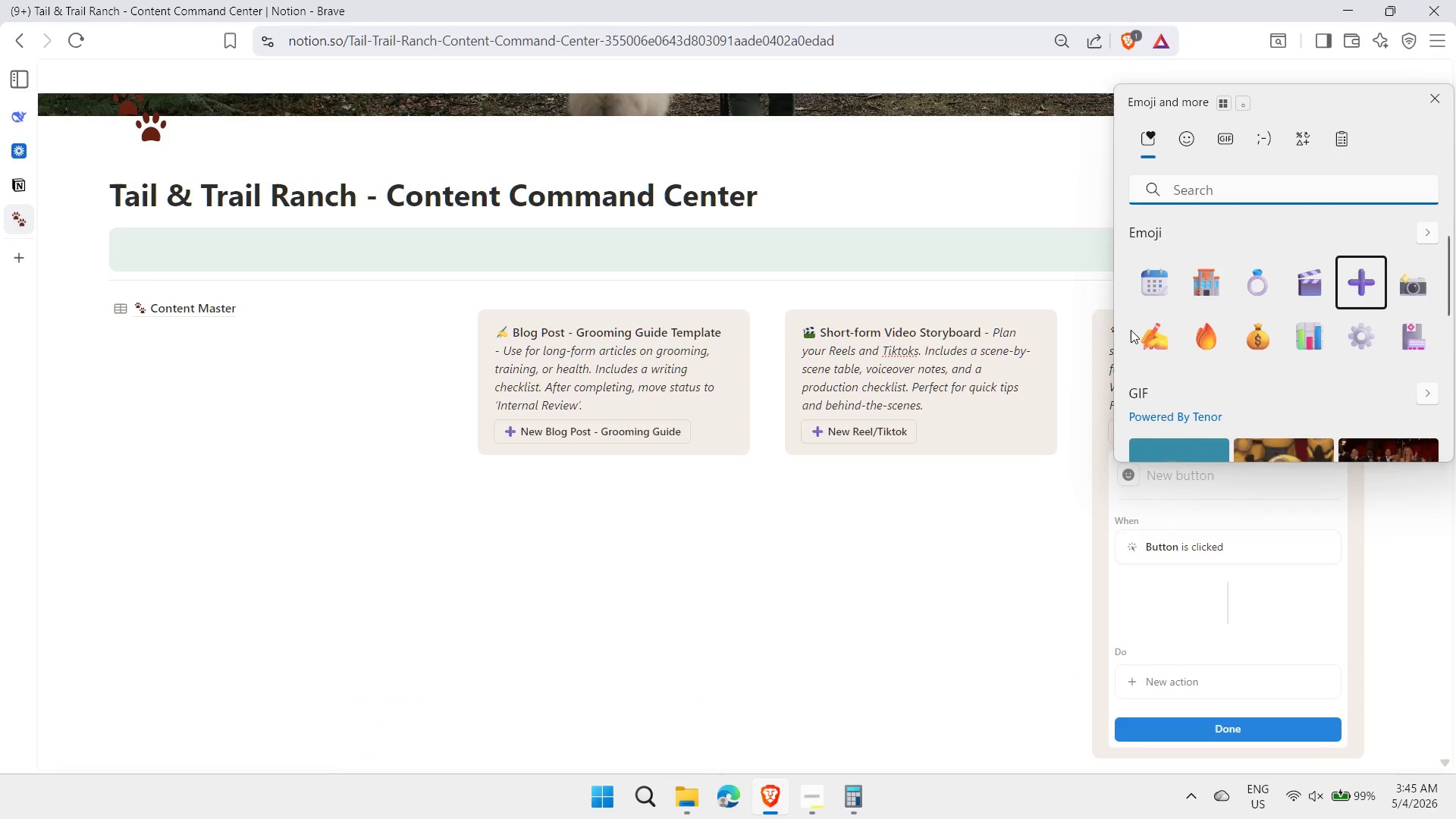 
key(Enter)
 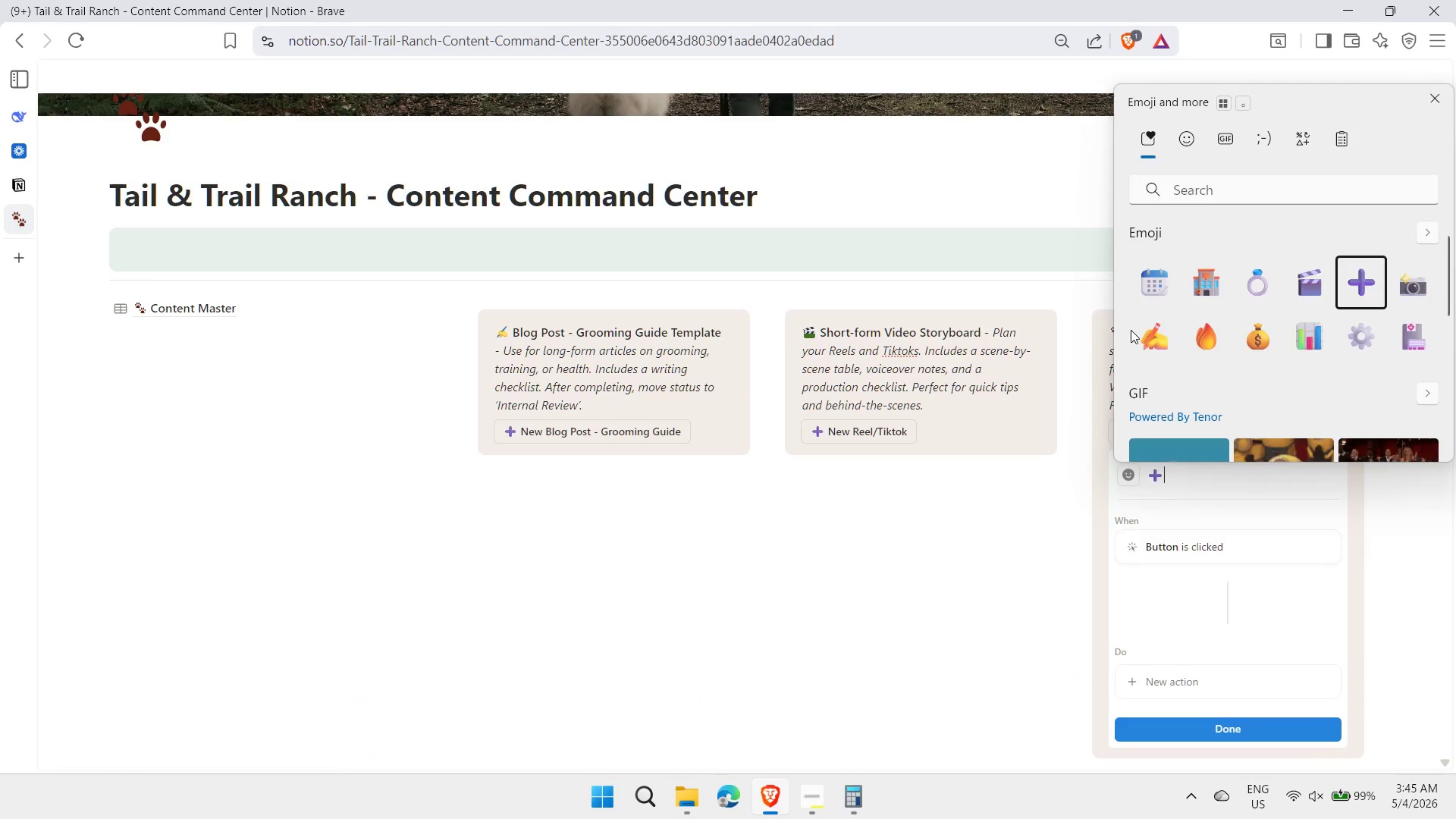 
type( Pup of the Week)
 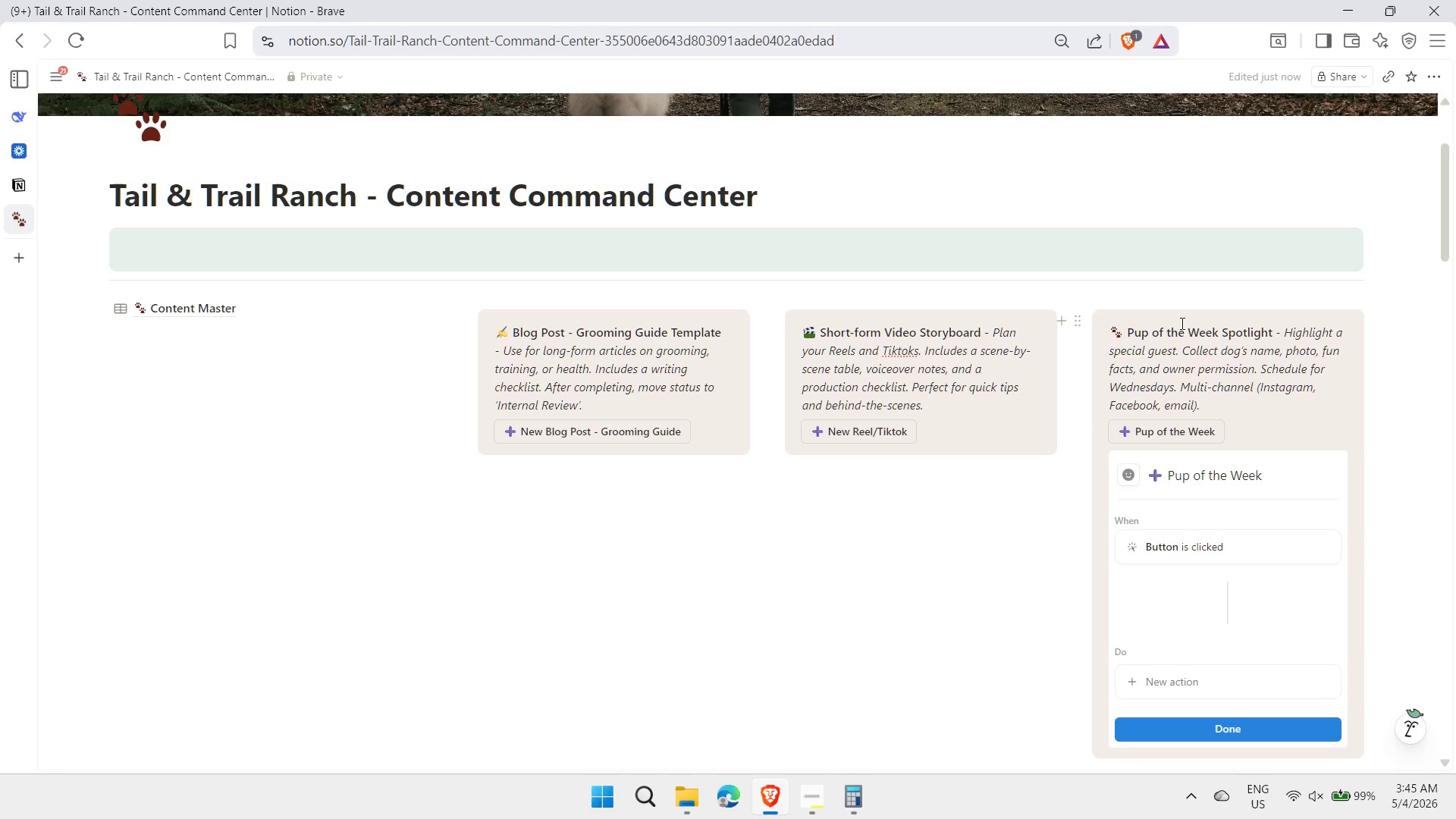 
scroll: coordinate [1219, 585], scroll_direction: down, amount: 2.0
 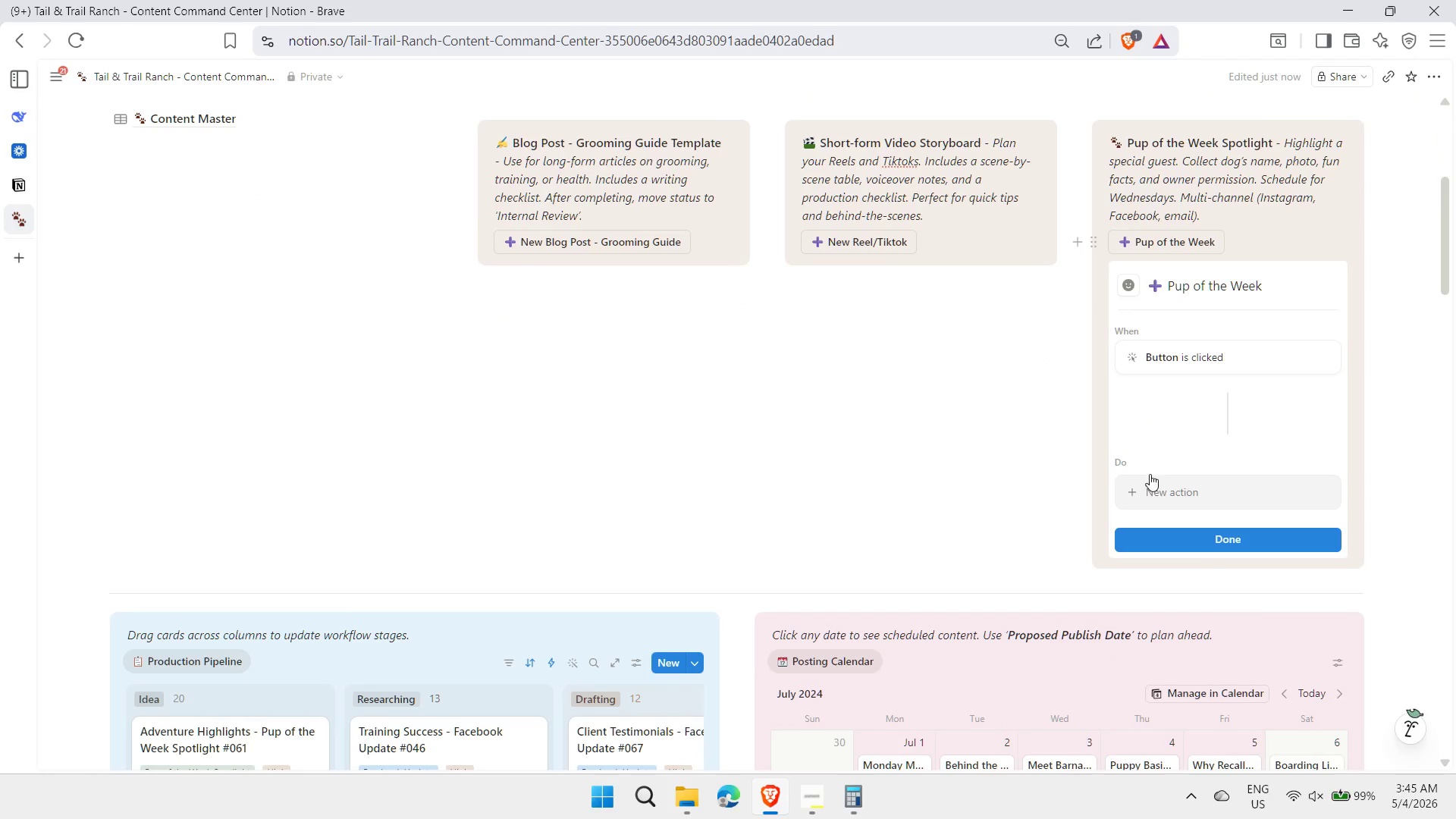 
left_click([1153, 495])
 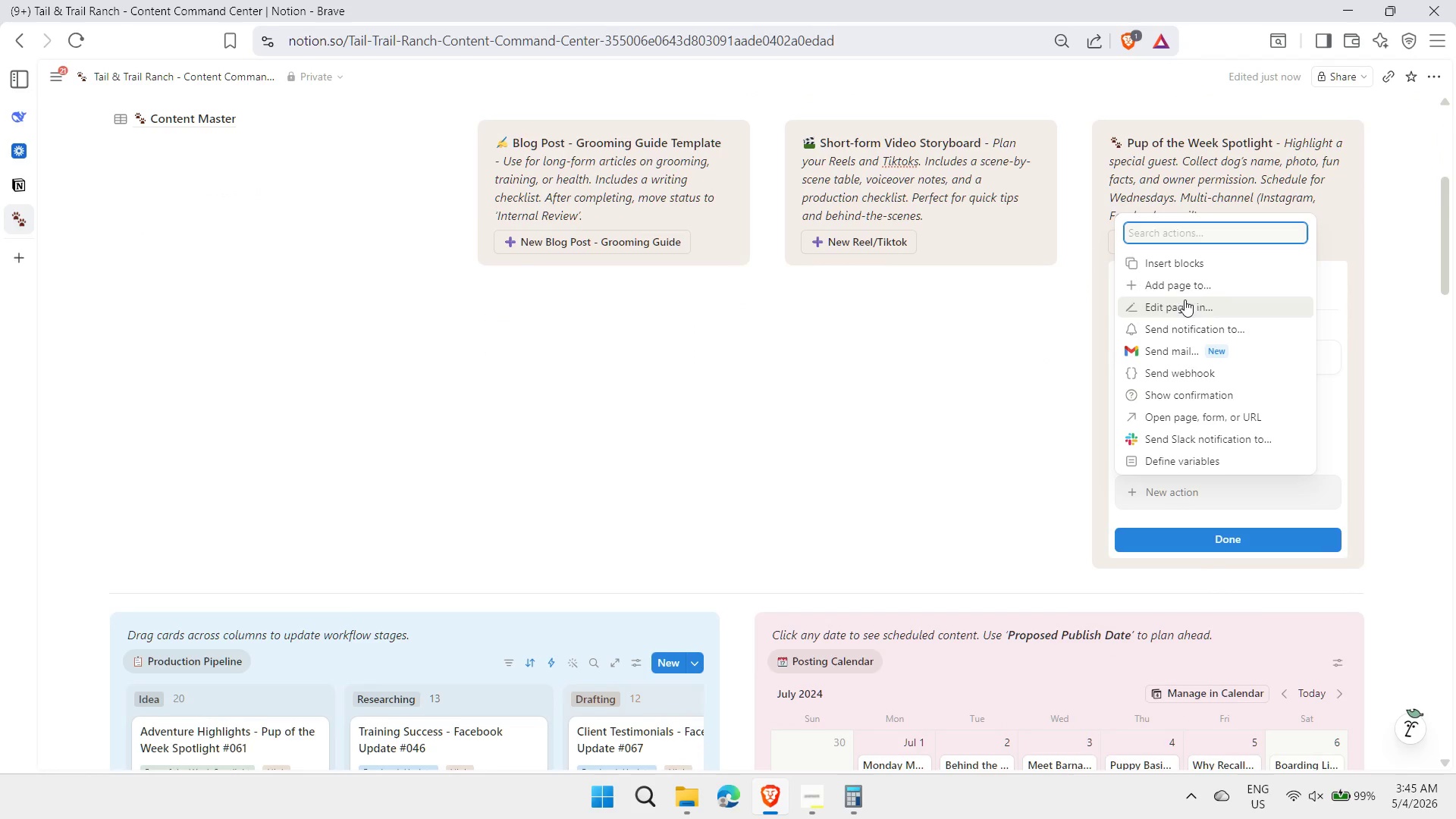 
left_click([1190, 285])
 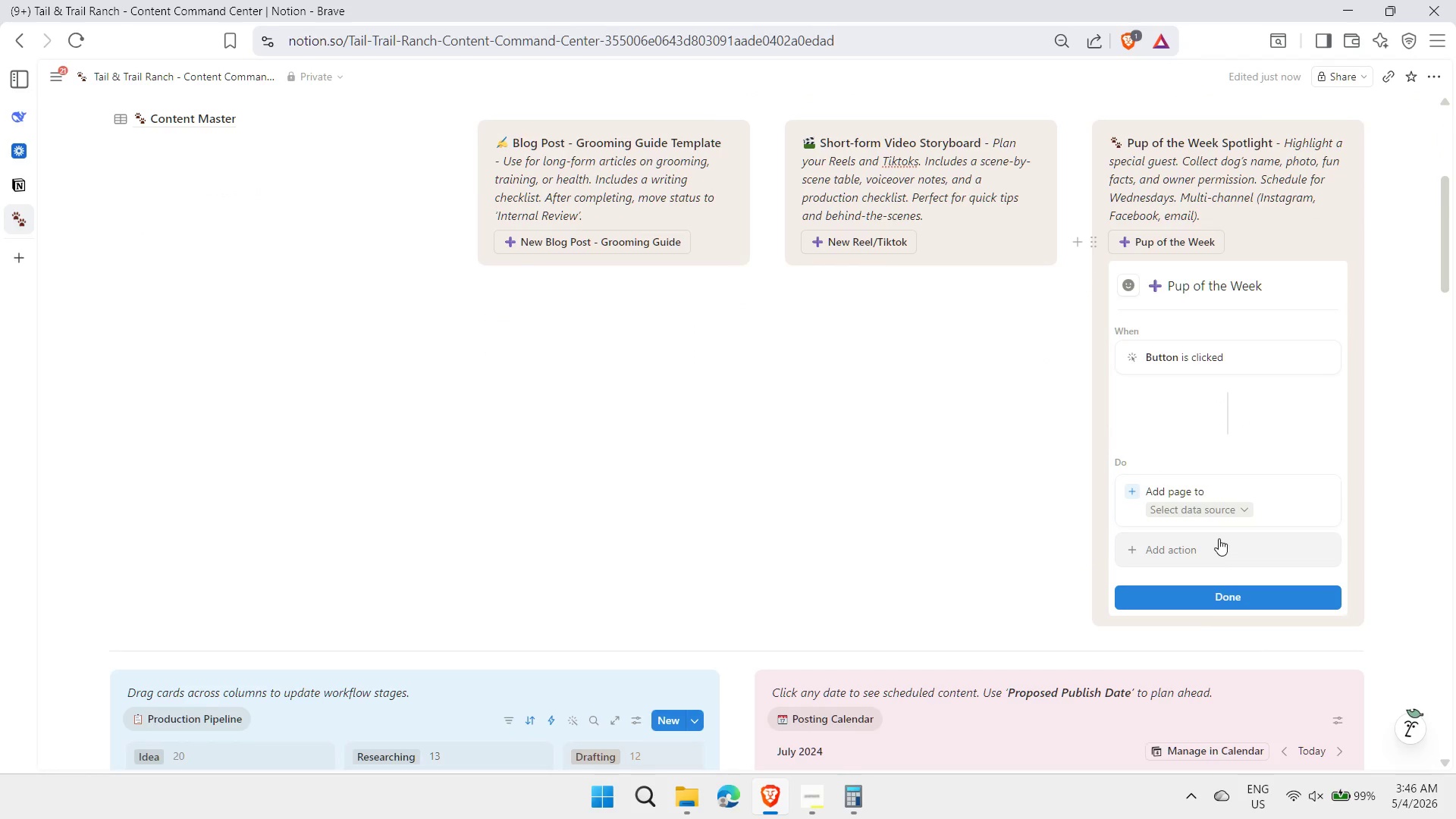 
left_click([1228, 513])
 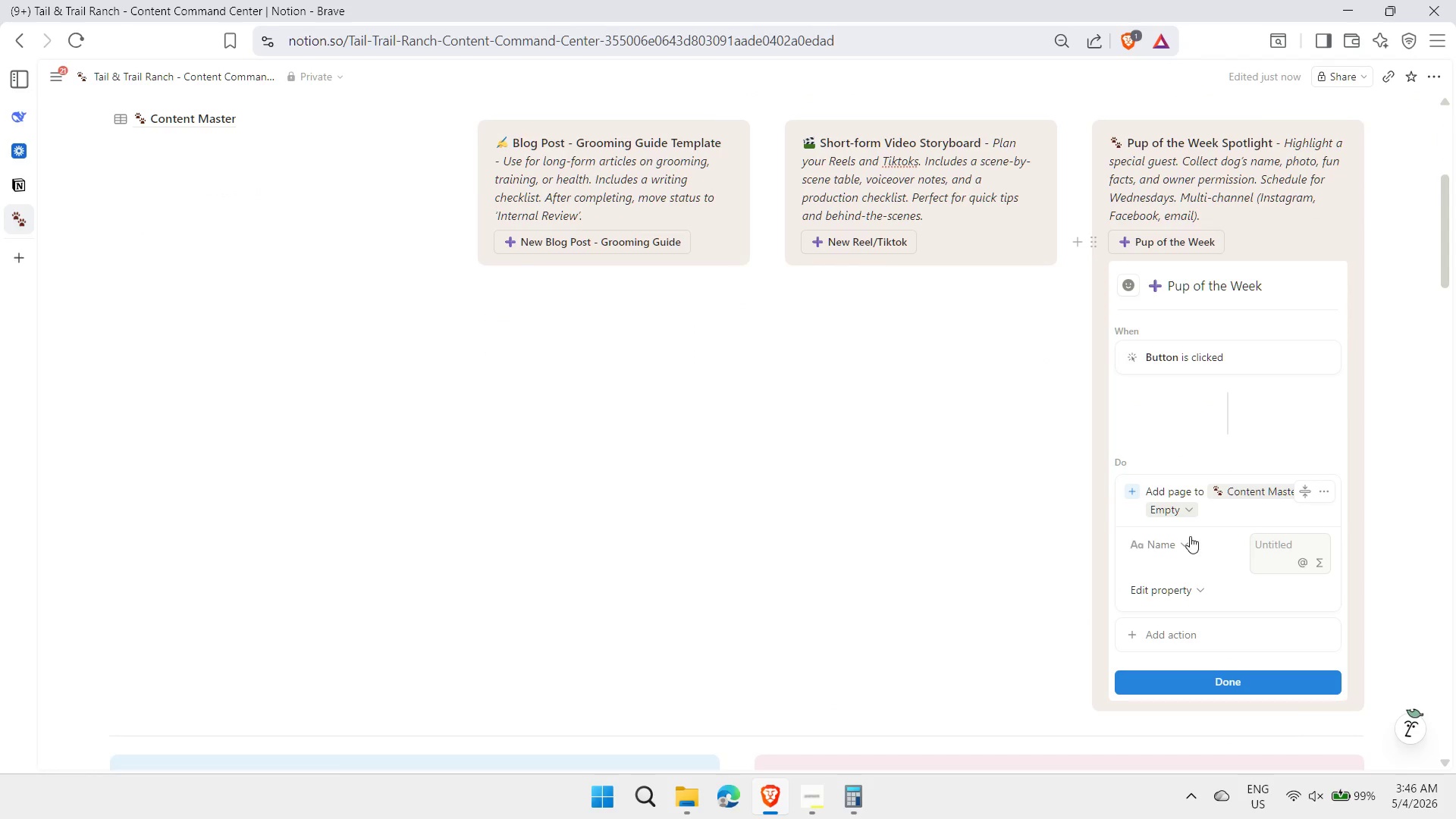 
double_click([1178, 509])
 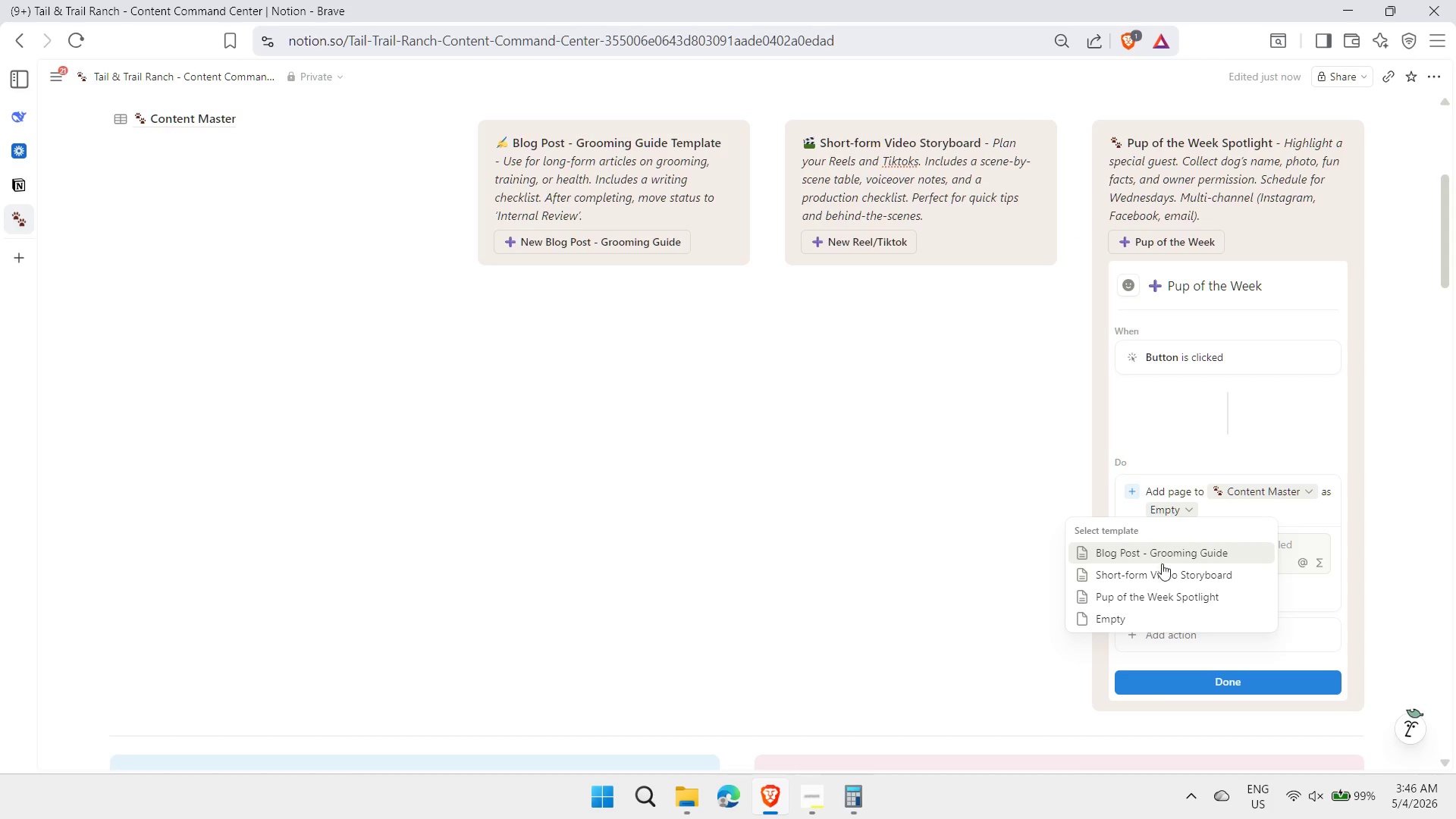 
left_click([1145, 602])
 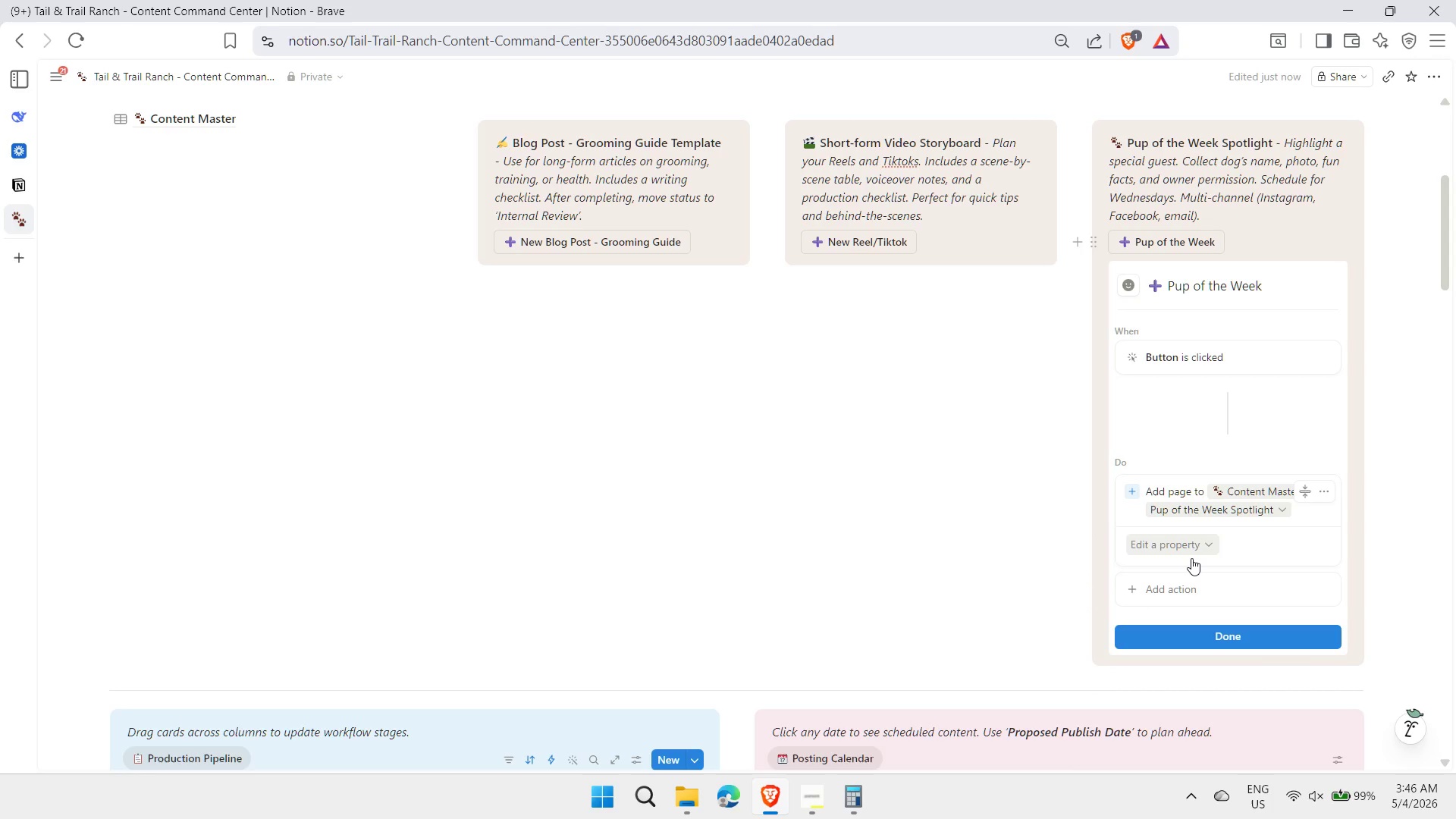 
left_click_drag(start_coordinate=[1184, 585], to_coordinate=[1184, 580])
 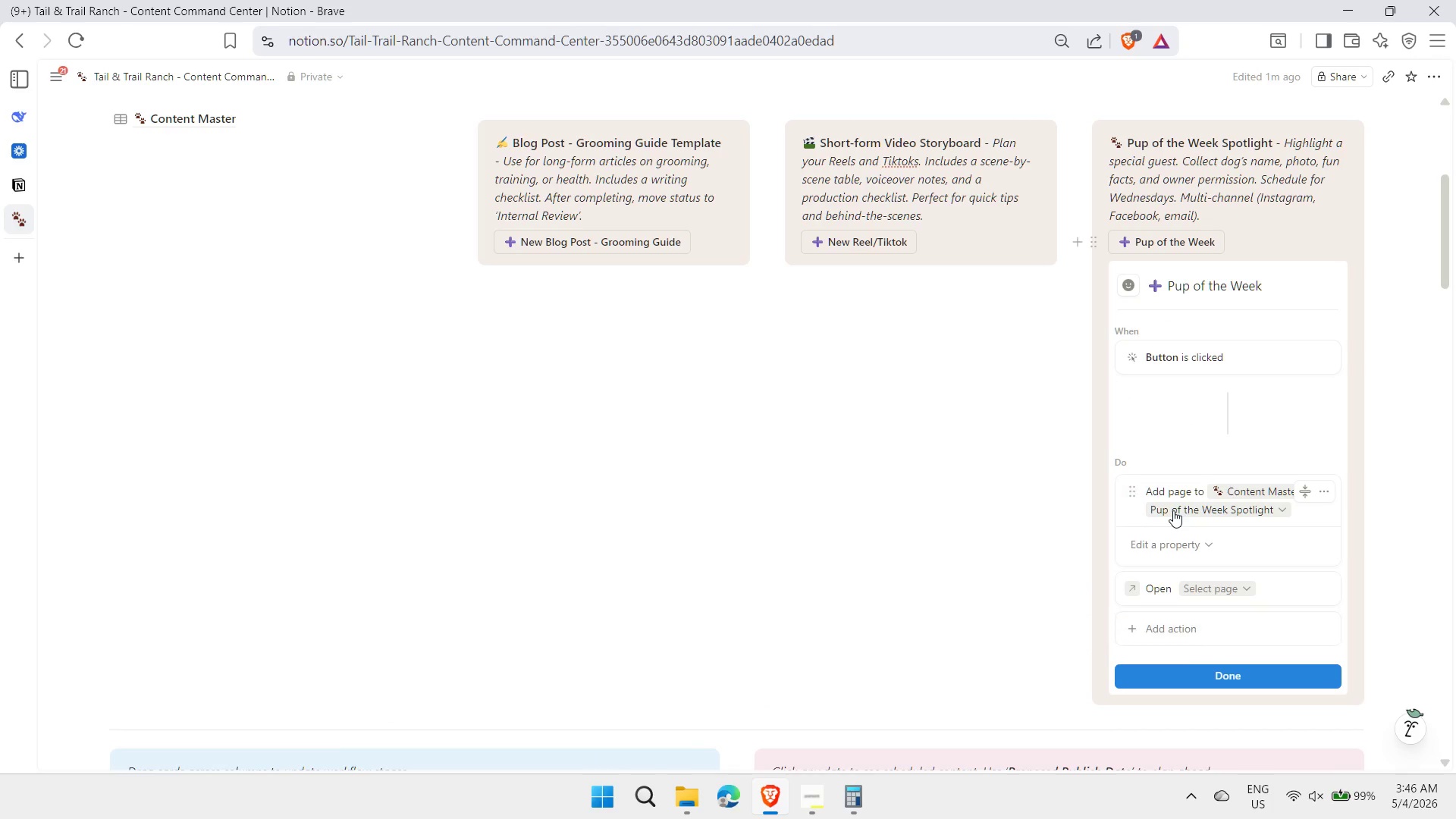 
wait(6.41)
 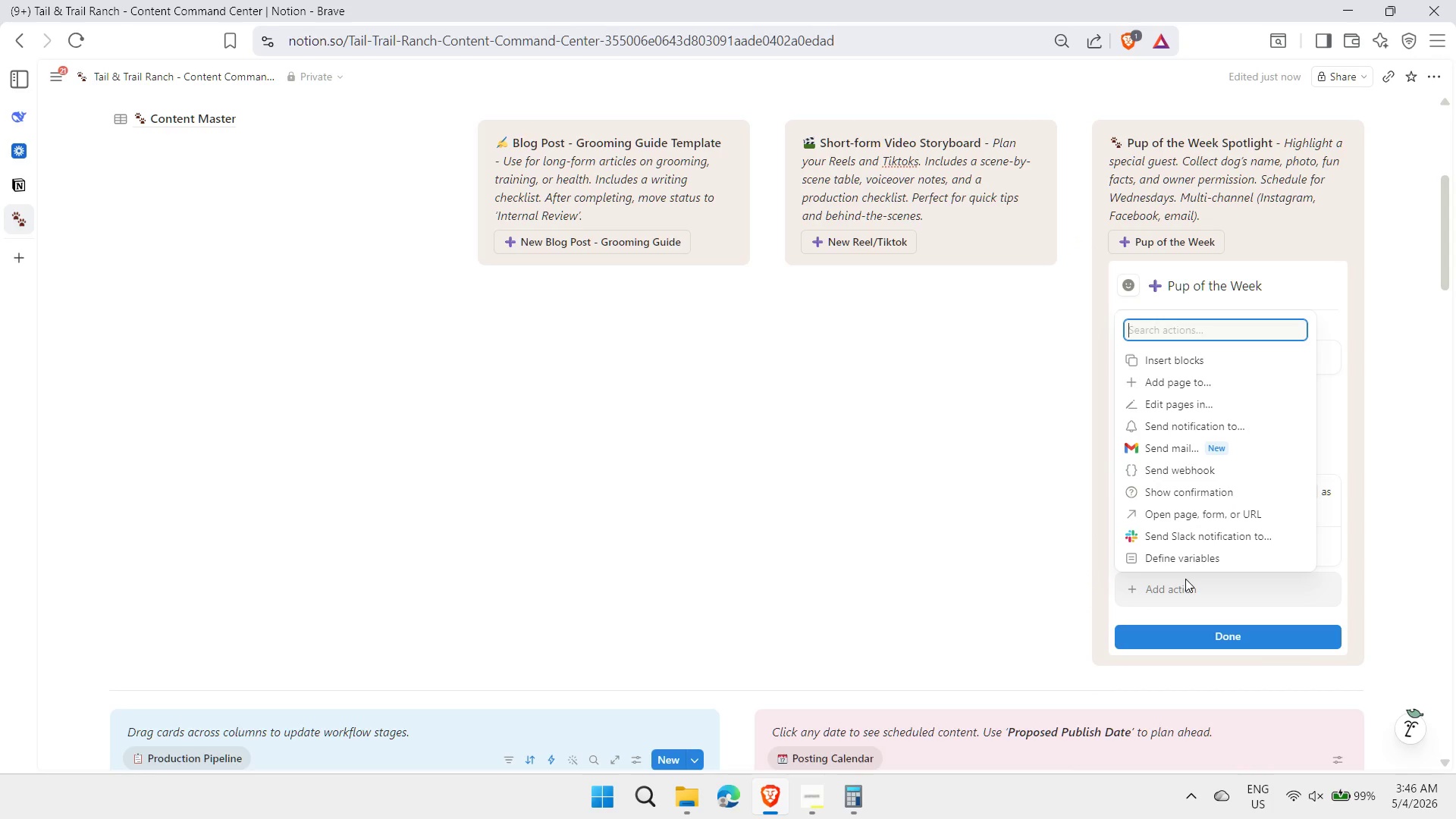 
left_click([1213, 674])
 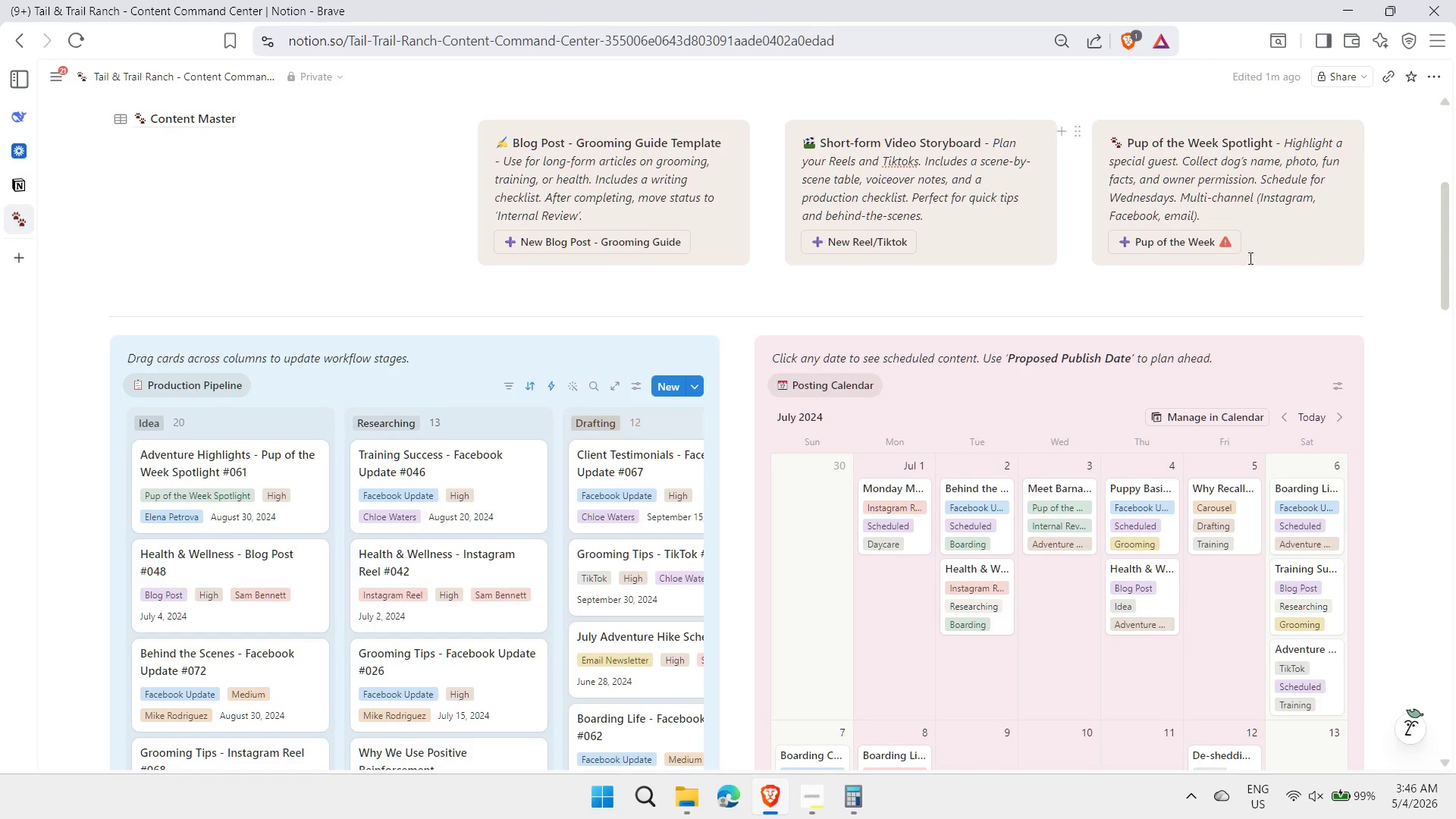 
left_click([1222, 245])
 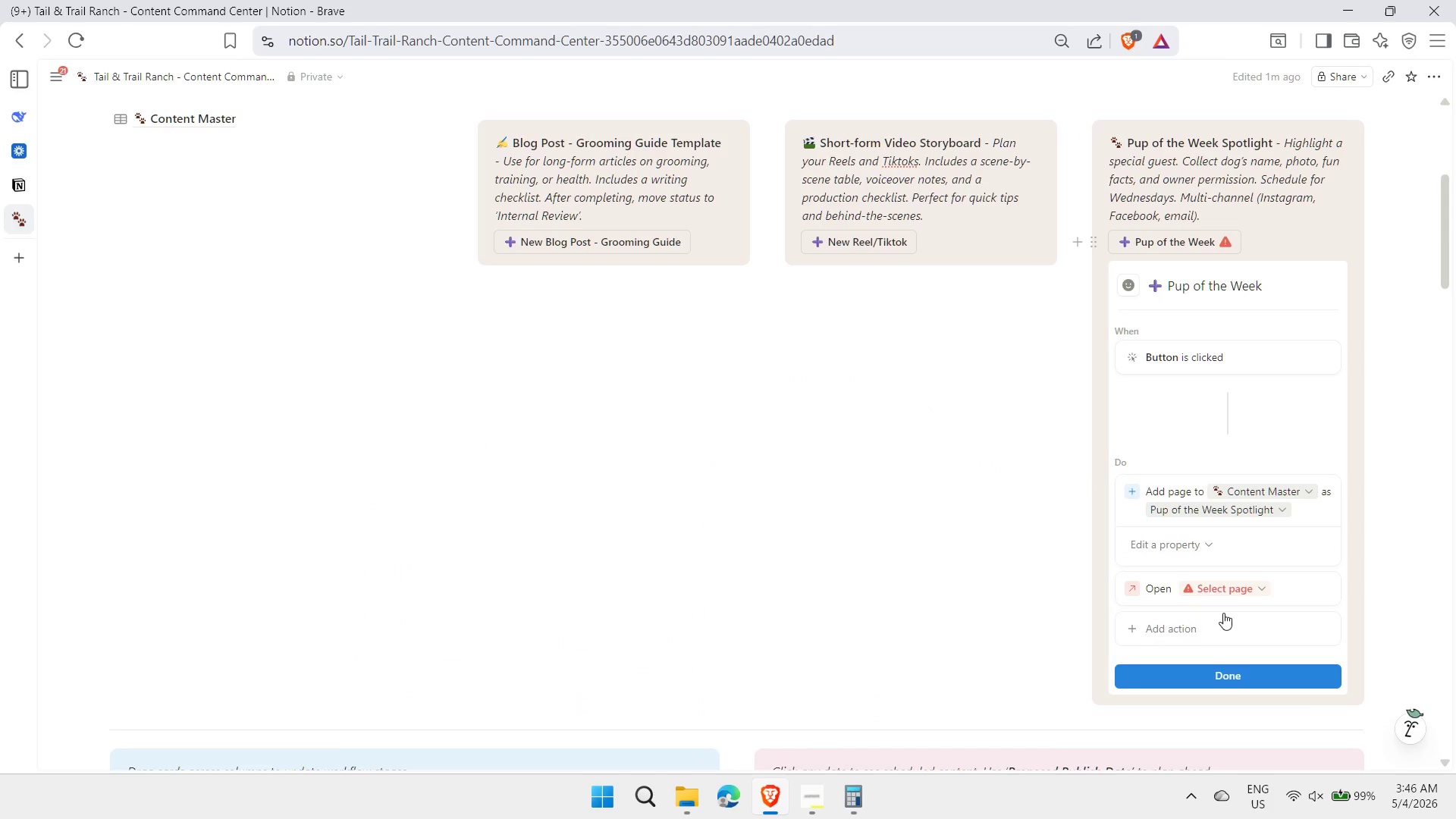 
left_click([1232, 588])
 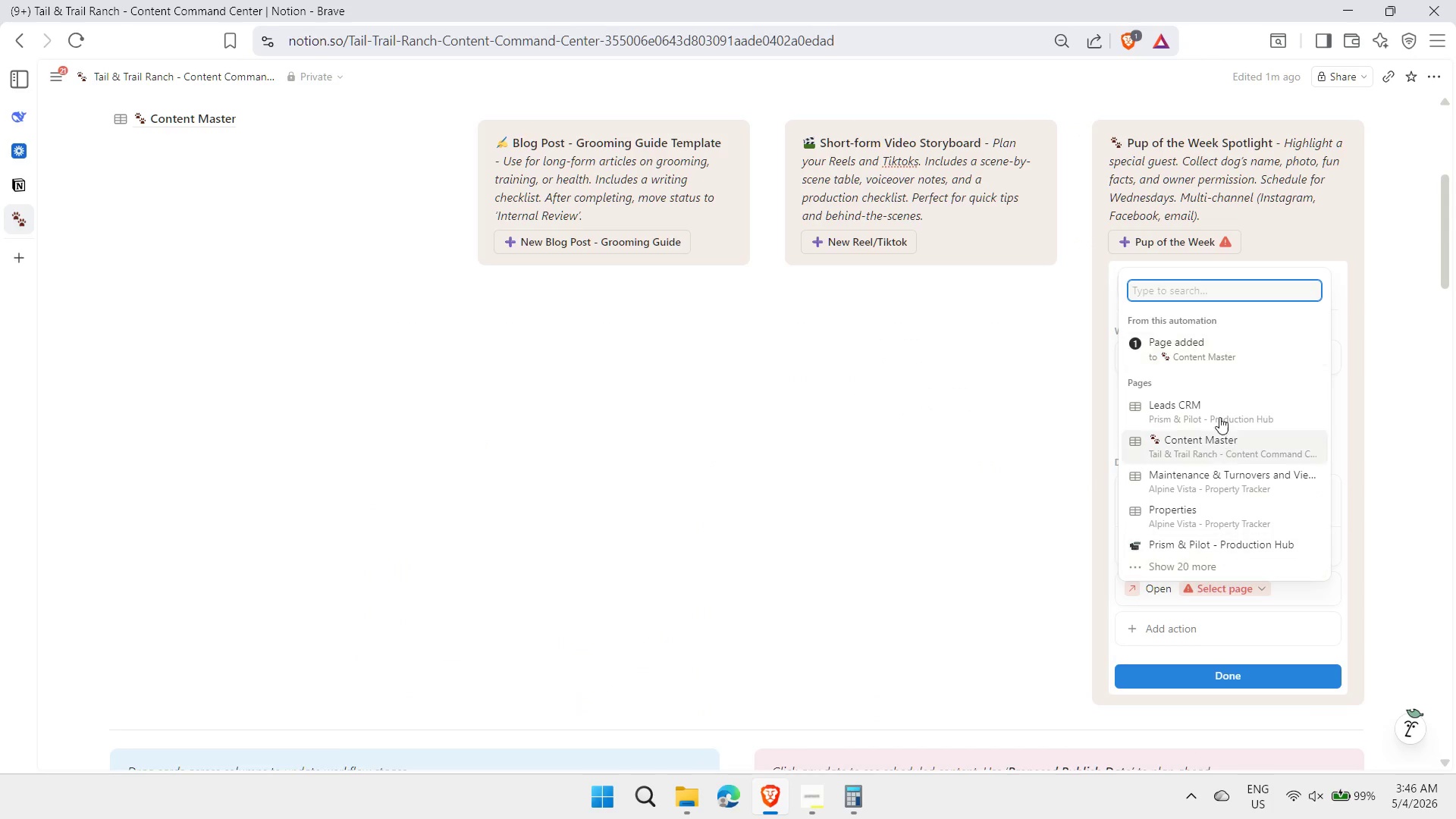 
left_click([1214, 346])
 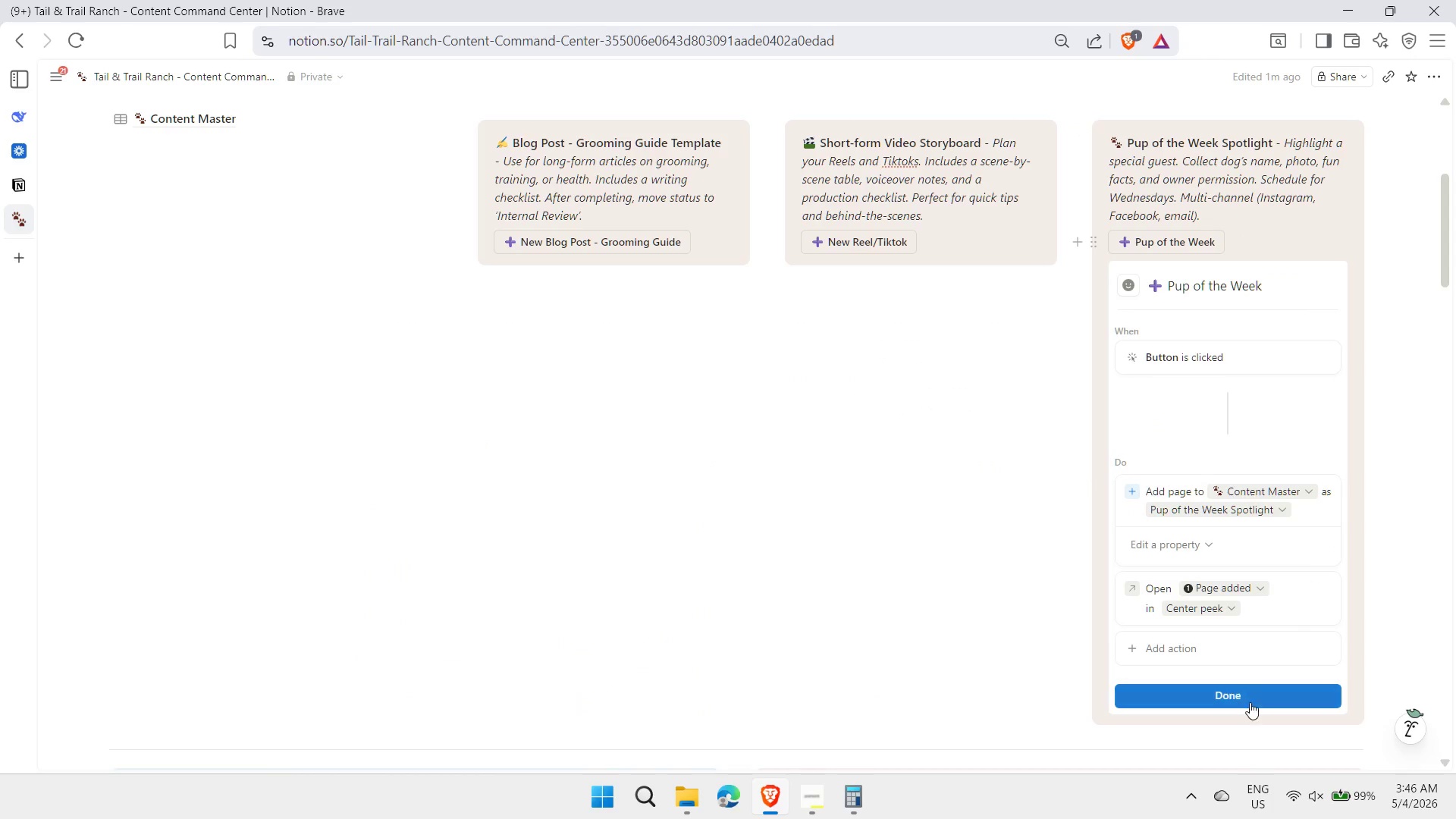 
left_click([1250, 688])
 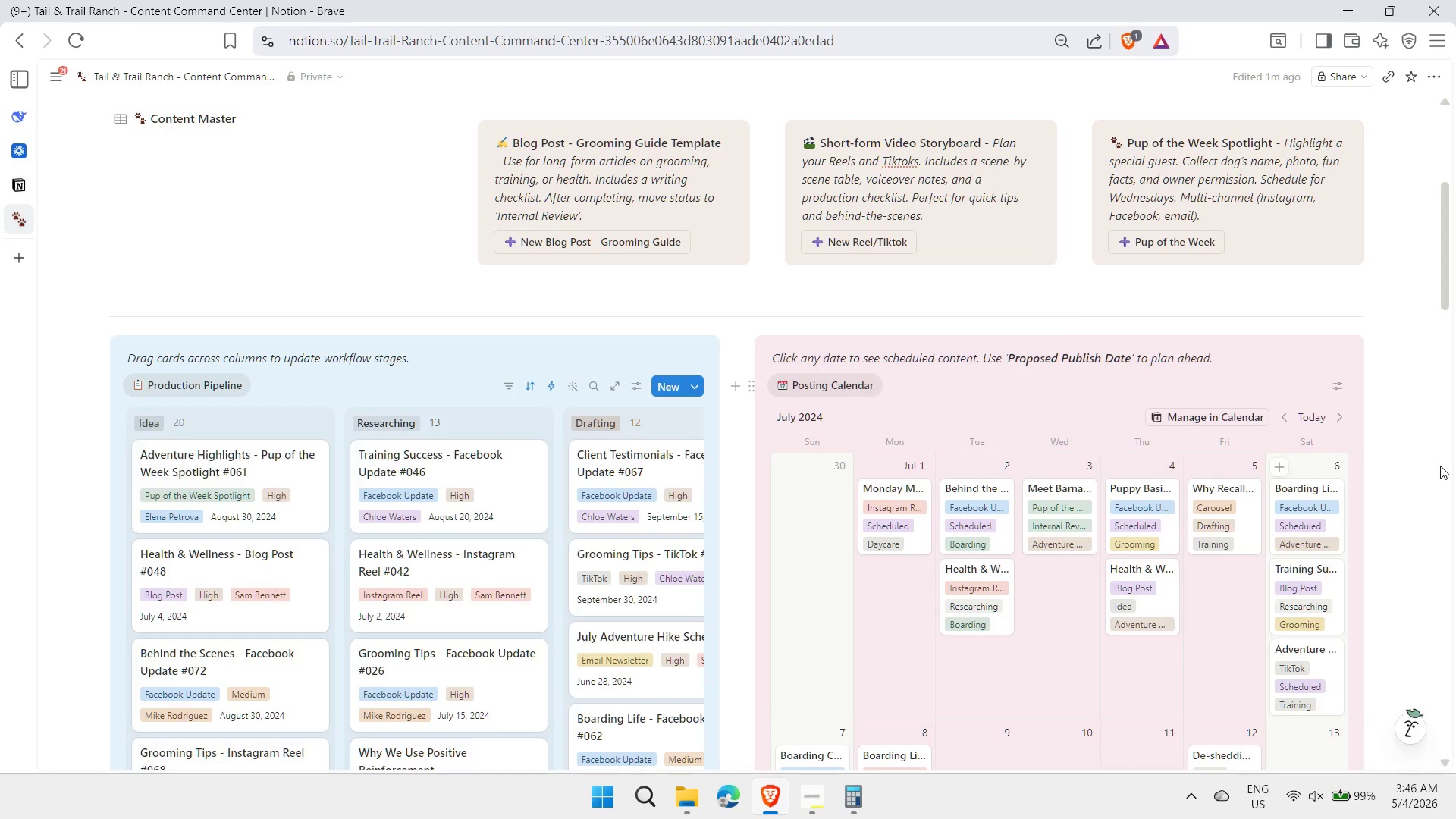 
left_click([1412, 479])
 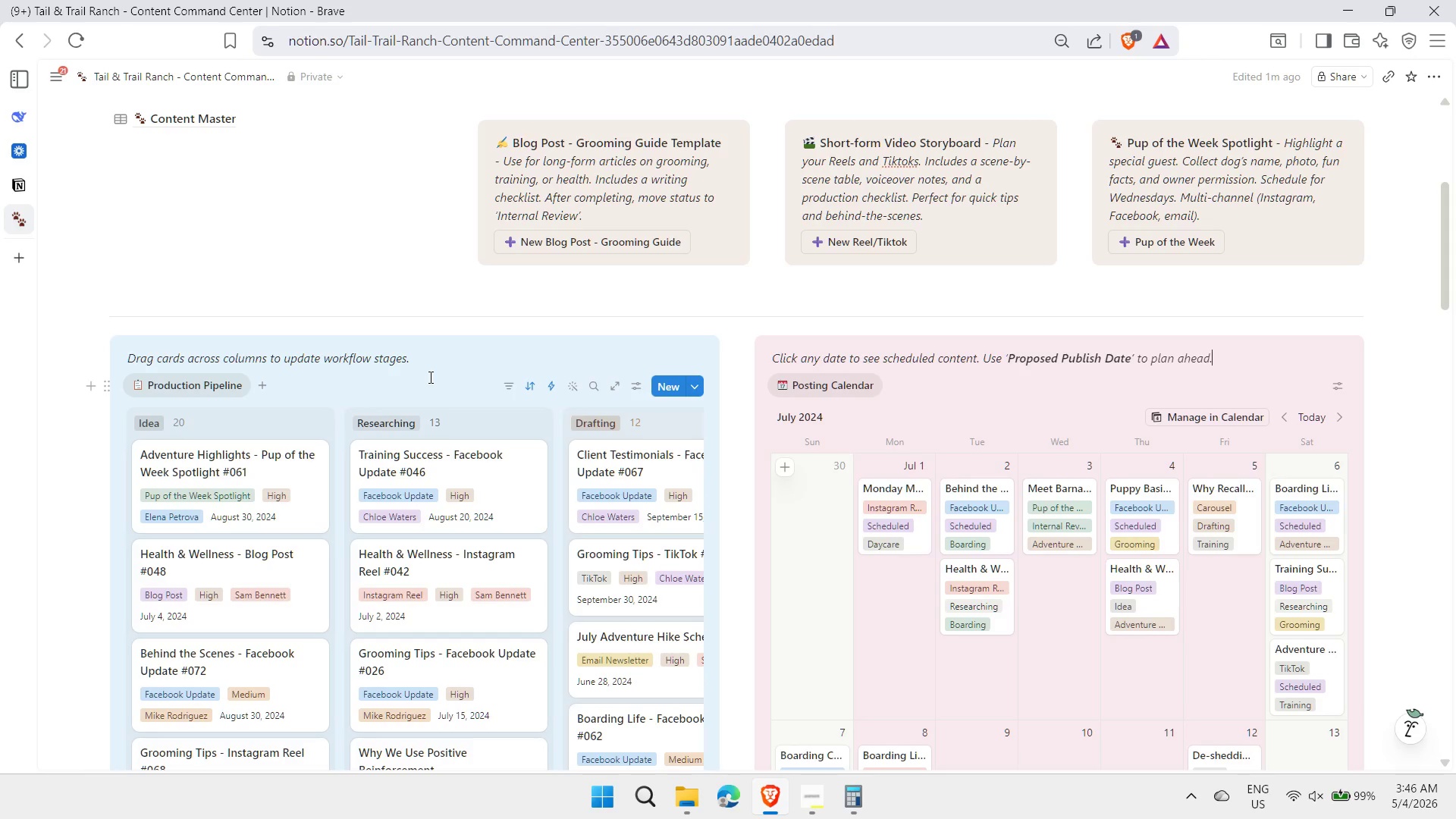 
wait(25.78)
 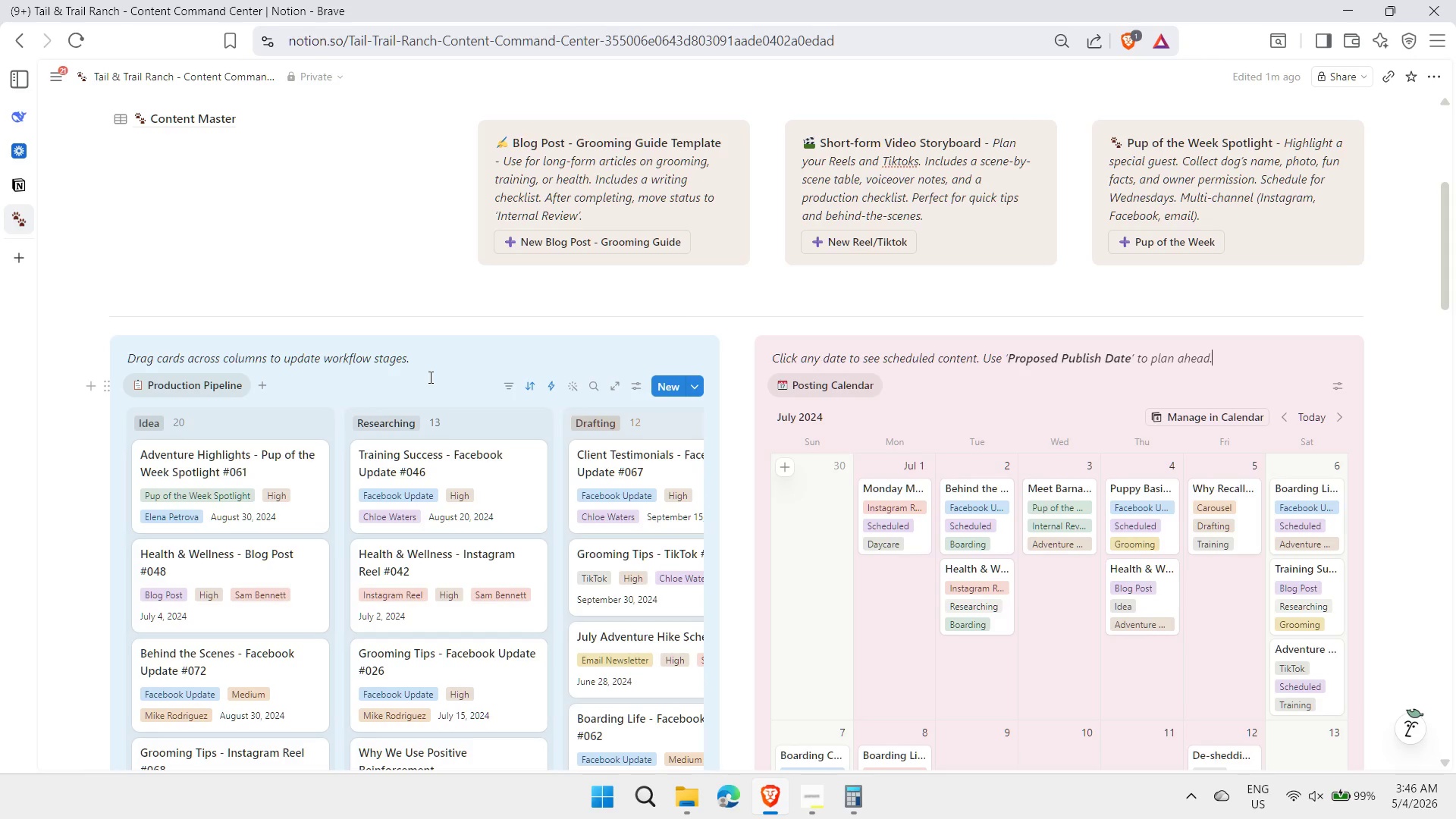 
scroll: coordinate [673, 383], scroll_direction: up, amount: 4.0
 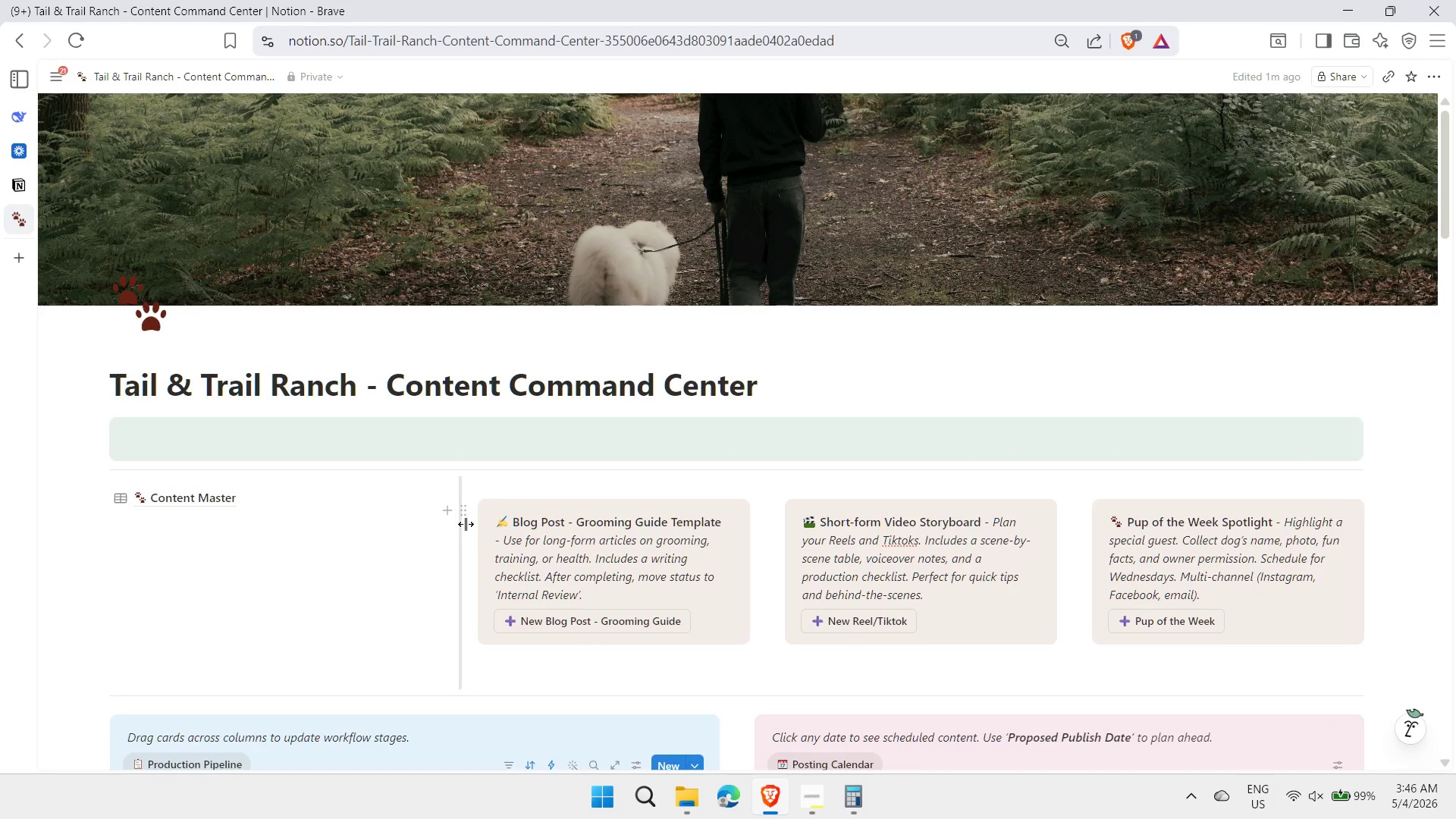 
left_click_drag(start_coordinate=[458, 525], to_coordinate=[352, 532])
 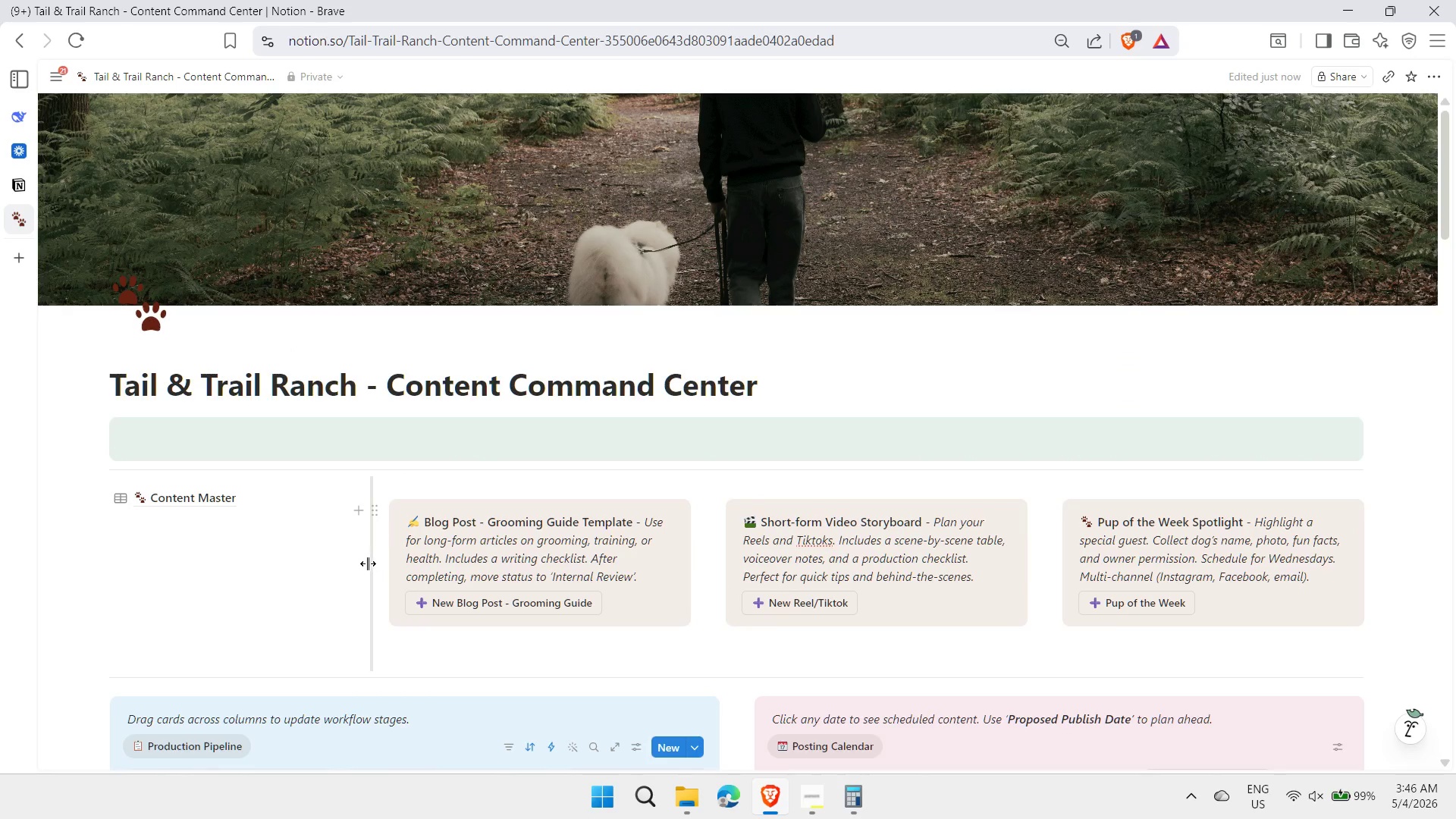 
left_click_drag(start_coordinate=[367, 563], to_coordinate=[274, 563])
 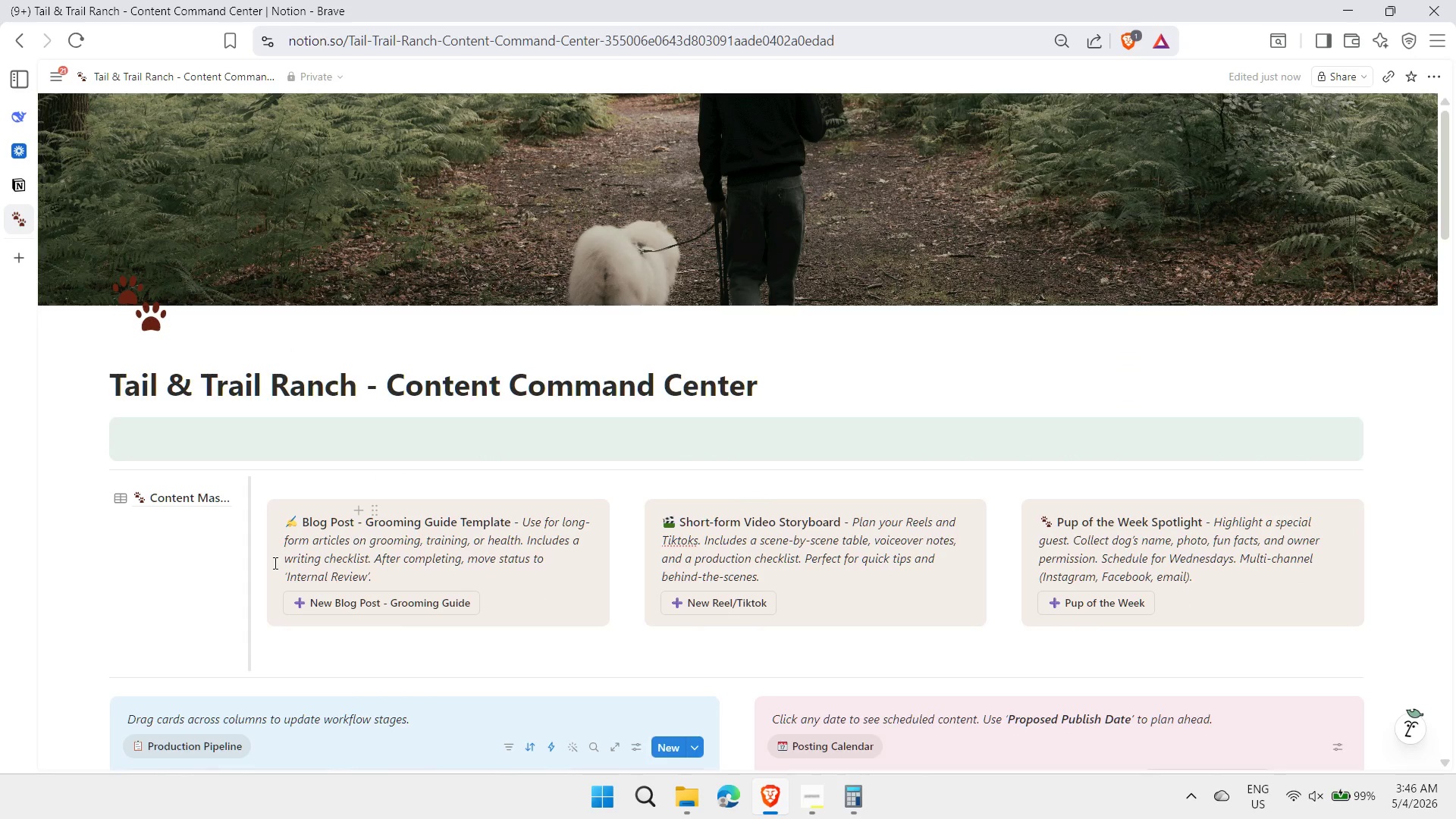 
left_click([274, 563])
 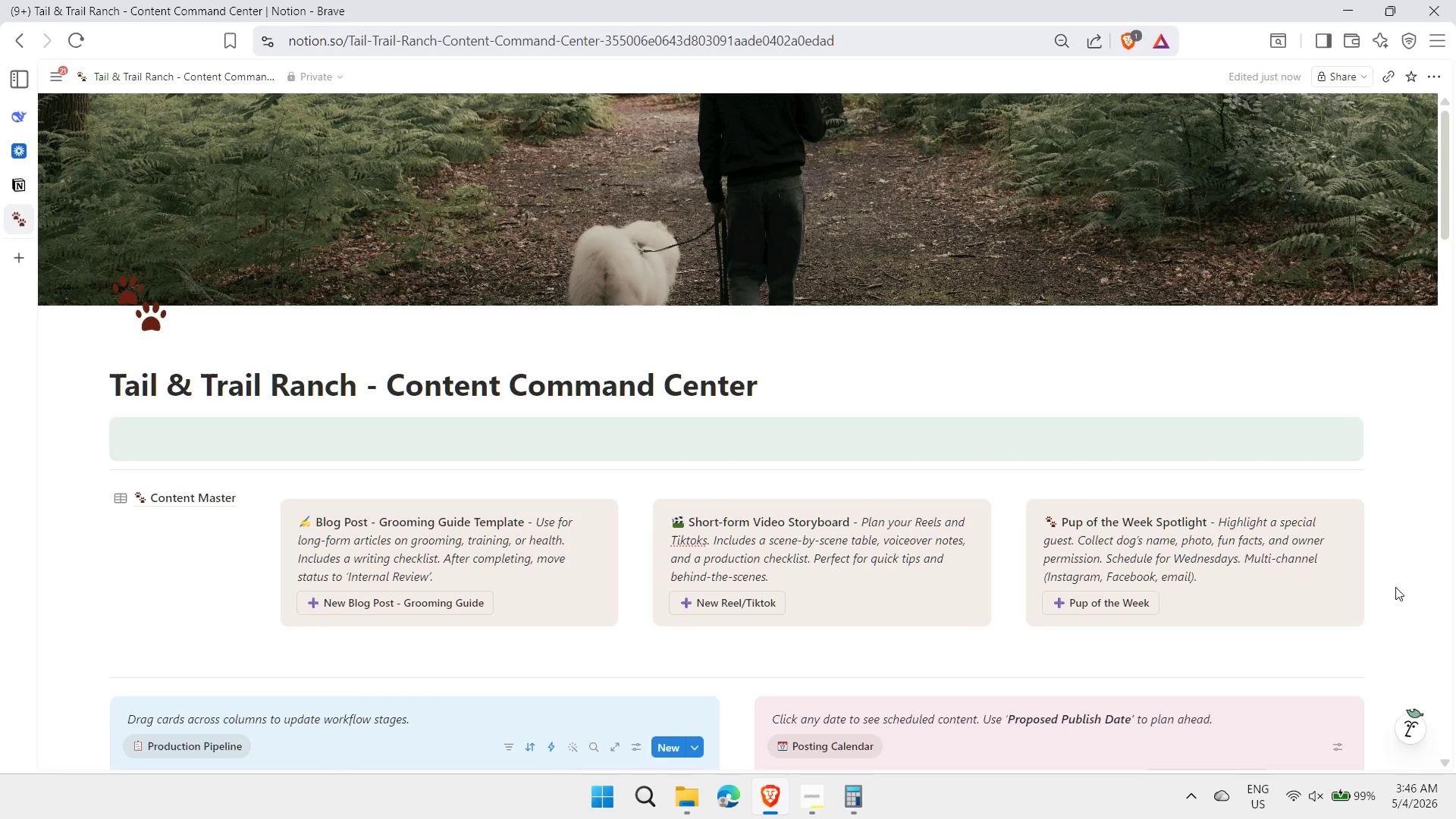 
scroll: coordinate [1425, 526], scroll_direction: down, amount: 2.0
 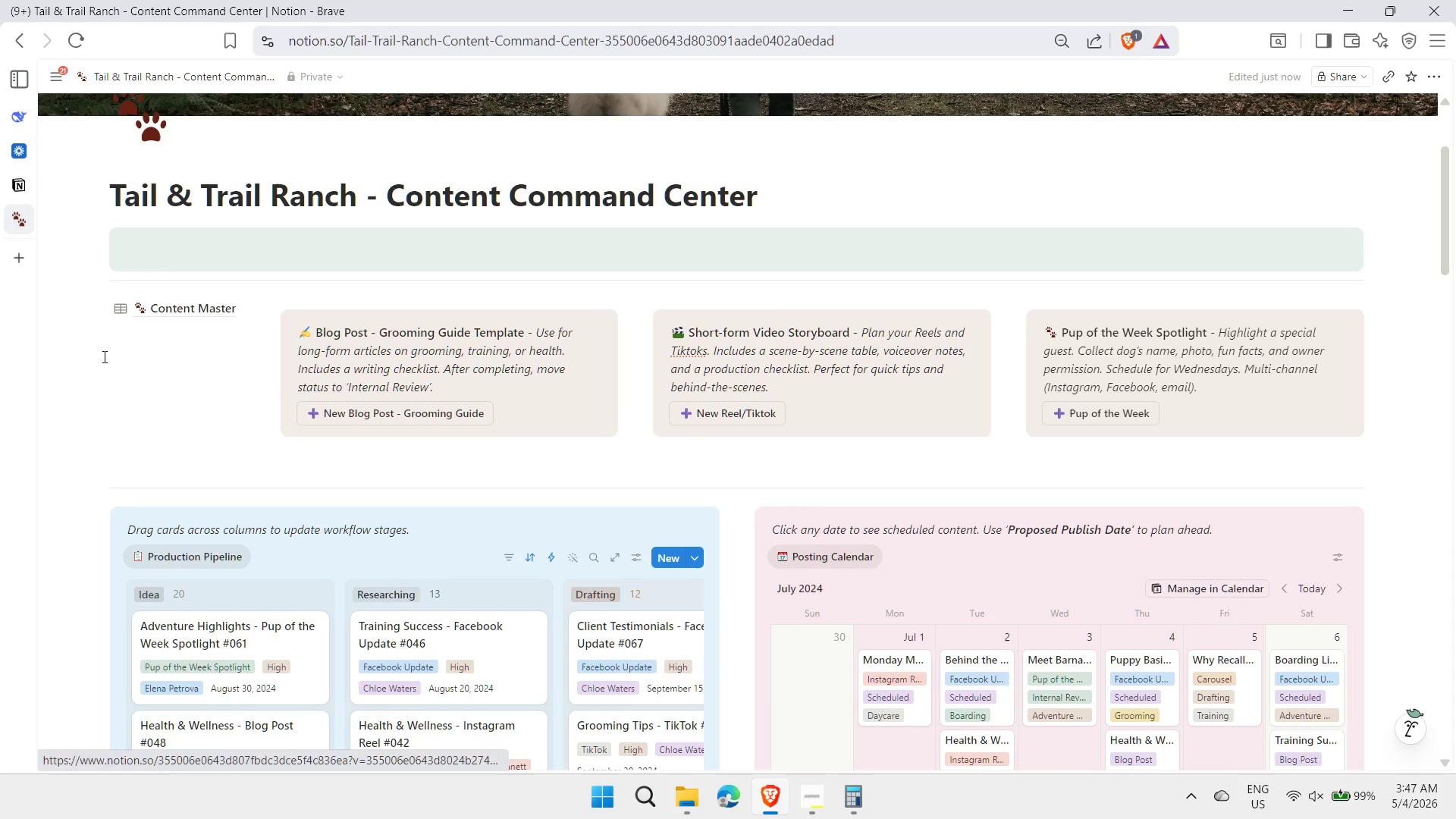 
left_click_drag(start_coordinate=[94, 312], to_coordinate=[95, 362])
 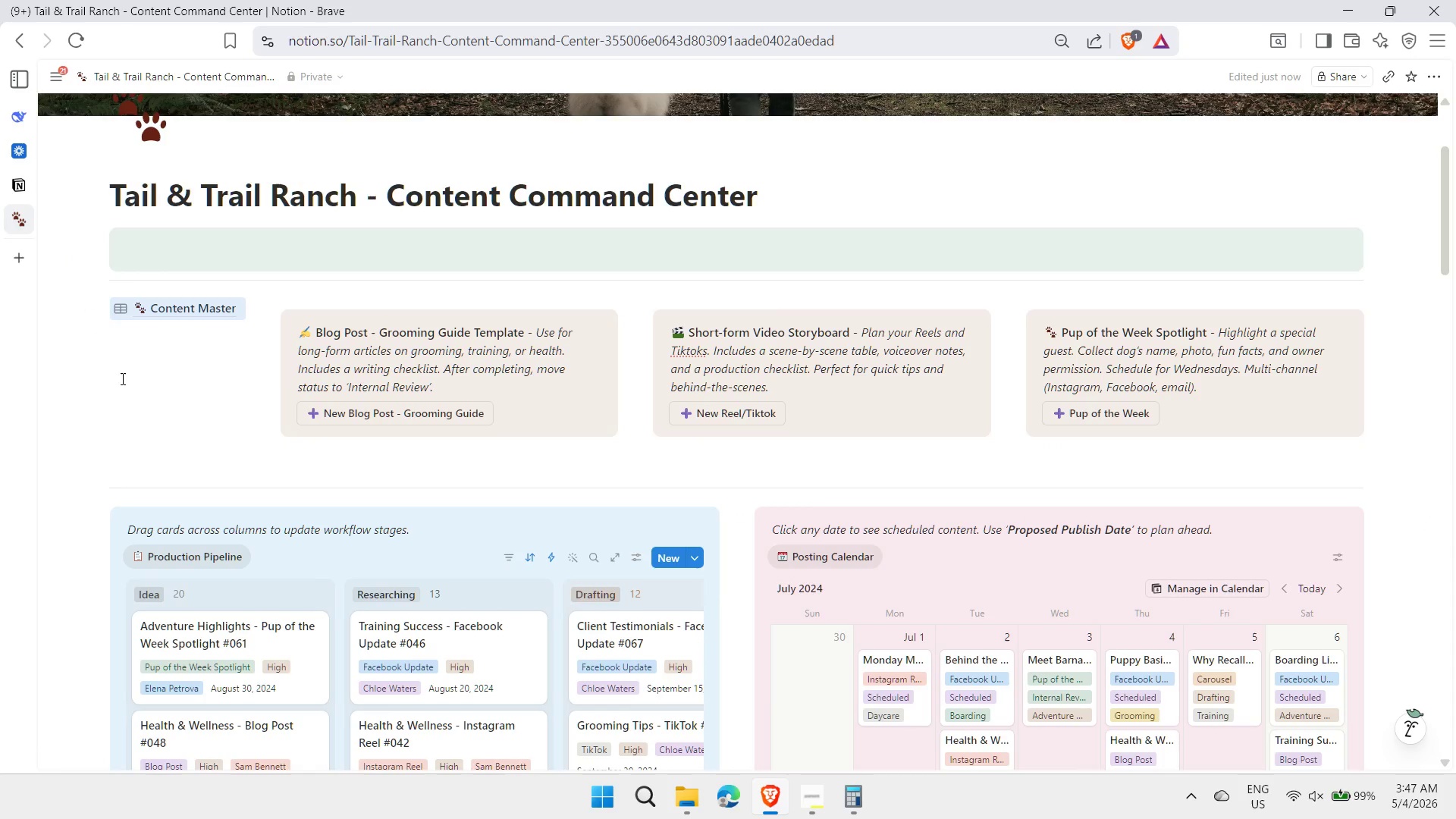 
left_click([123, 378])
 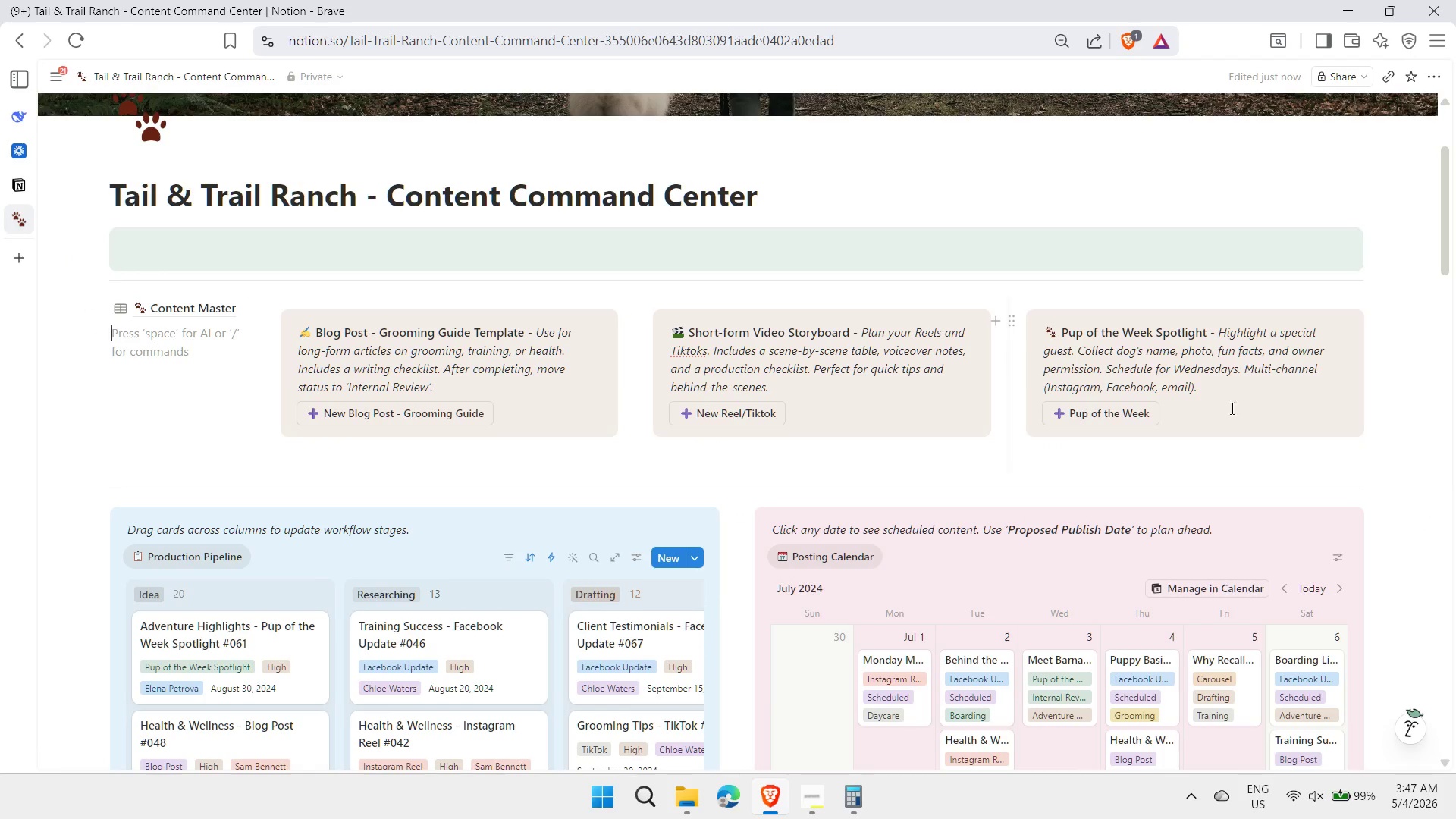 
left_click([1429, 384])
 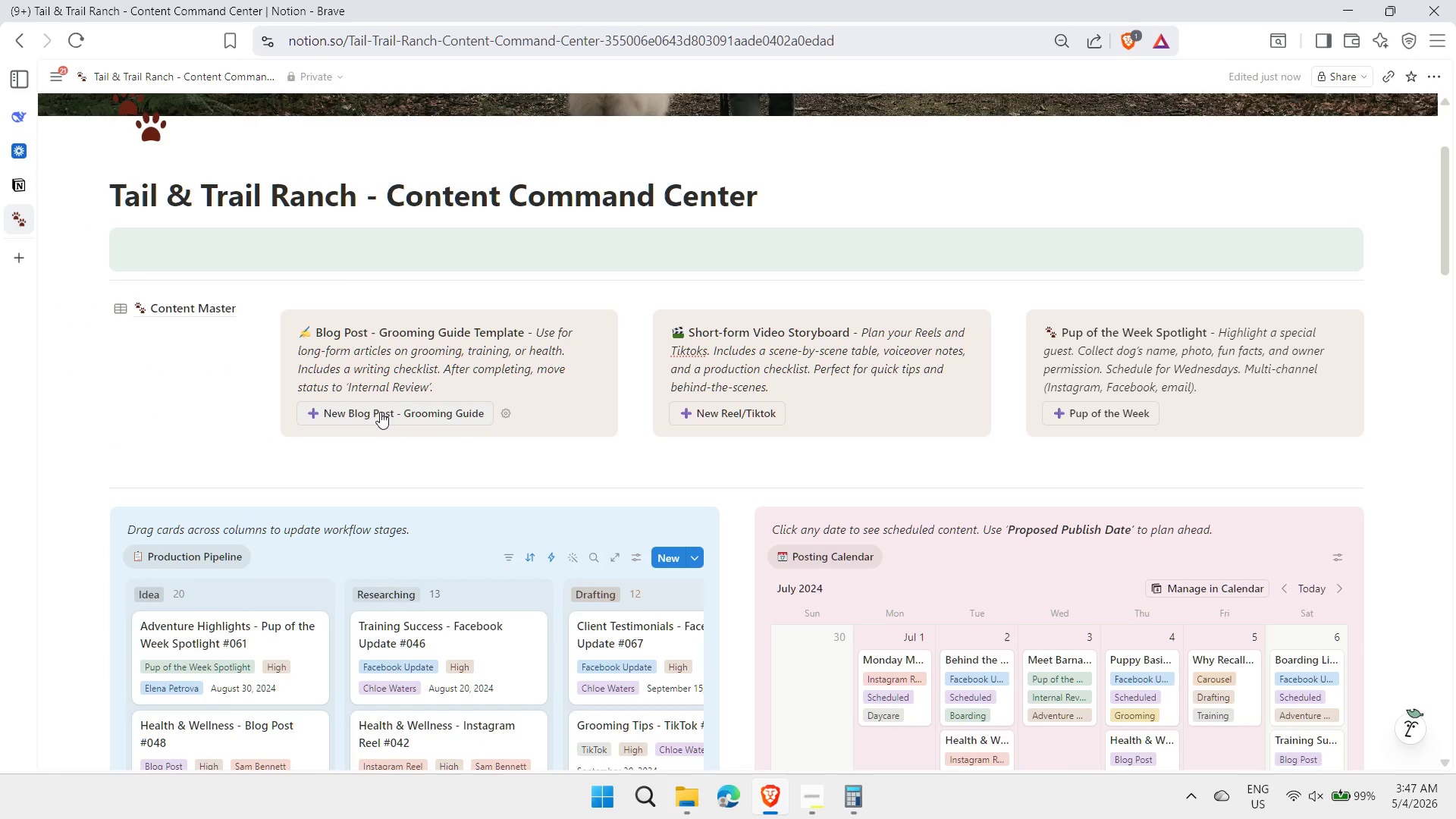 
left_click([127, 340])
 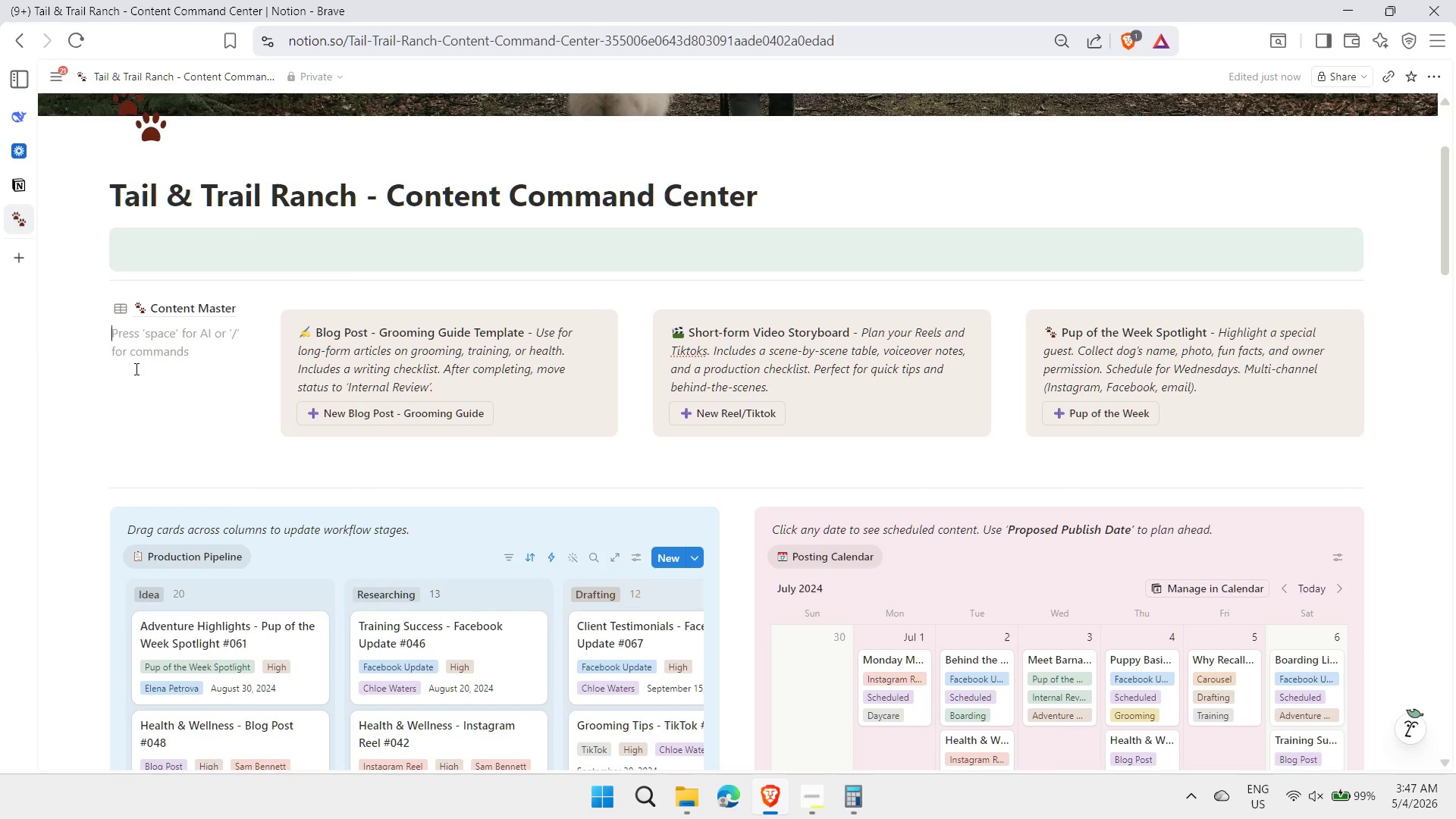 
type(### Main Database)
 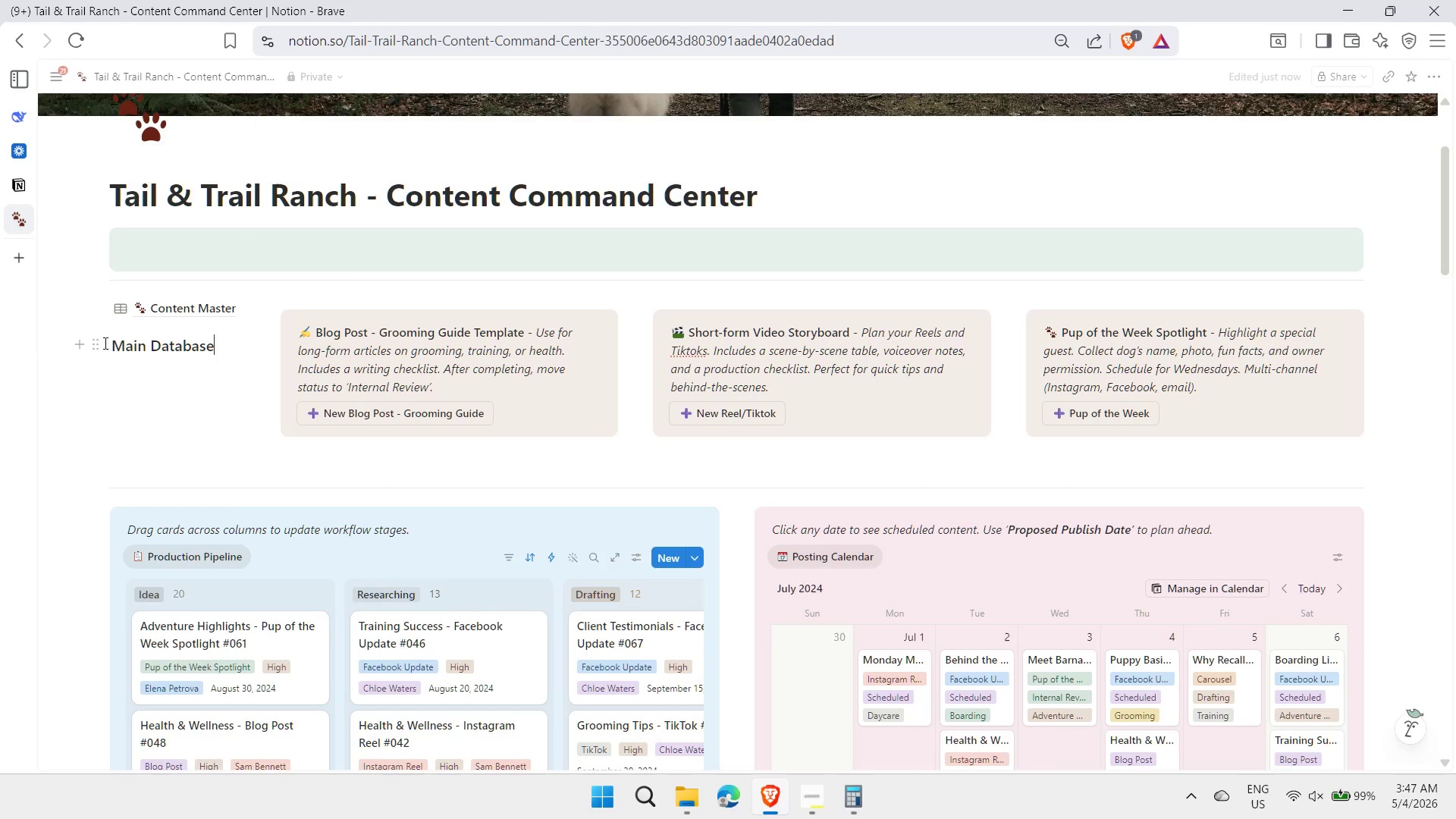 
left_click_drag(start_coordinate=[96, 350], to_coordinate=[99, 296])
 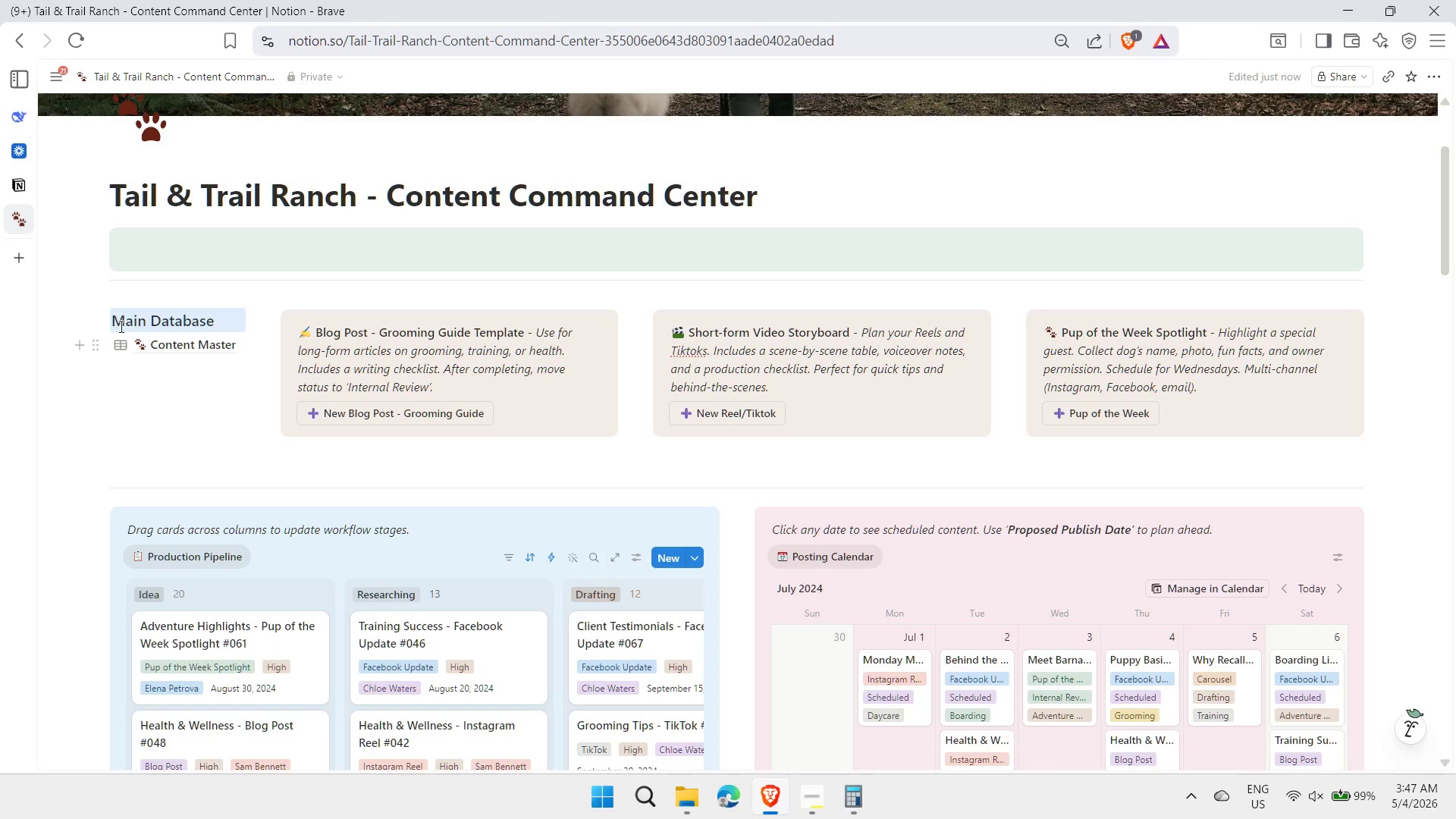 
left_click([120, 326])
 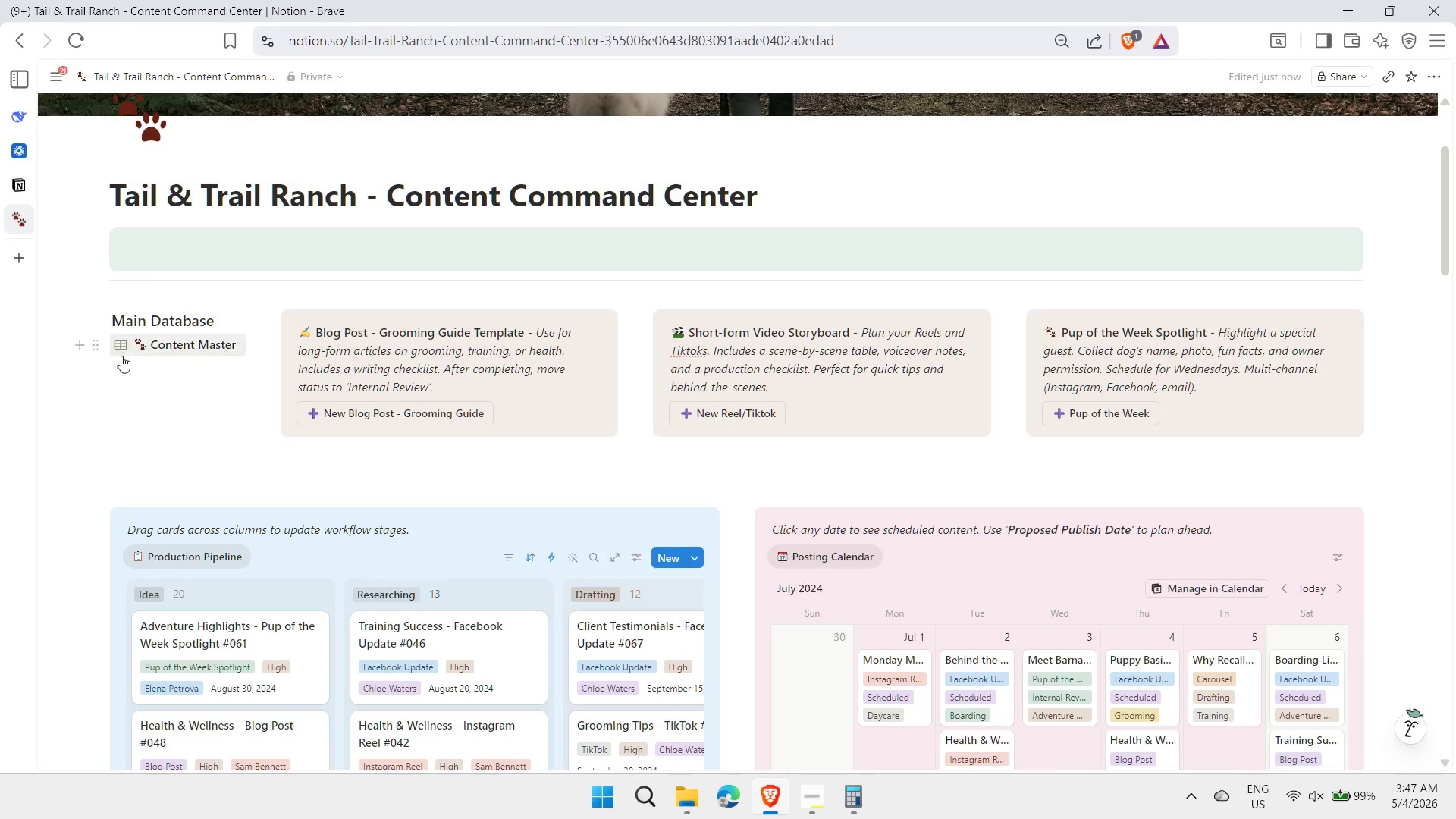 
left_click([142, 379])
 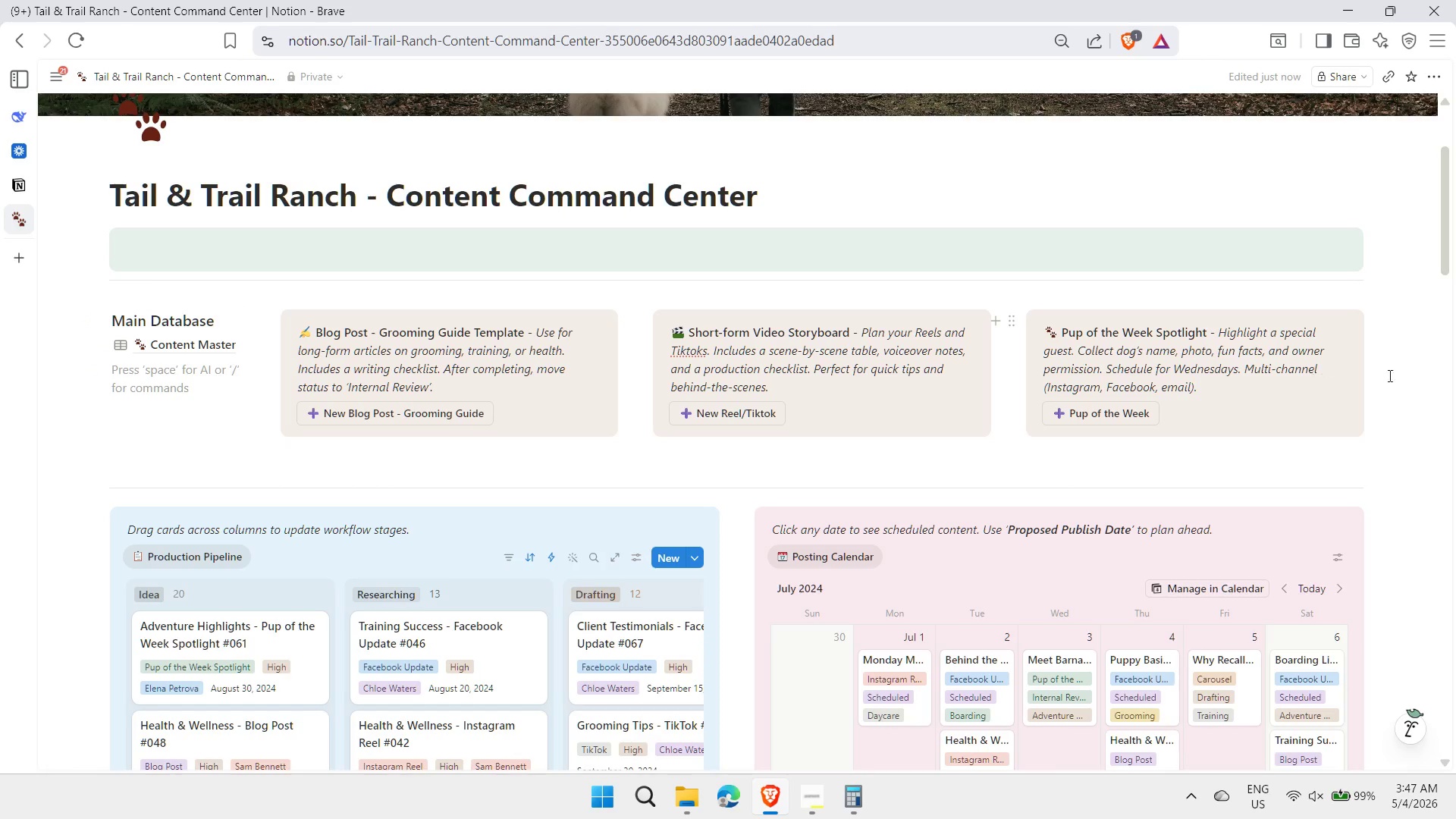 
left_click([1406, 396])
 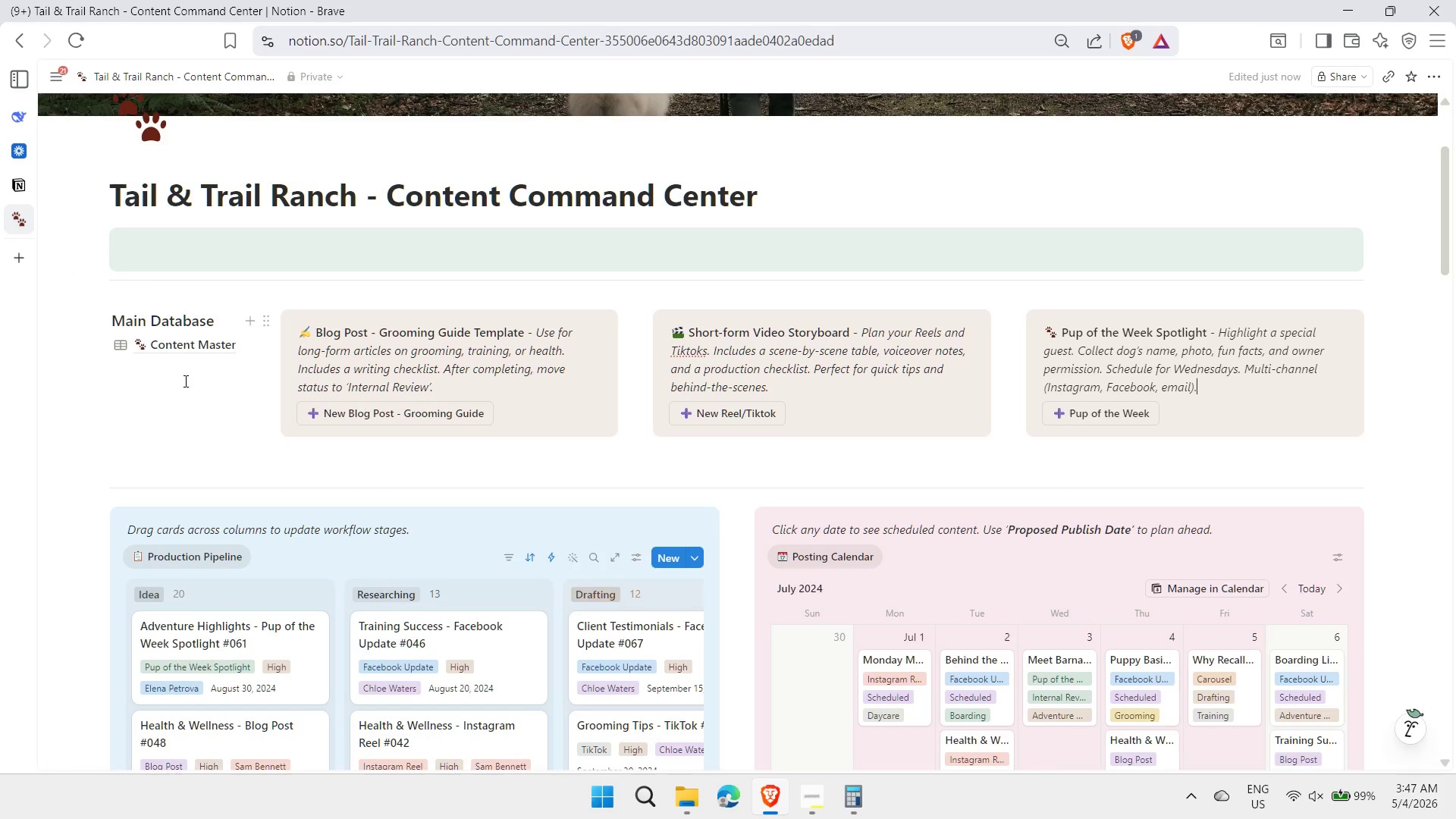 
left_click([140, 369])
 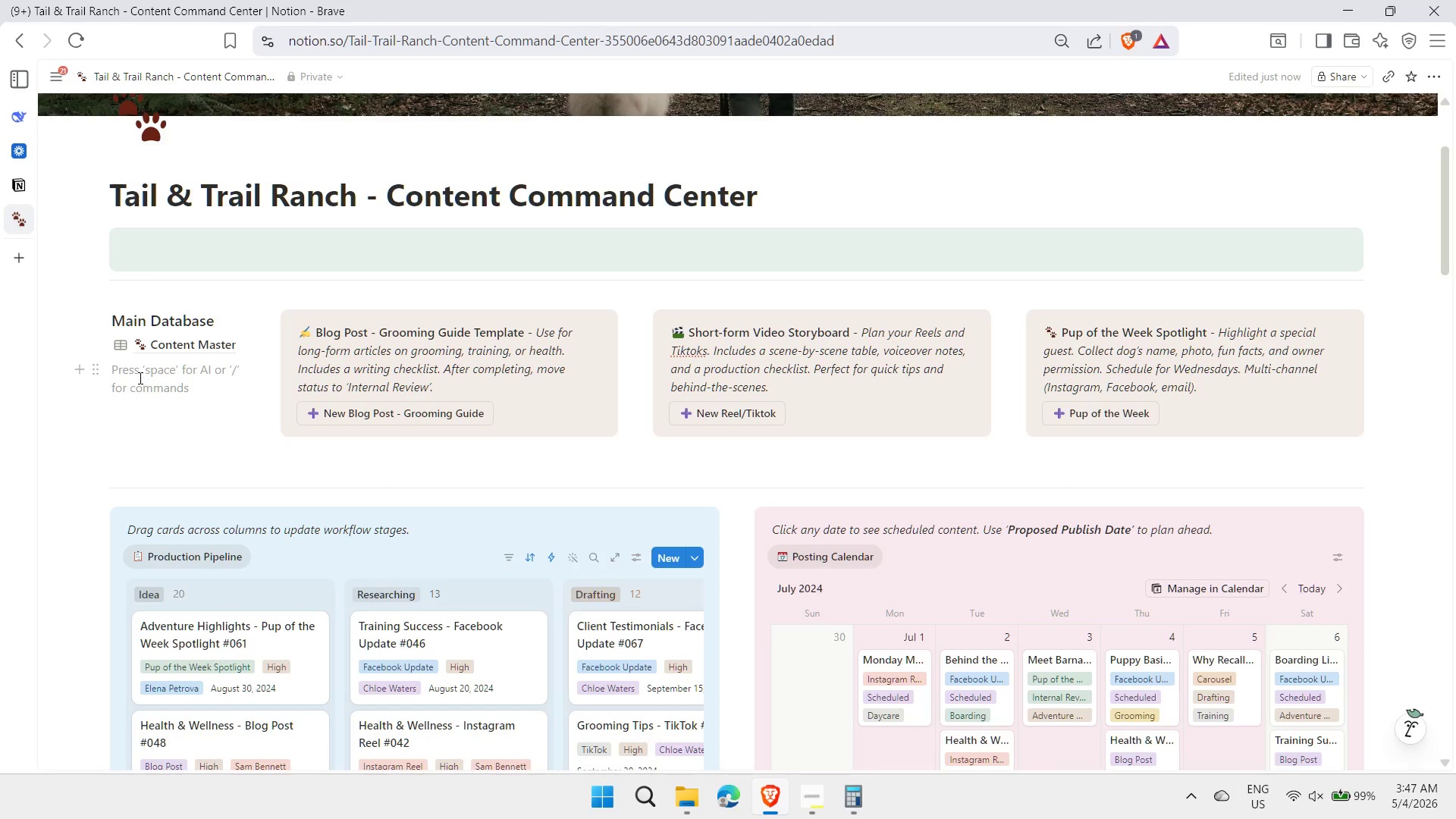 
type(/call)
 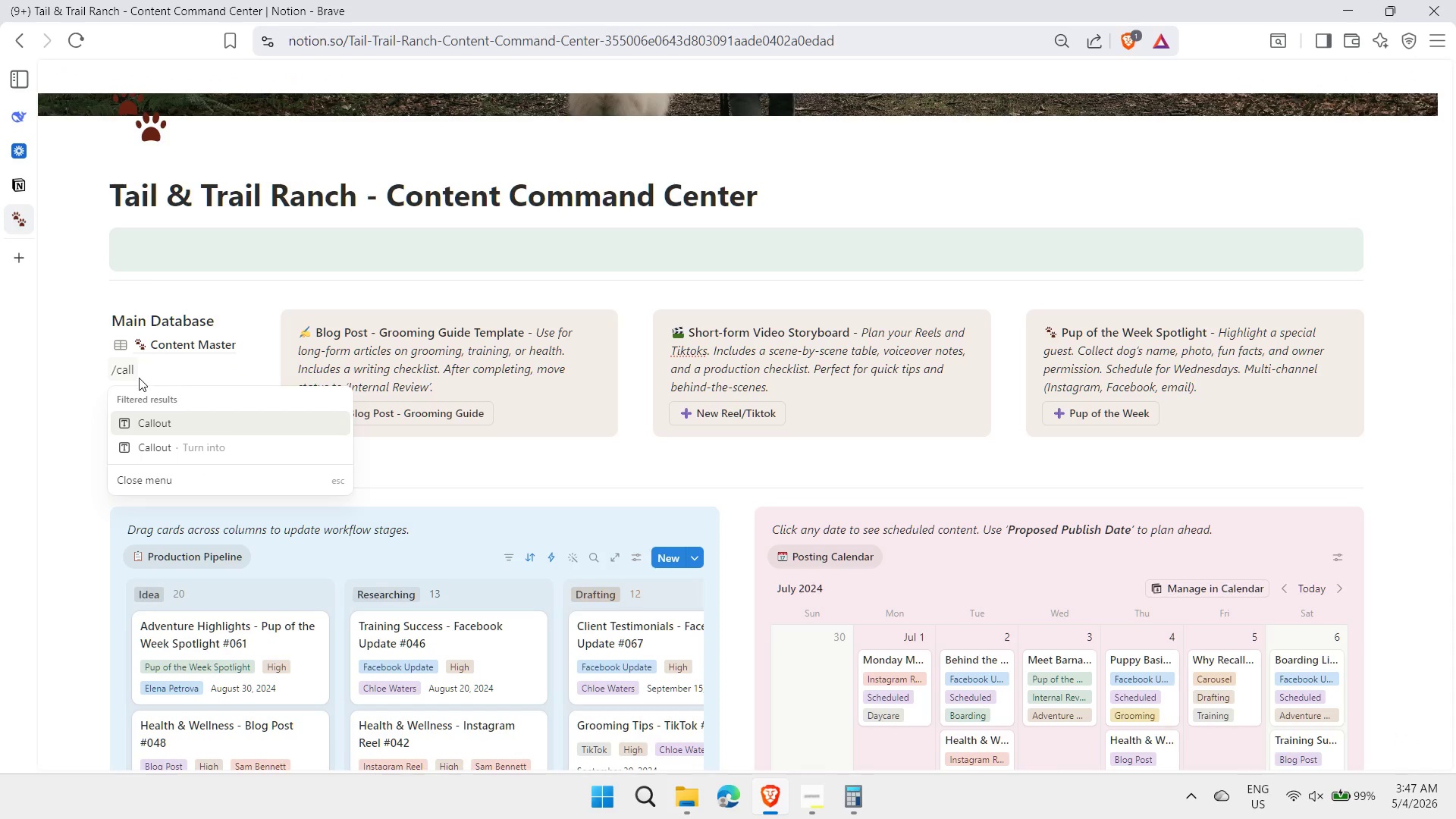 
key(ArrowDown)
 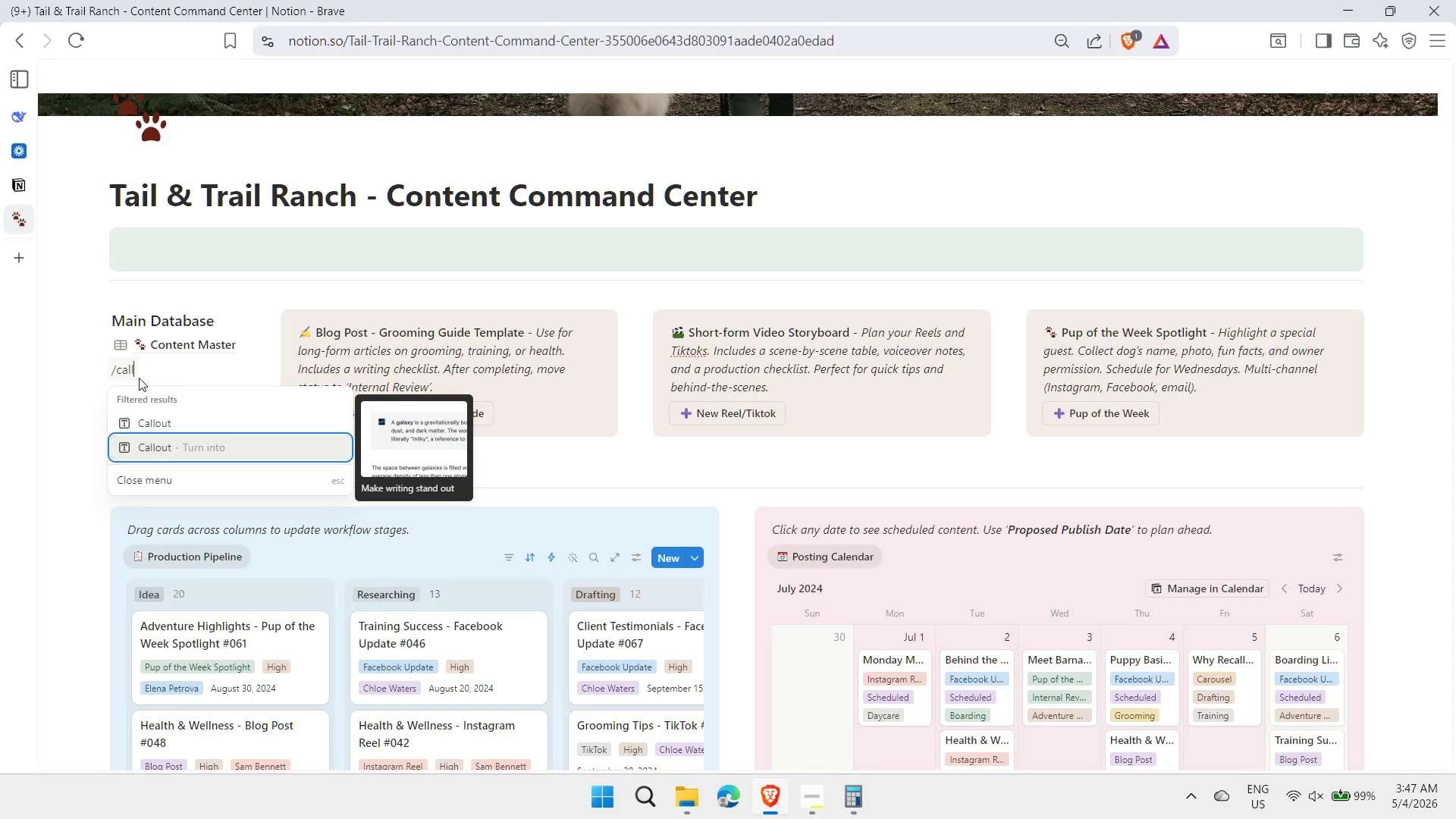 
key(Enter)
 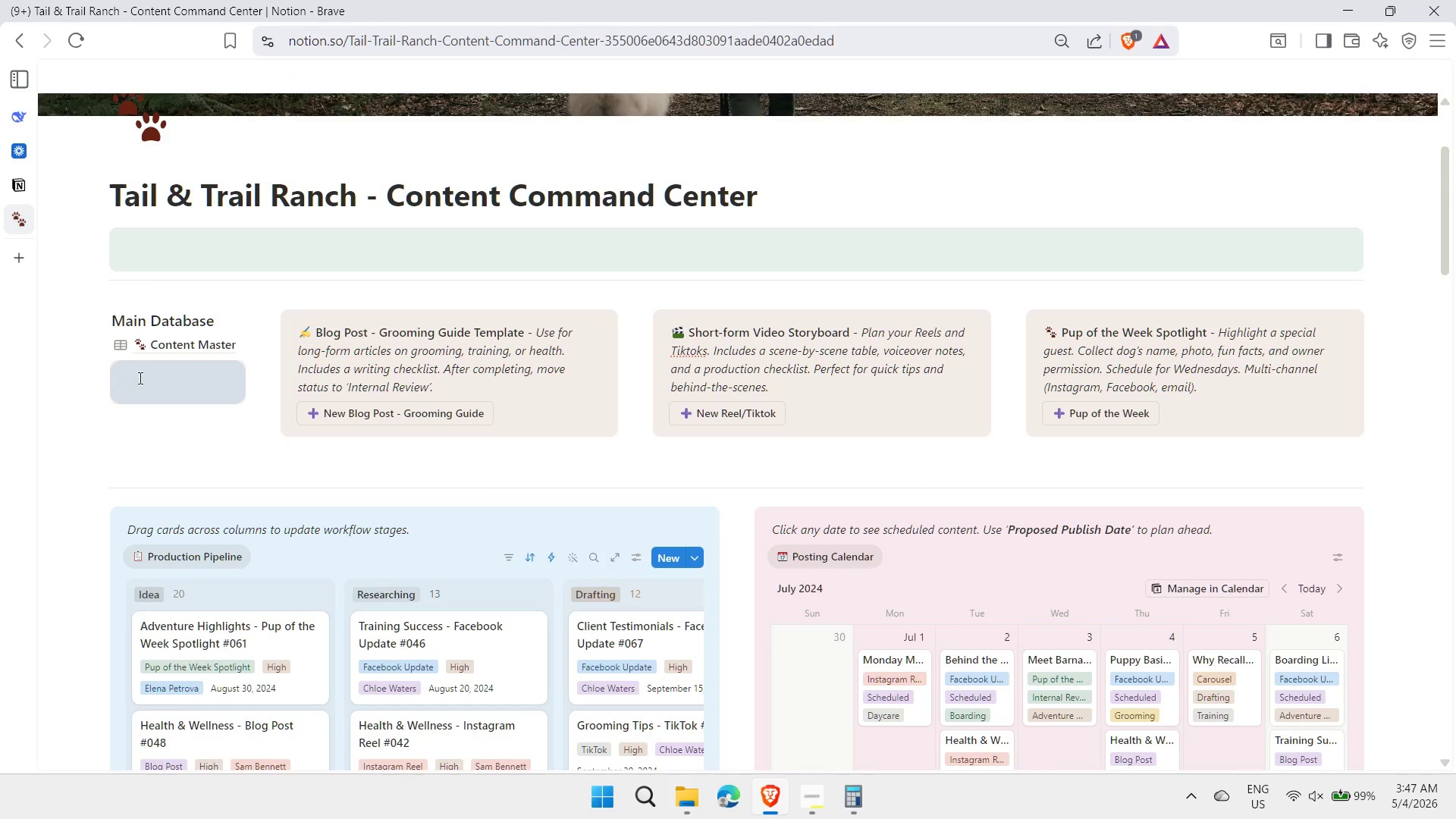 
left_click([139, 378])
 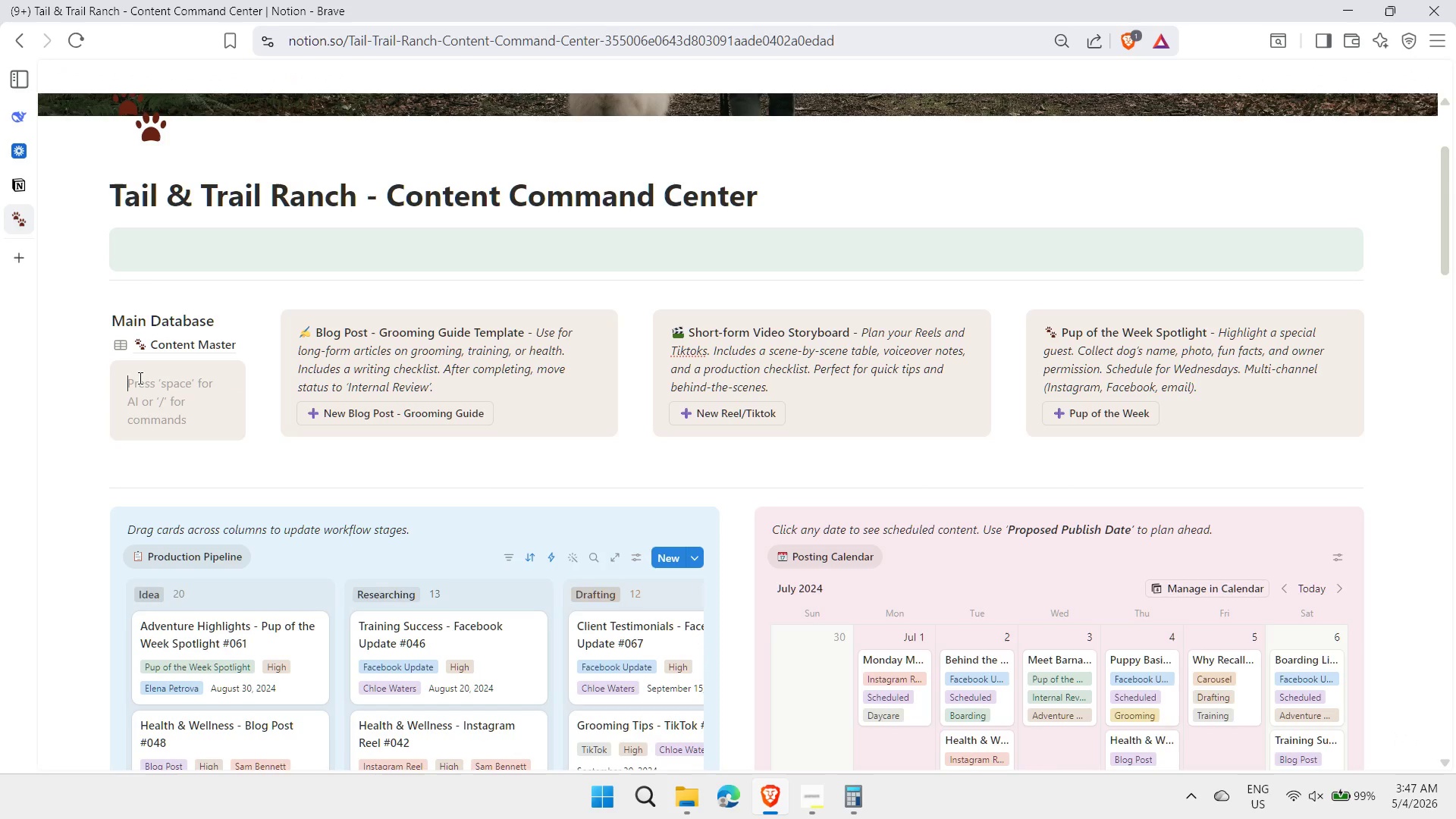 
type(Main)
key(Backspace)
key(Backspace)
key(Backspace)
key(Backspace)
key(Backspace)
 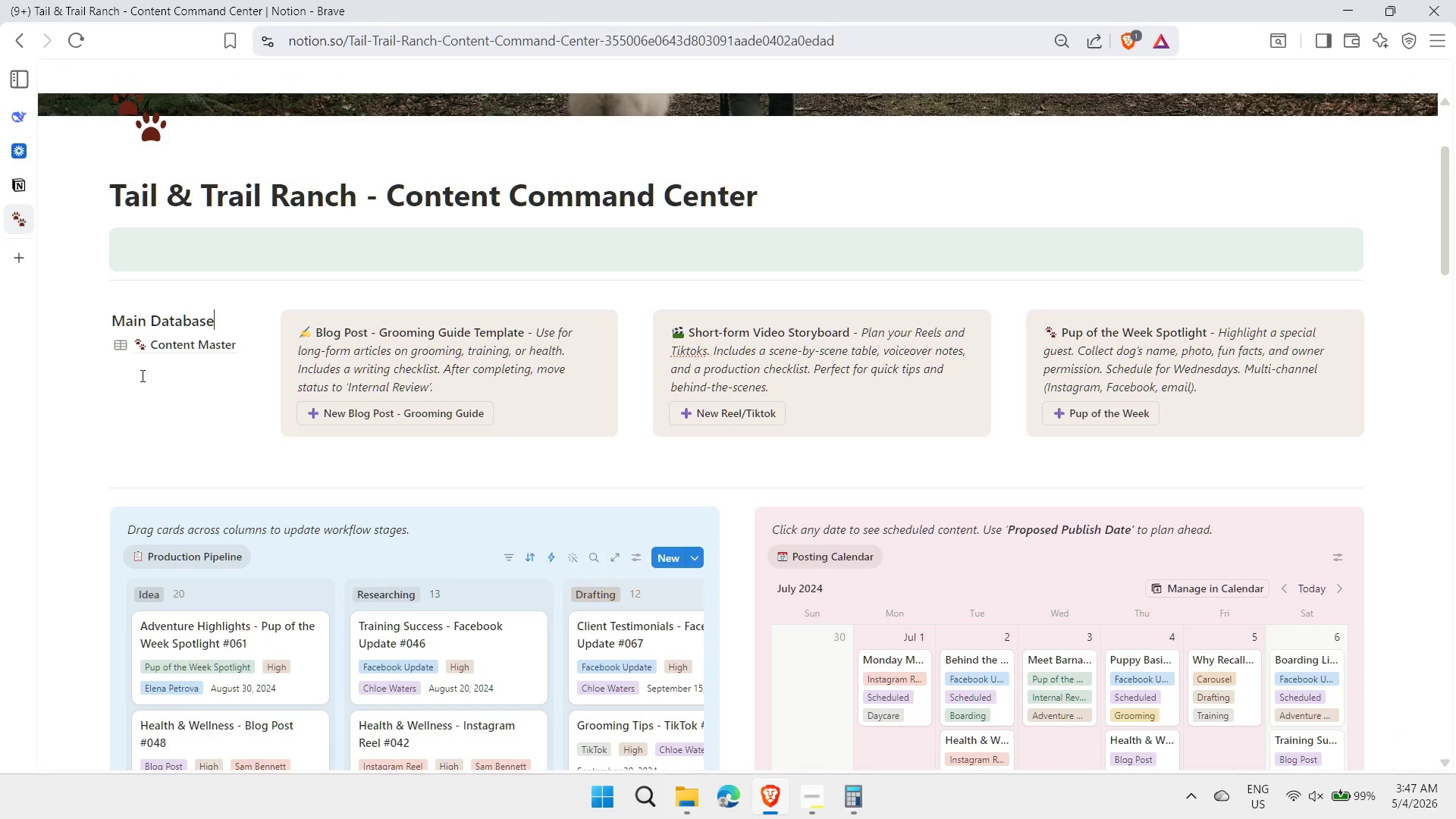 
left_click([145, 372])
 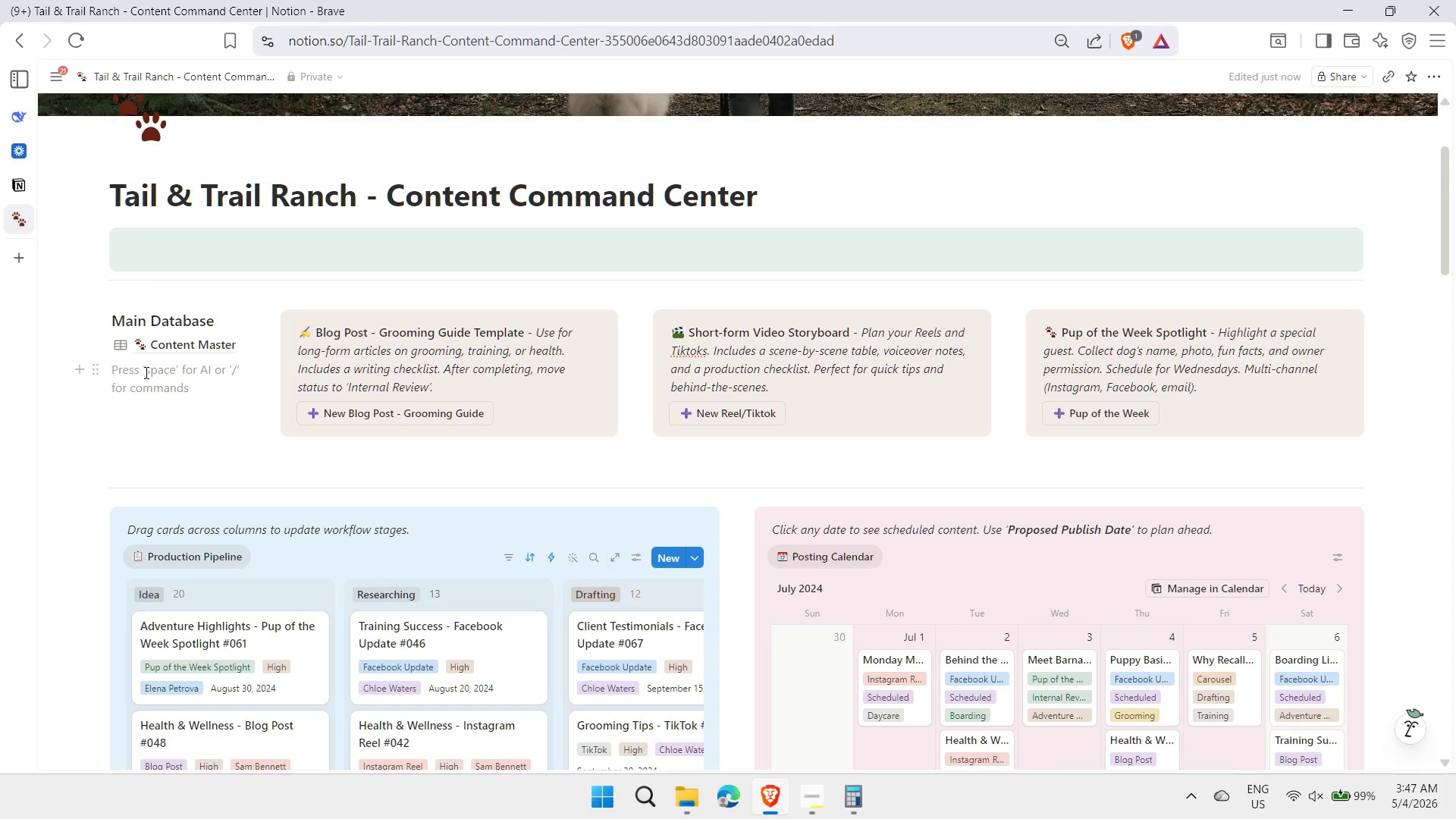 
type(/call)
 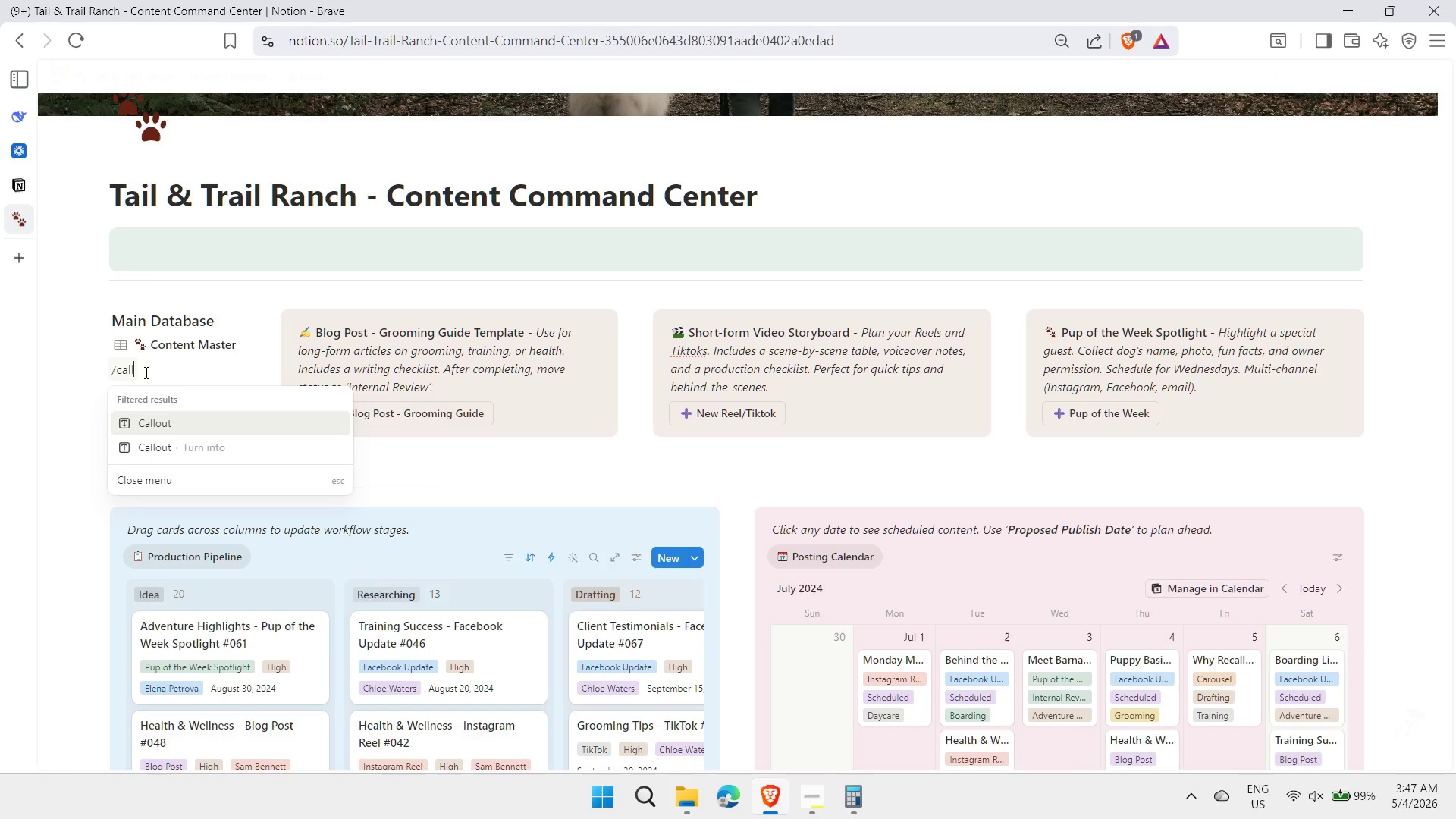 
key(Enter)
 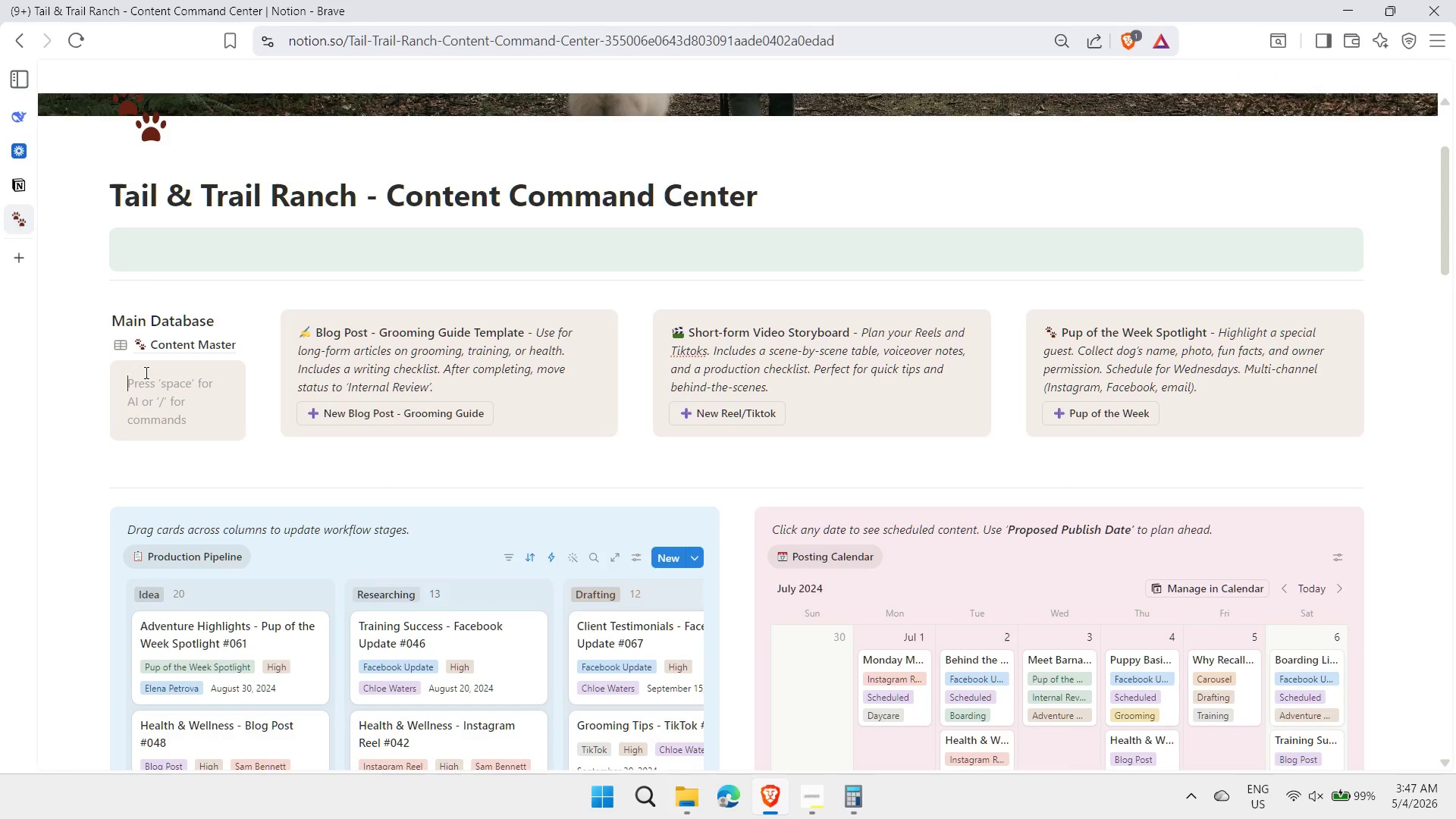 
hold_key(key=MetaLeft, duration=1.83)
 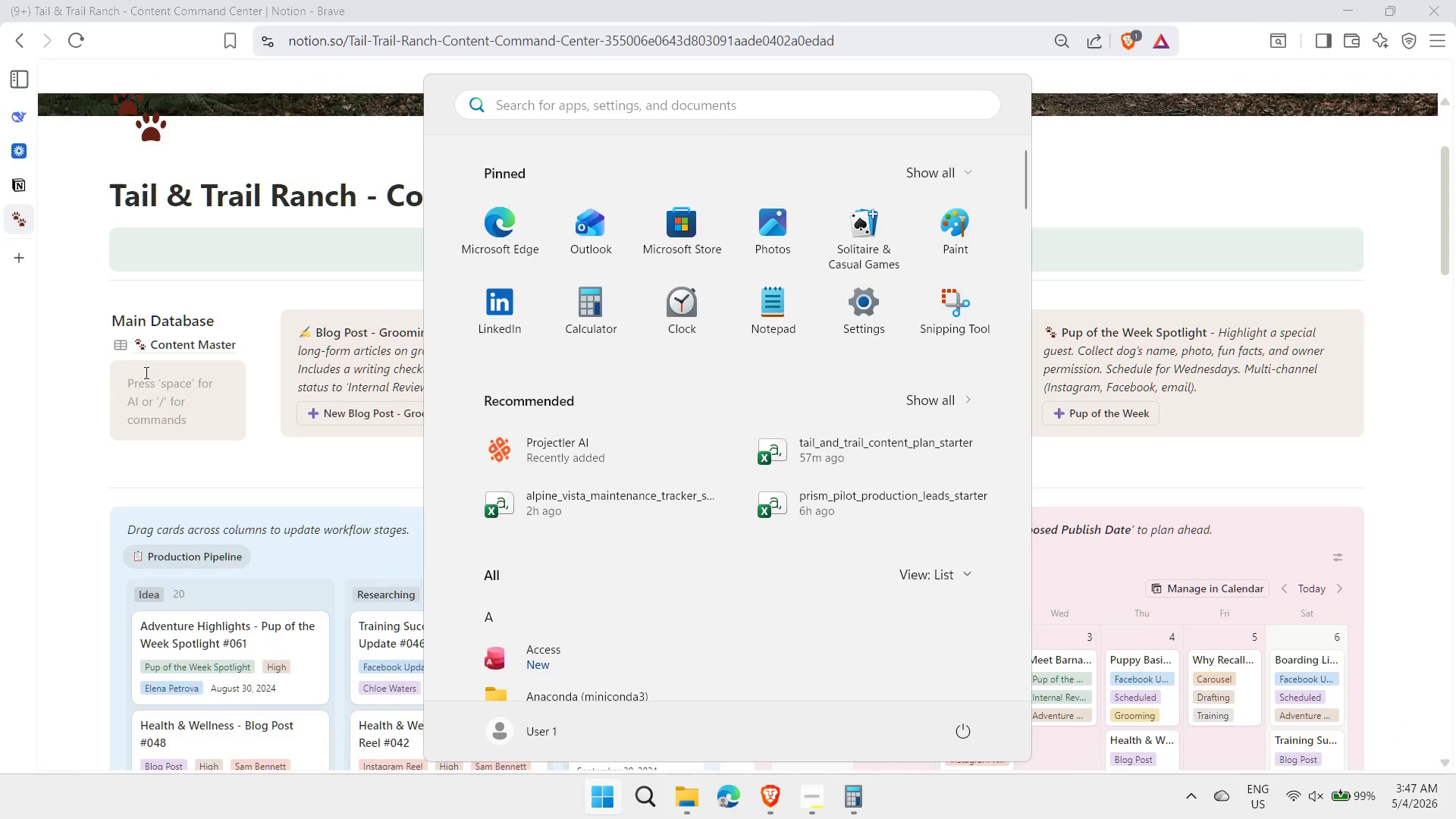 
key(Escape)
 